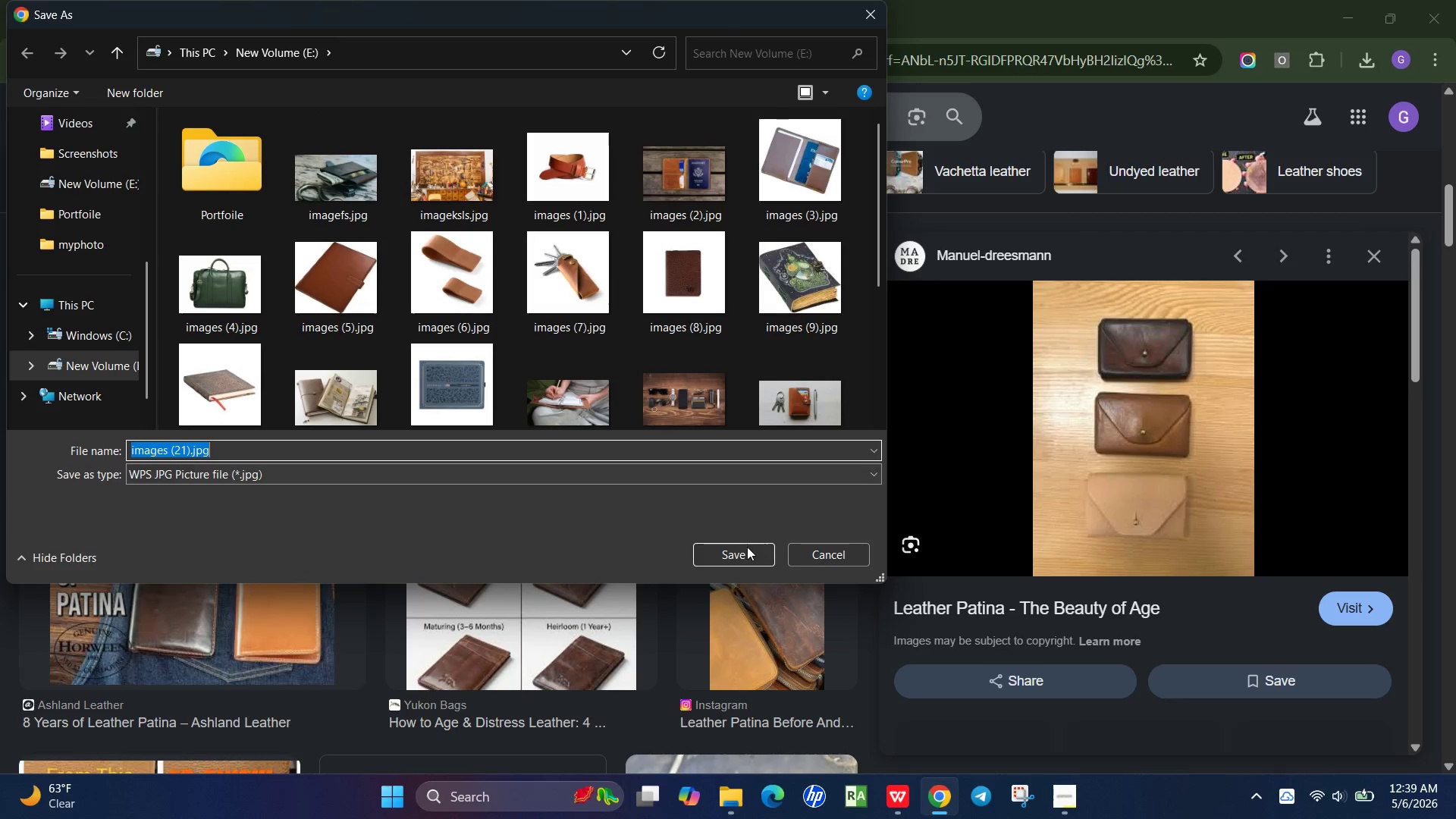 
left_click([735, 549])
 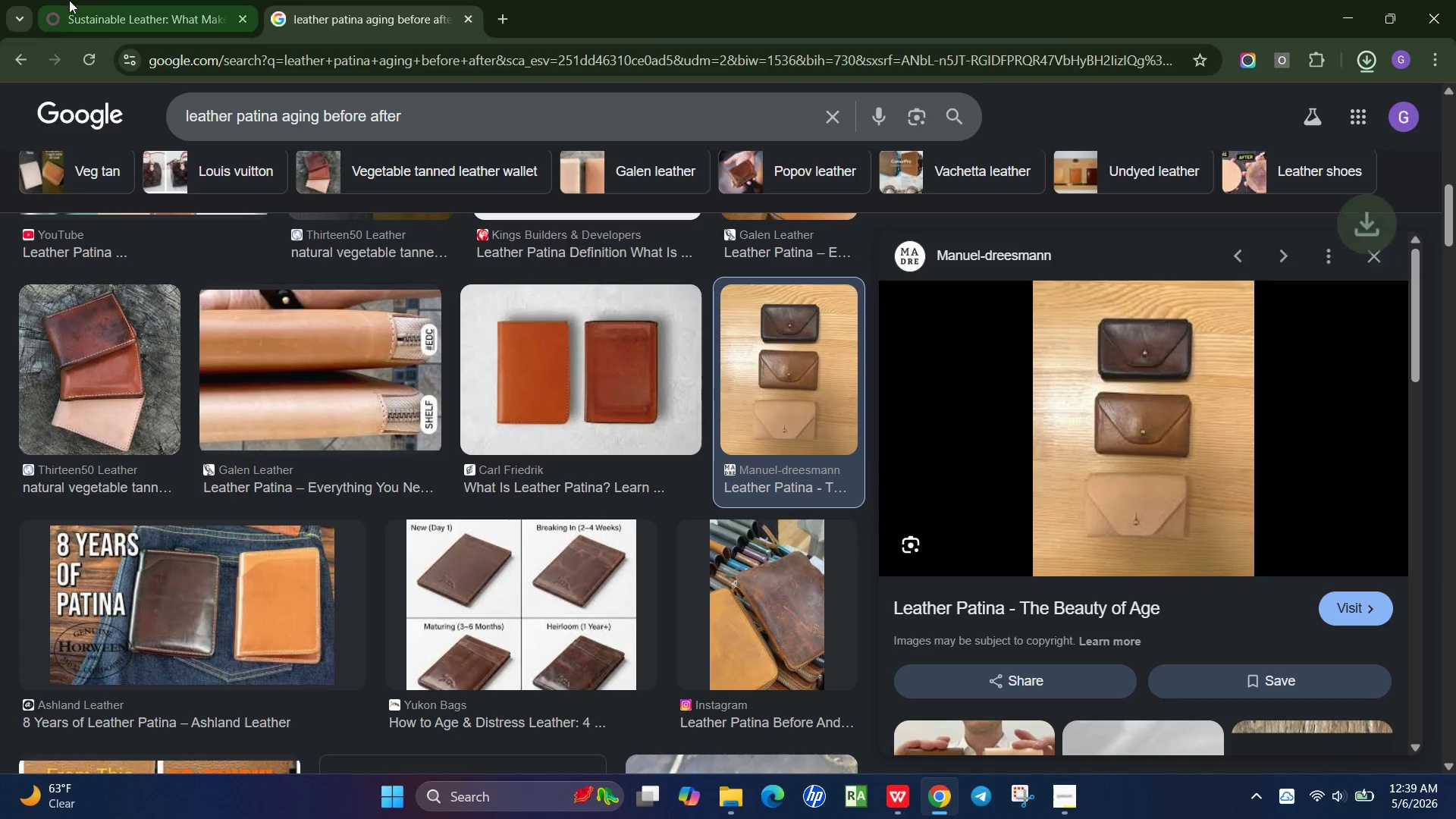 
left_click([70, 0])
 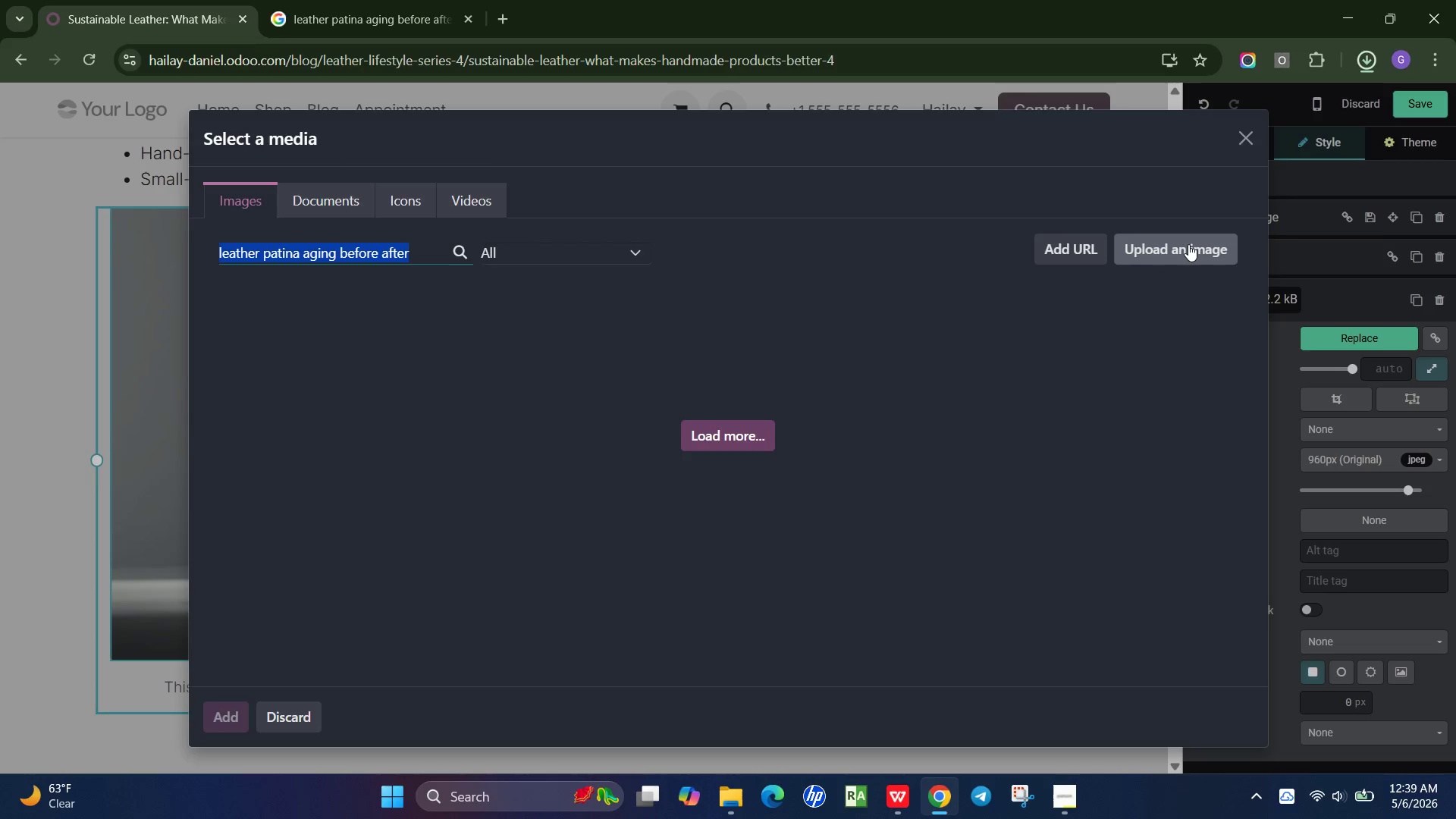 
left_click([1188, 244])
 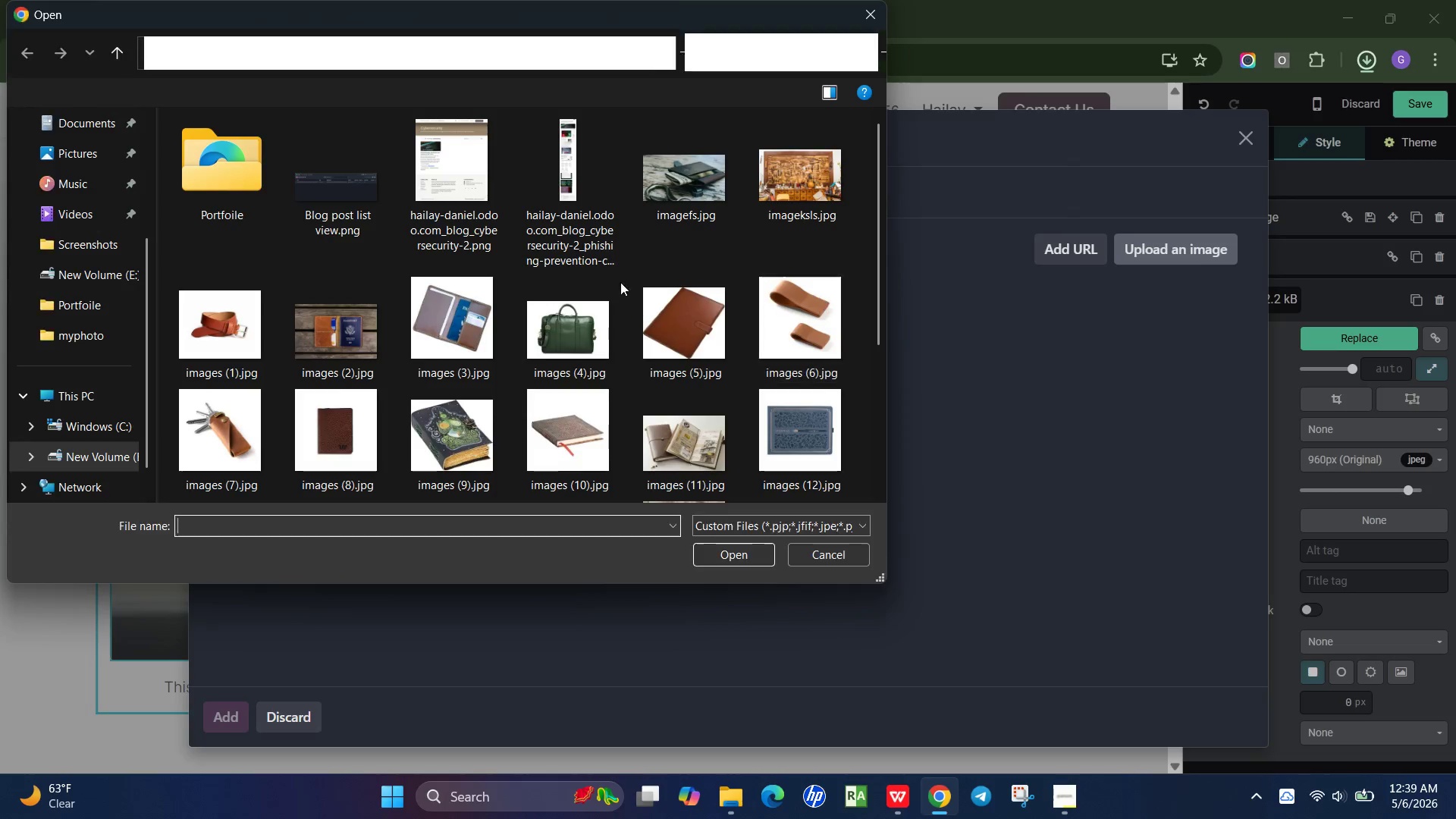 
scroll: coordinate [649, 378], scroll_direction: down, amount: 6.0
 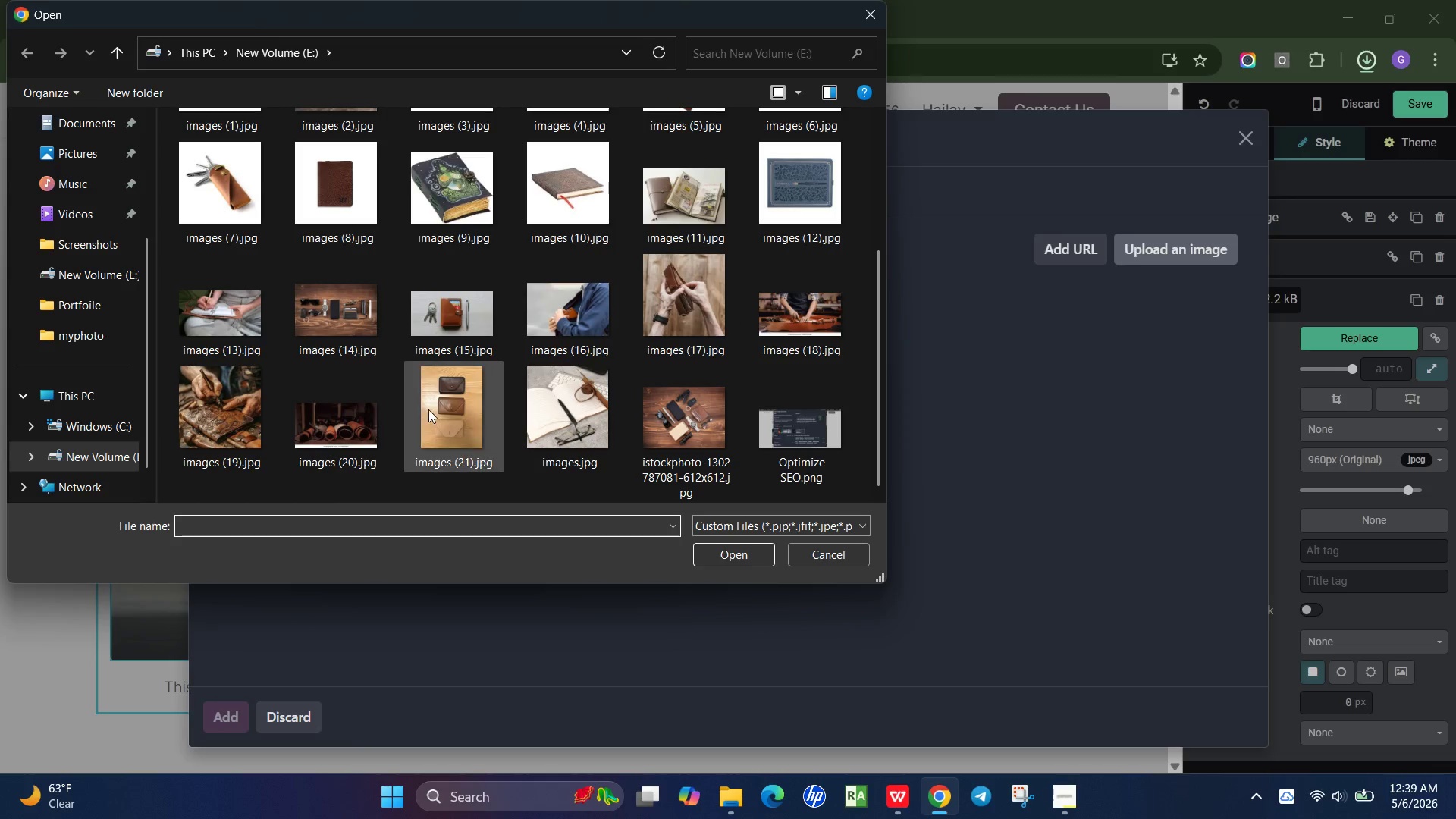 
double_click([451, 406])
 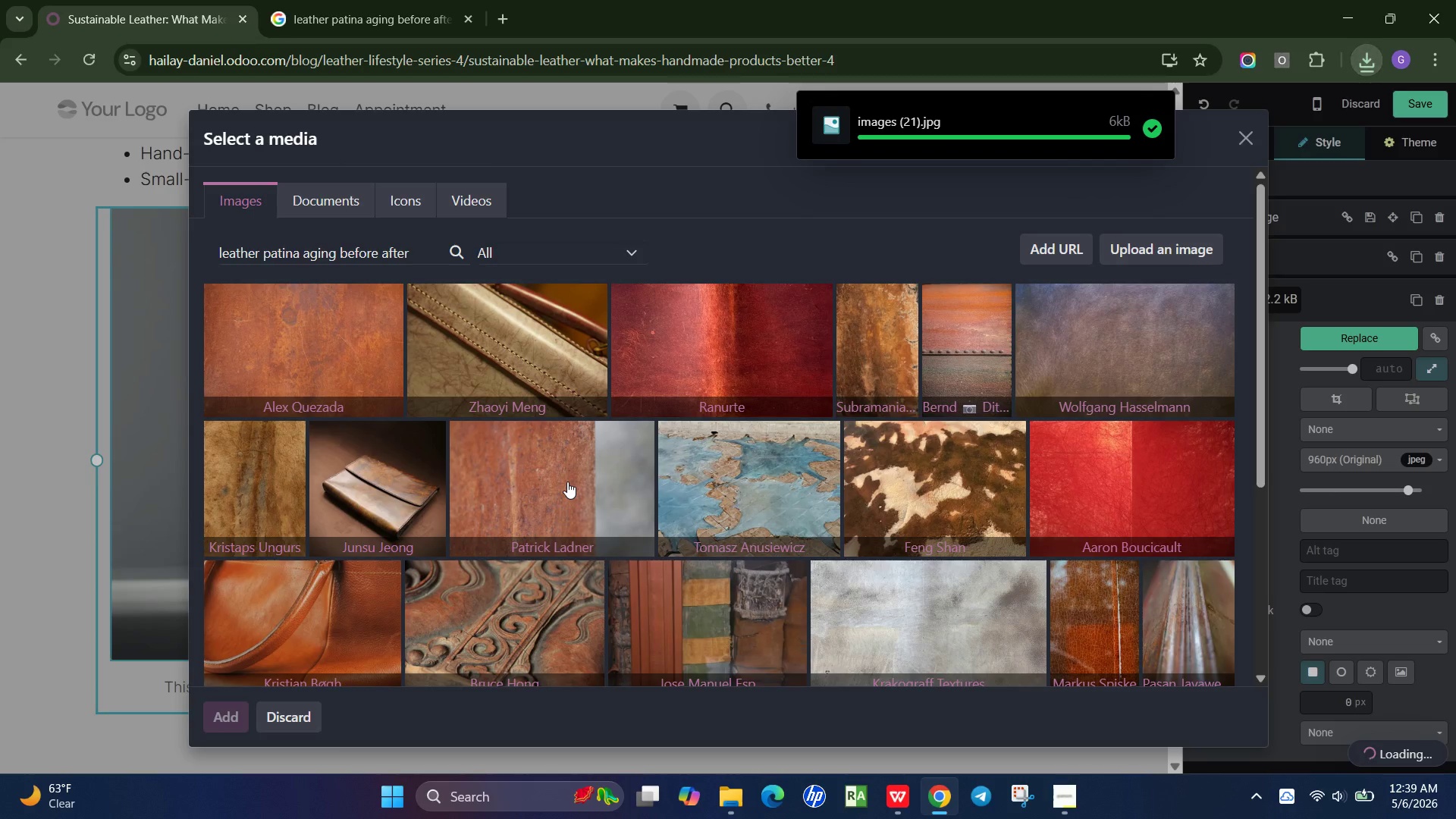 
wait(12.47)
 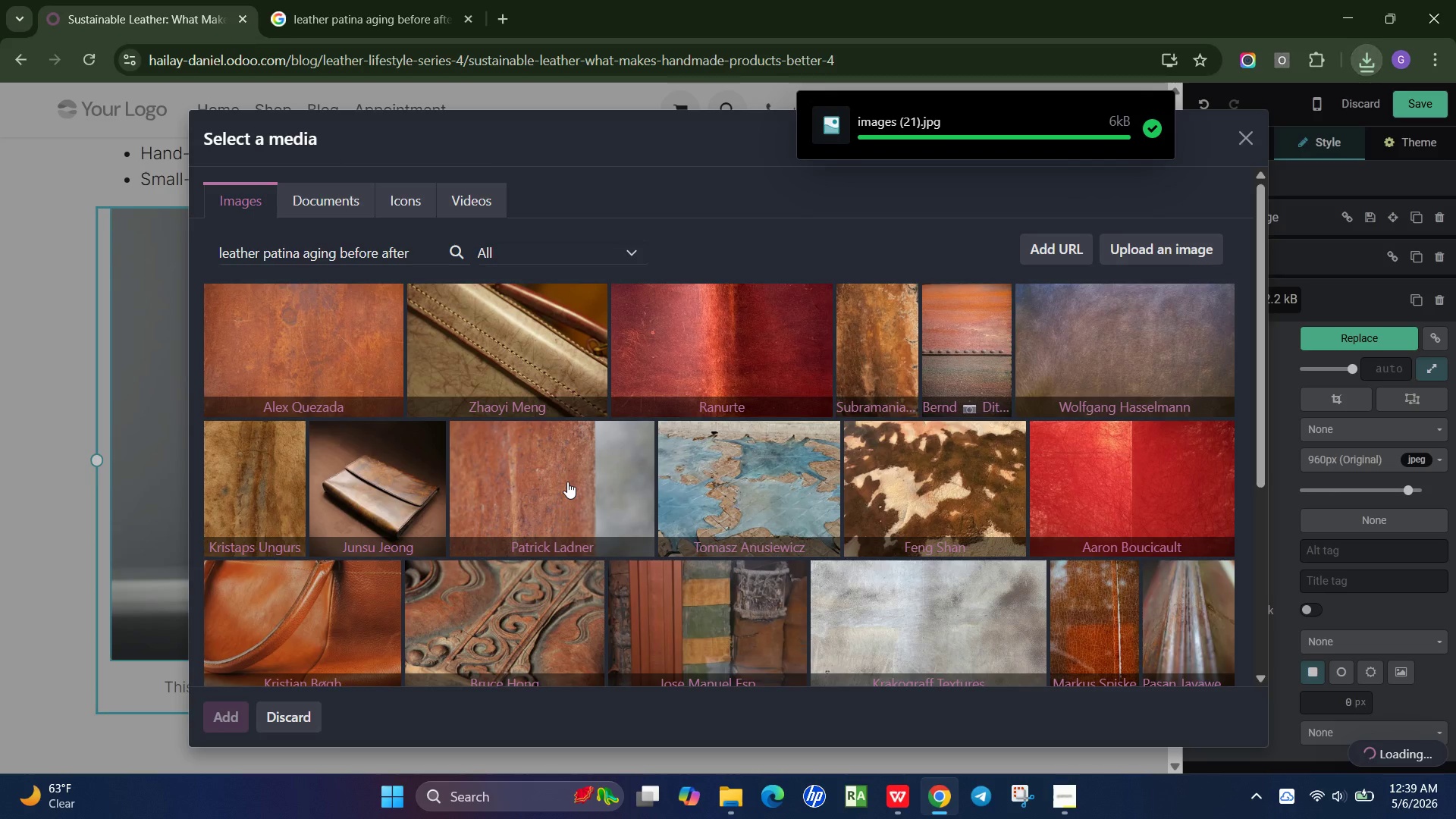 
left_click([447, 353])
 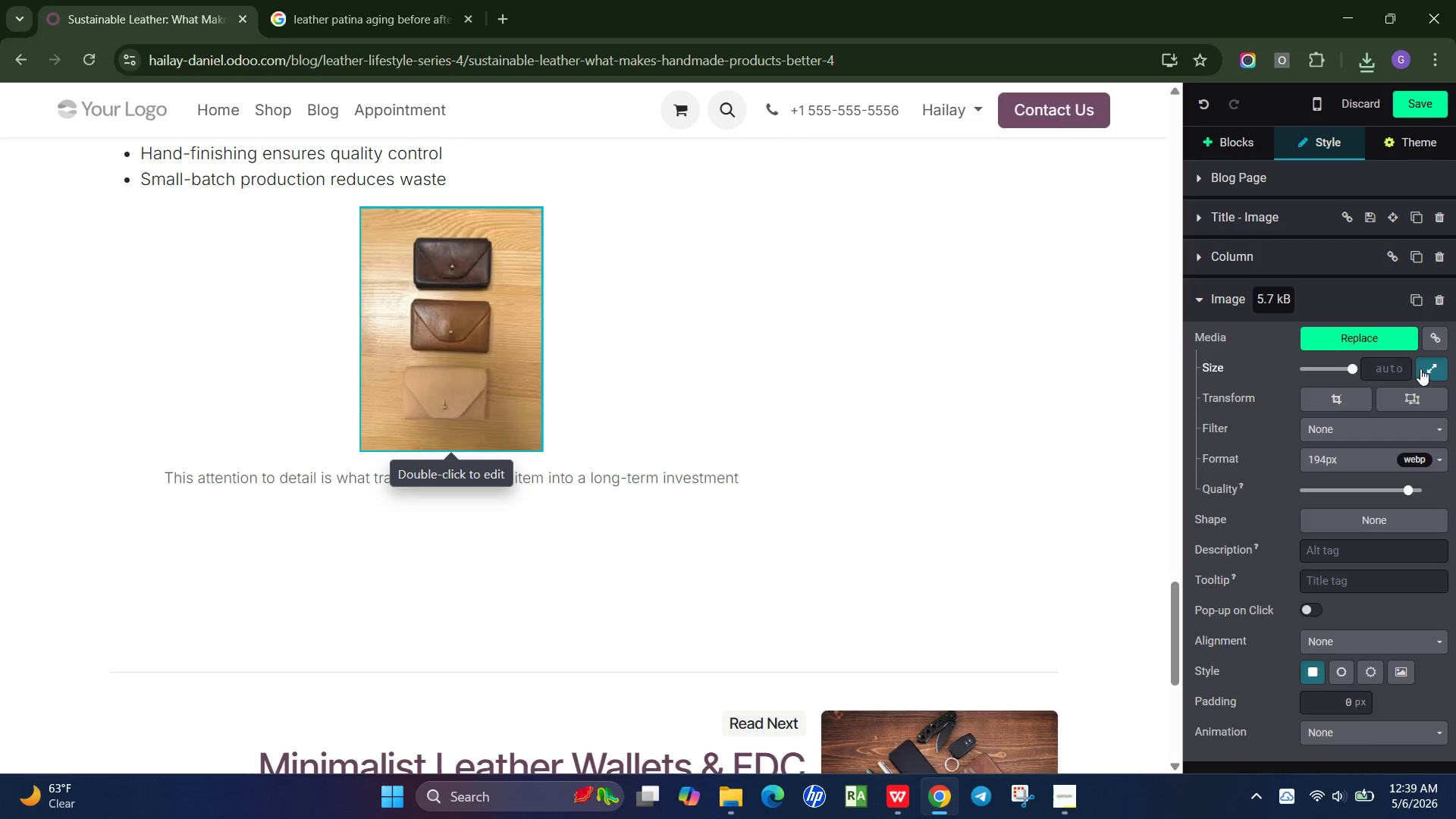 
left_click([1430, 369])
 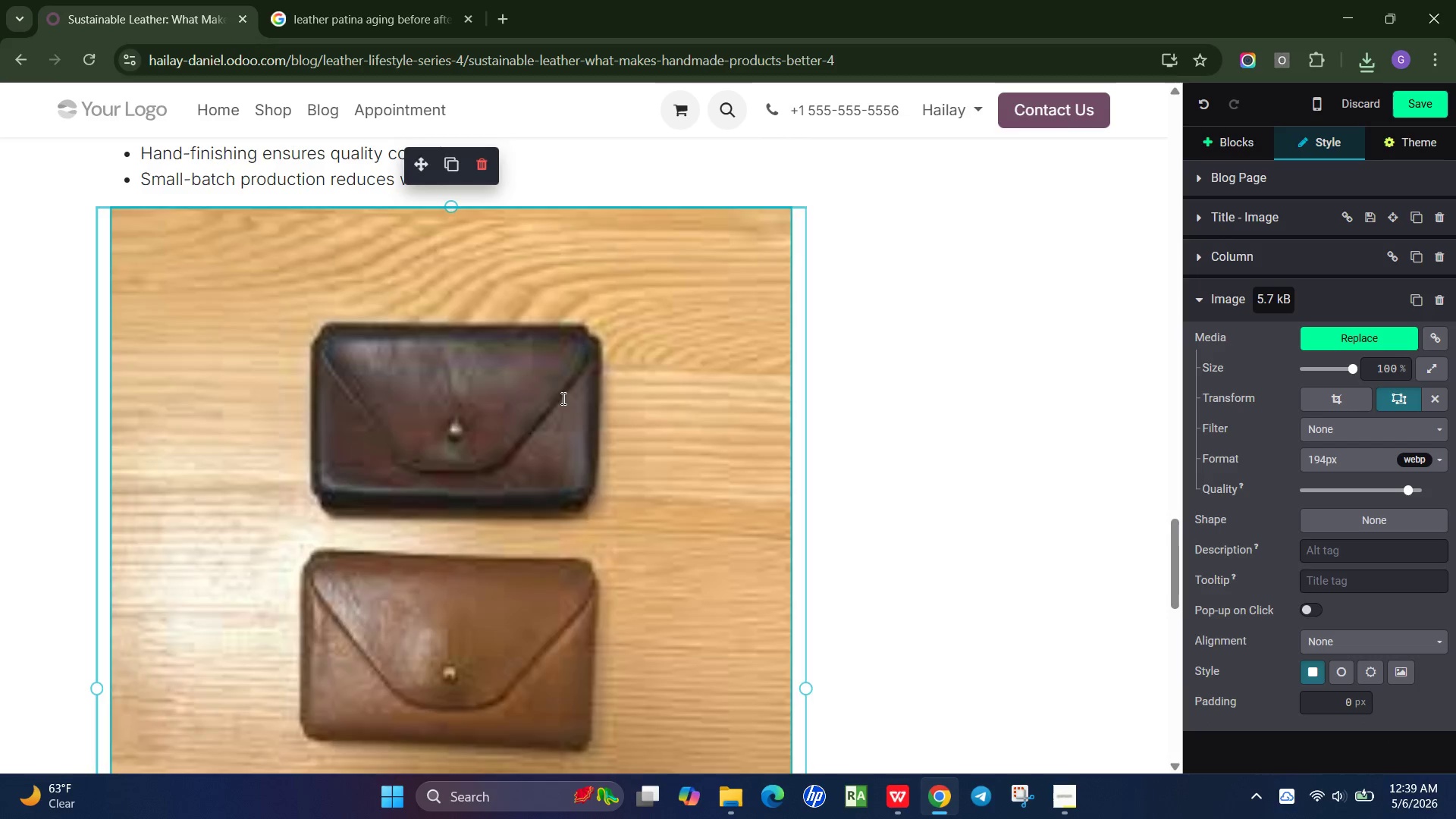 
scroll: coordinate [560, 400], scroll_direction: down, amount: 4.0
 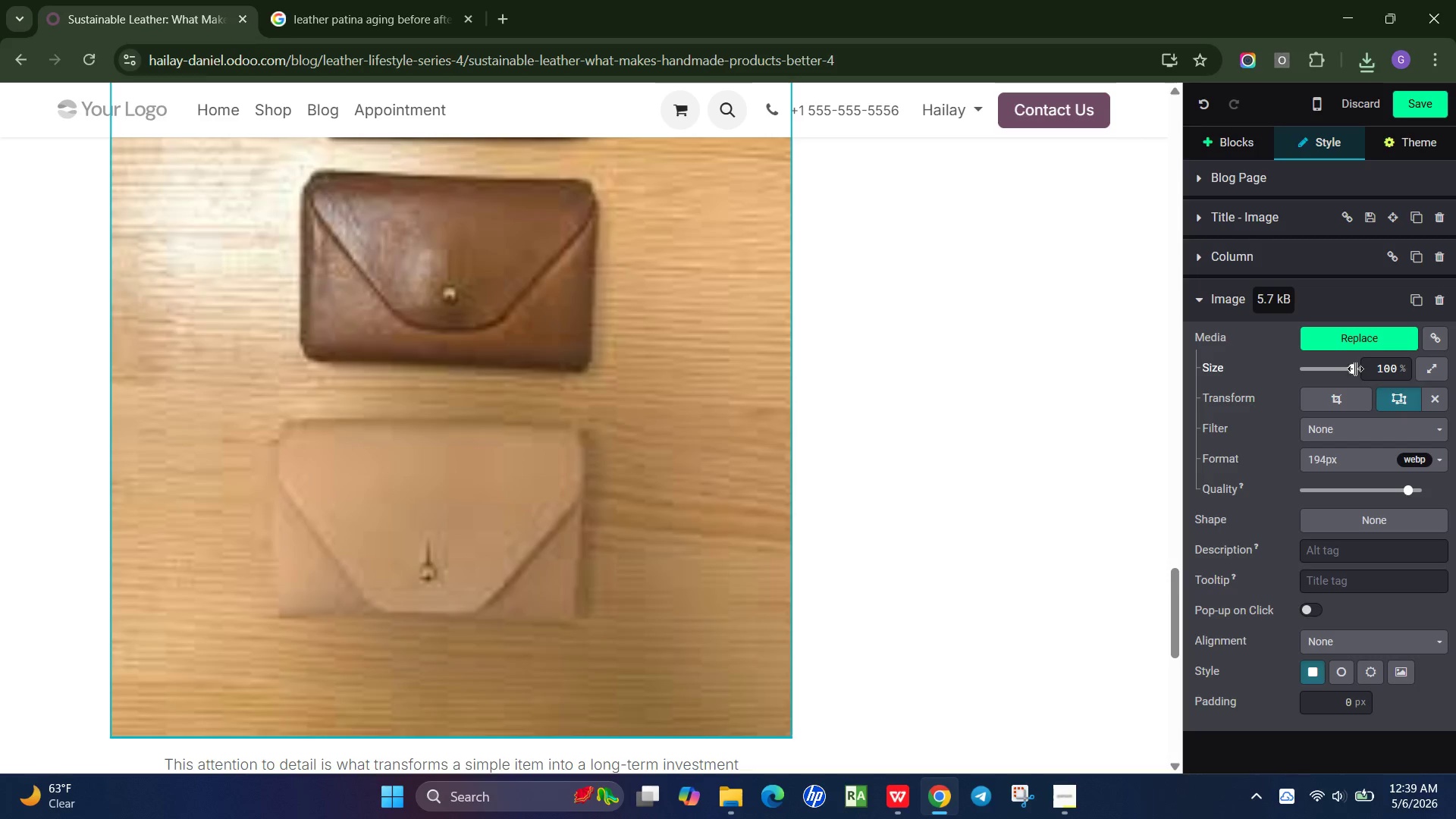 
left_click([1348, 369])
 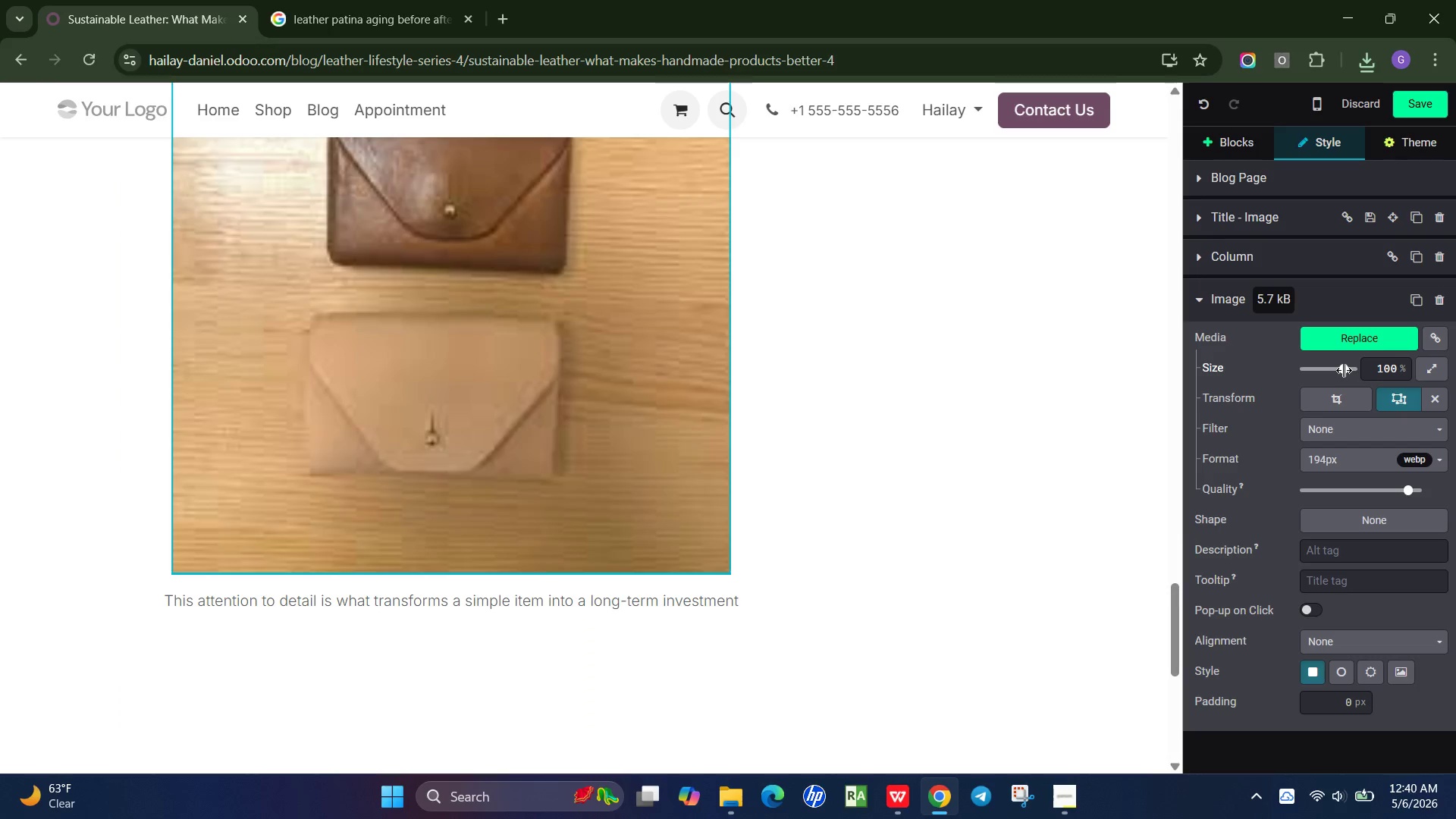 
left_click_drag(start_coordinate=[1345, 370], to_coordinate=[1336, 377])
 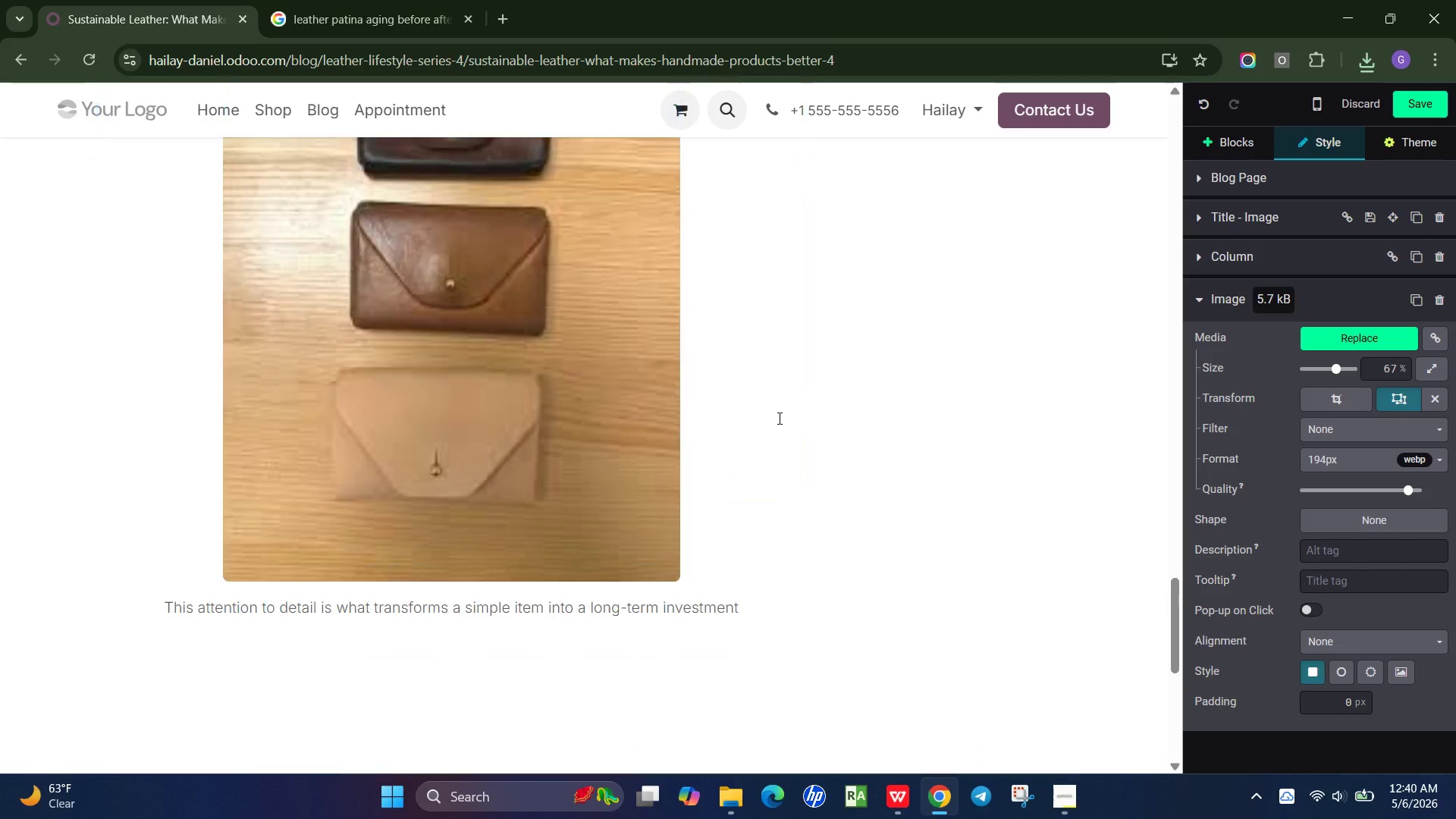 
scroll: coordinate [776, 432], scroll_direction: up, amount: 6.0
 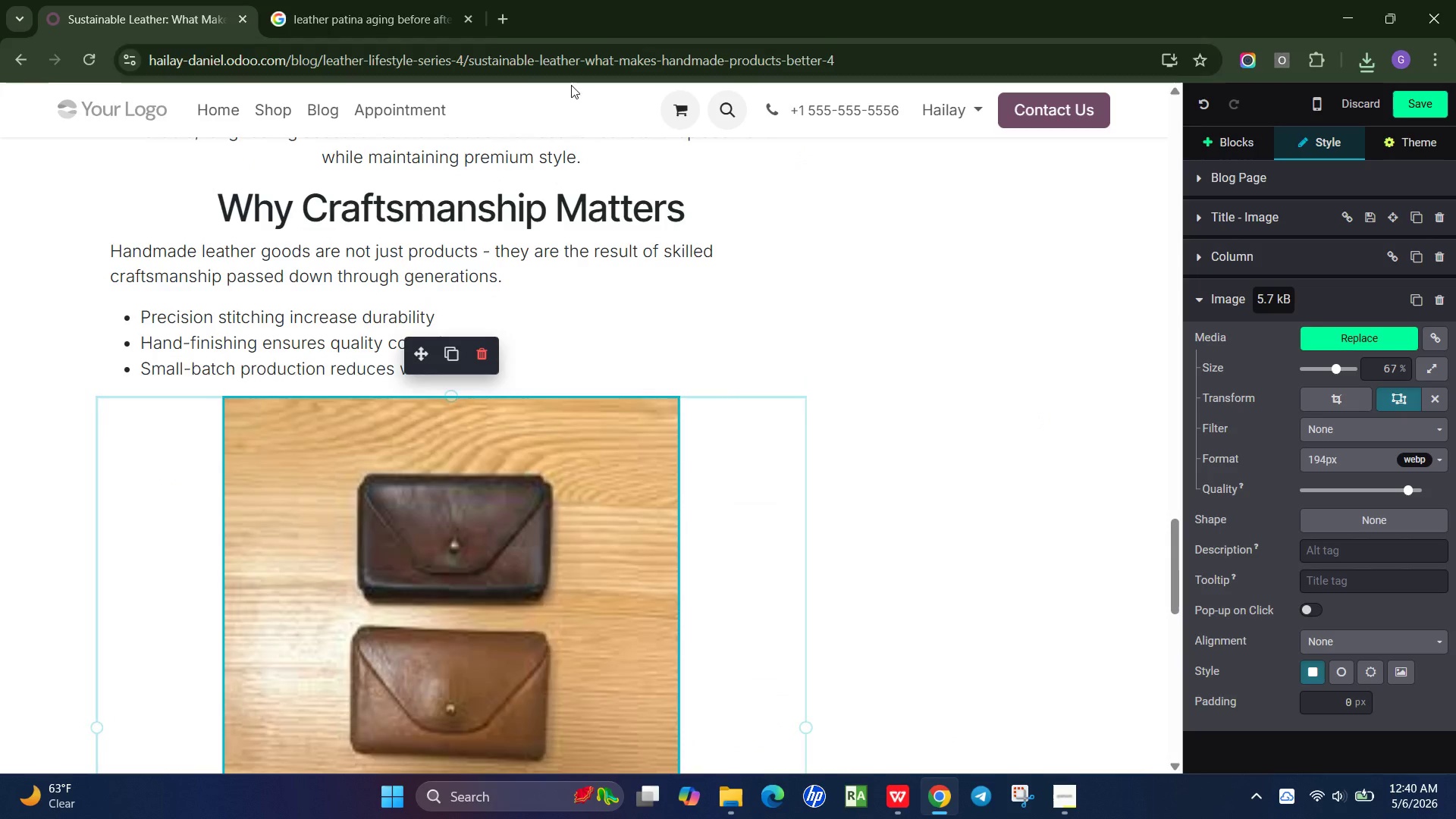 
left_click([375, 11])
 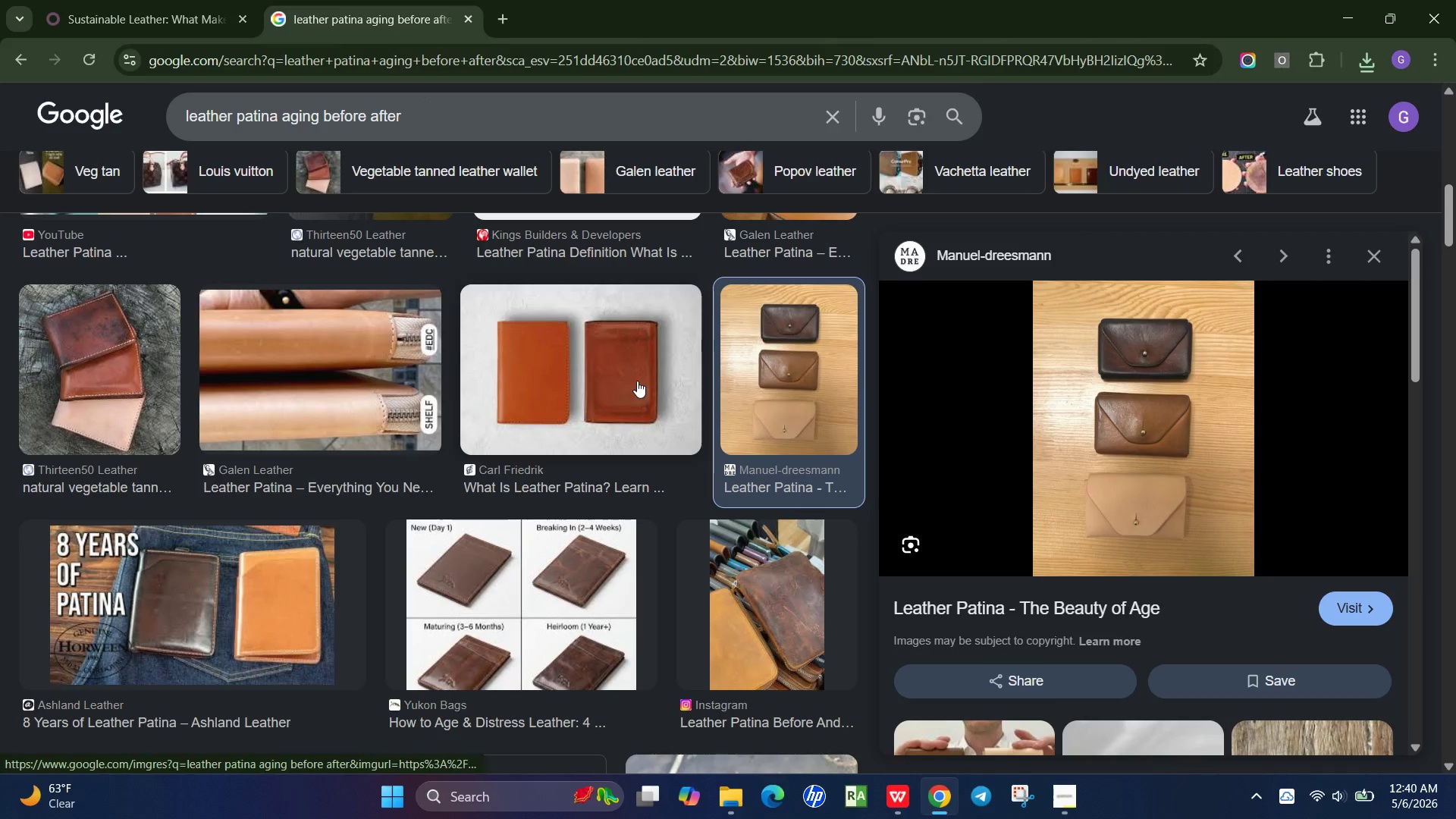 
left_click([637, 381])
 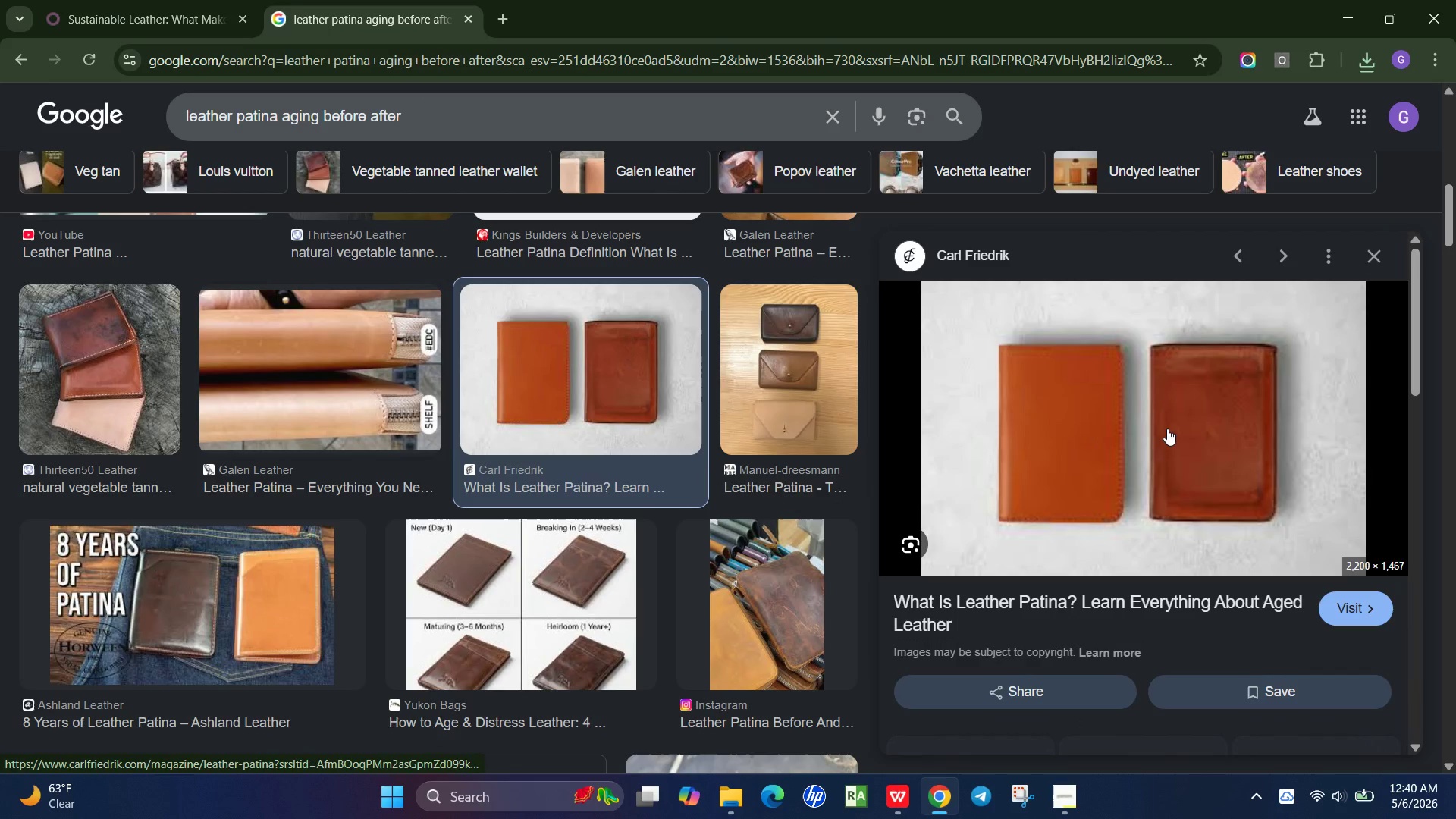 
right_click([1167, 428])
 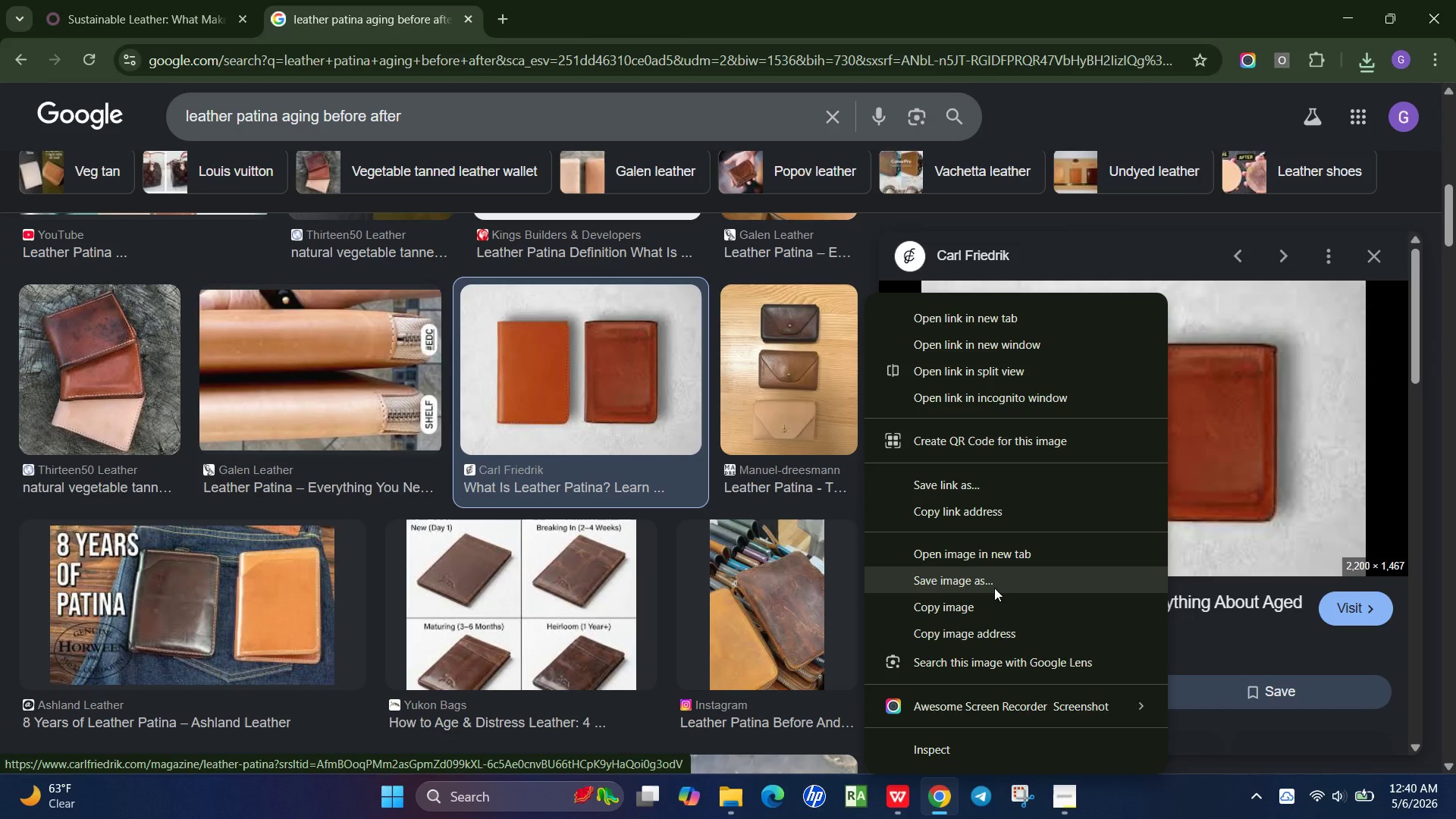 
left_click([991, 585])
 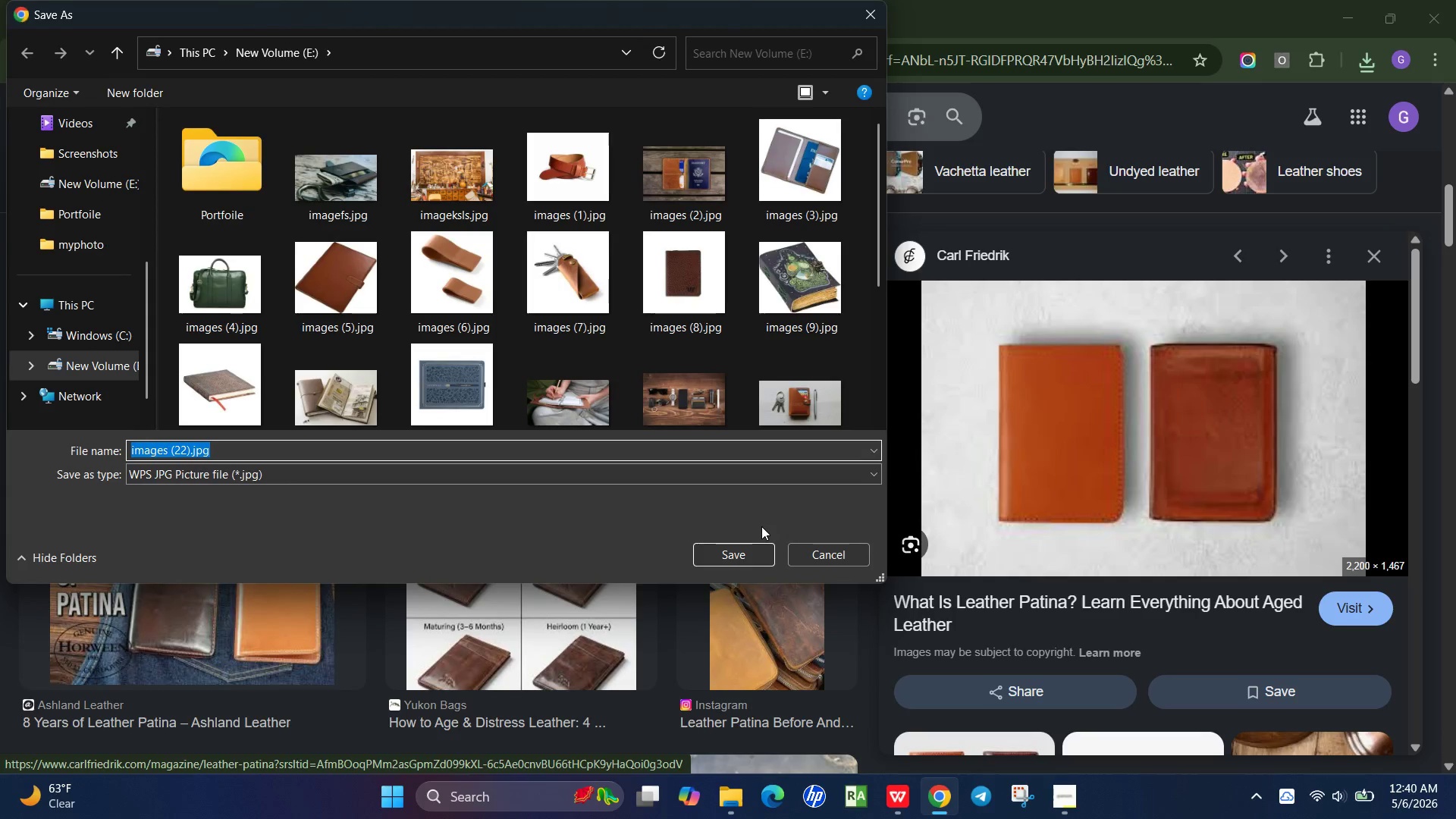 
left_click([748, 557])
 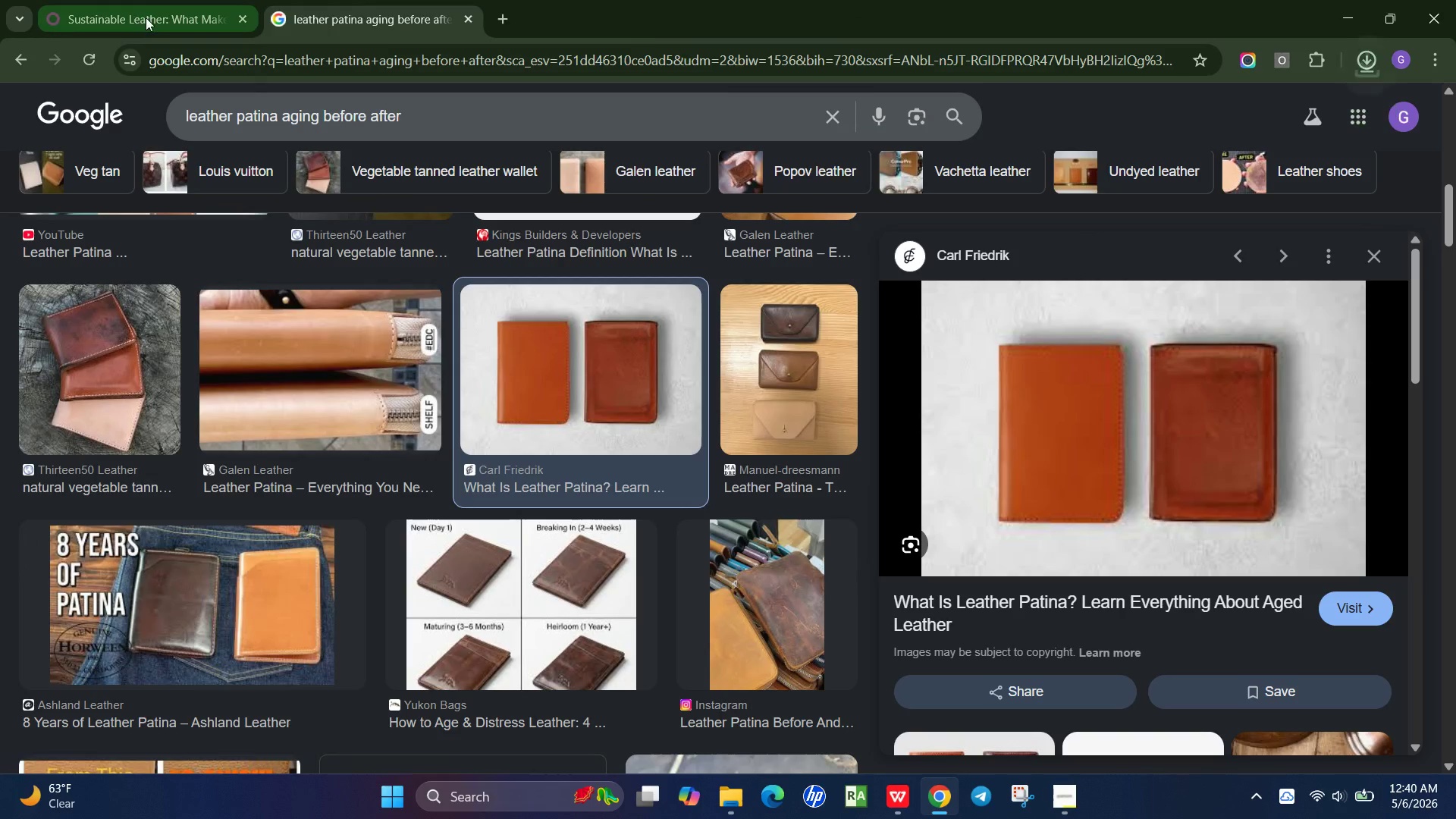 
left_click([146, 17])
 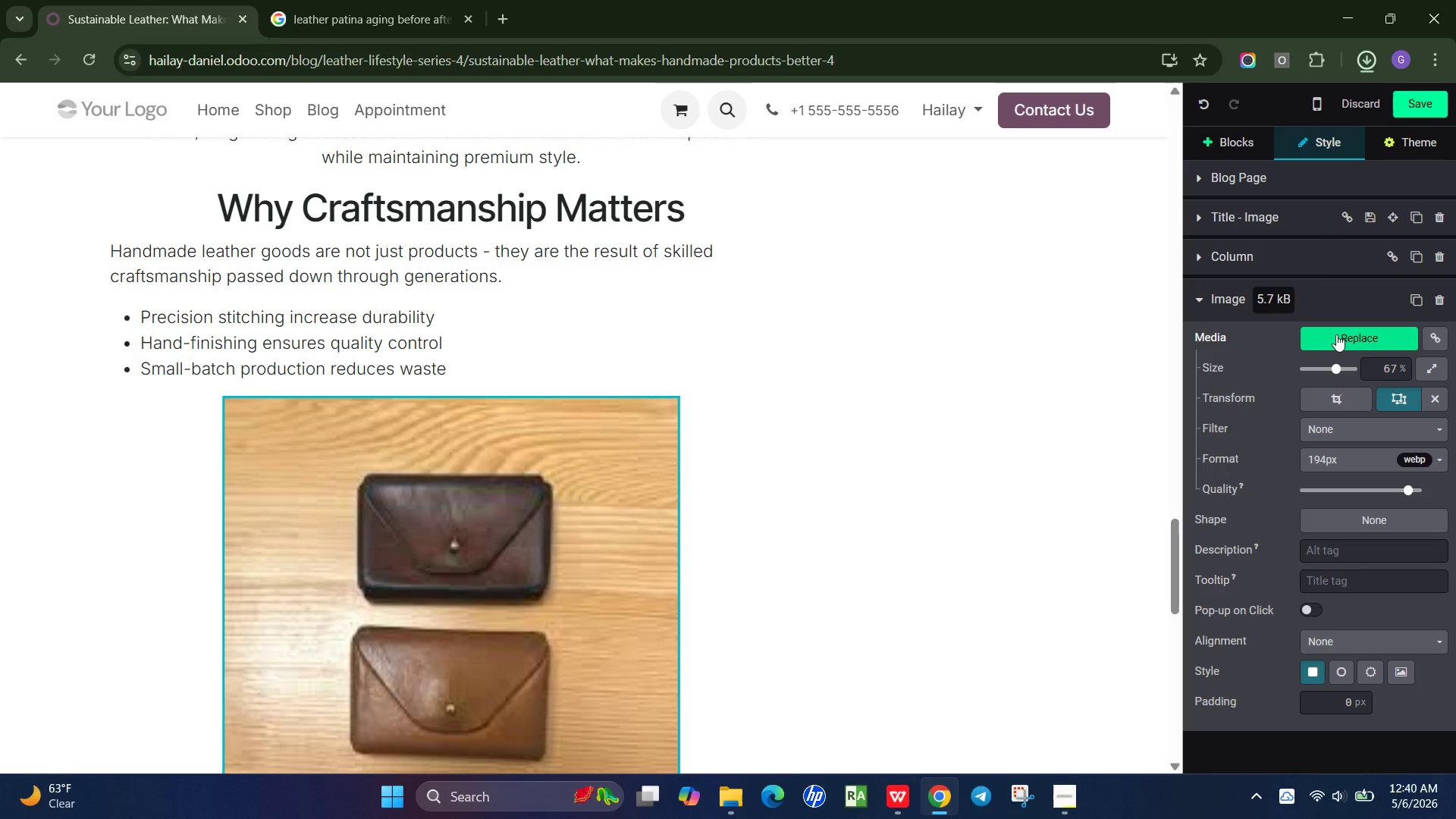 
left_click([1342, 331])
 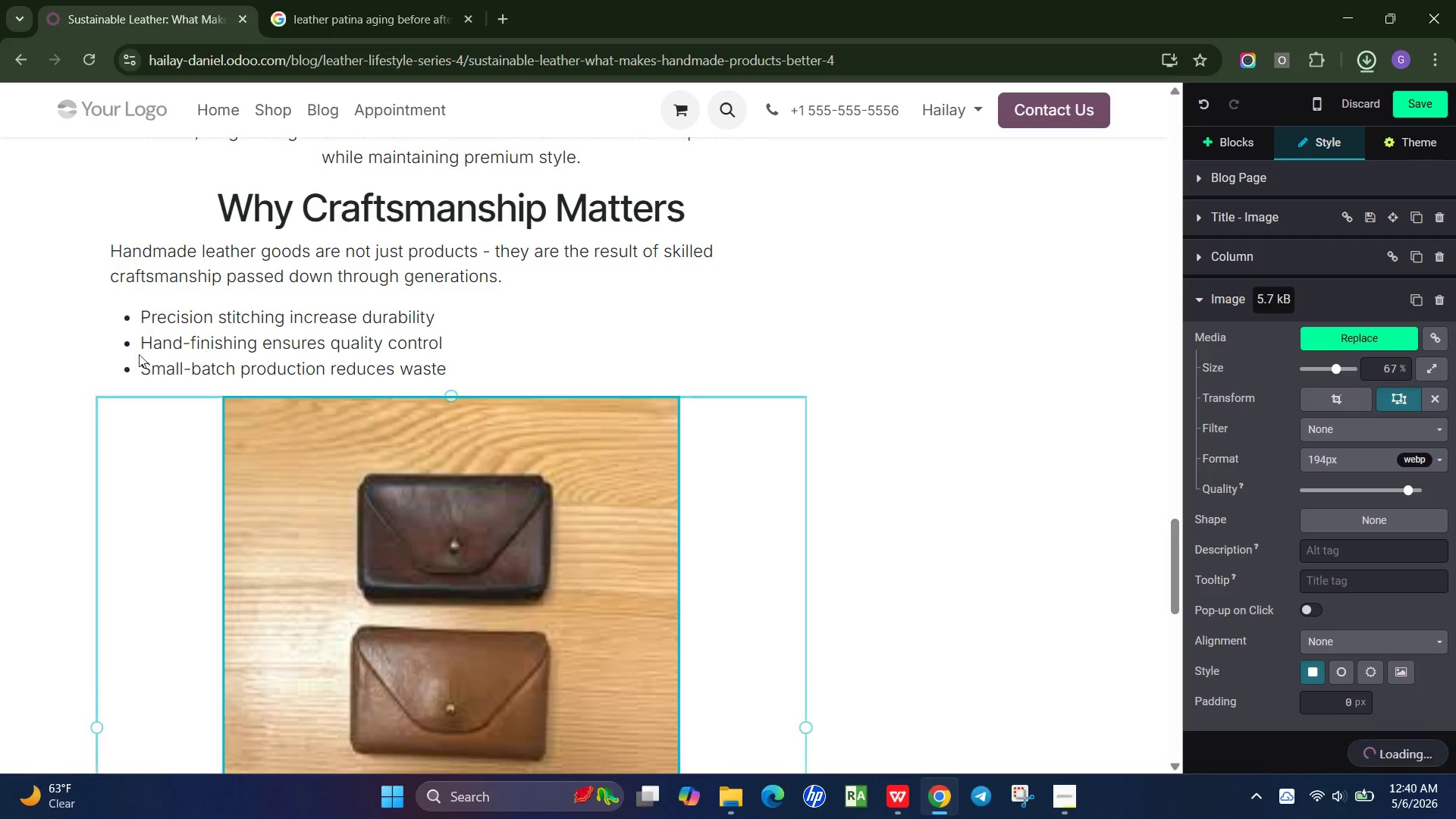 
mouse_move([165, 347])
 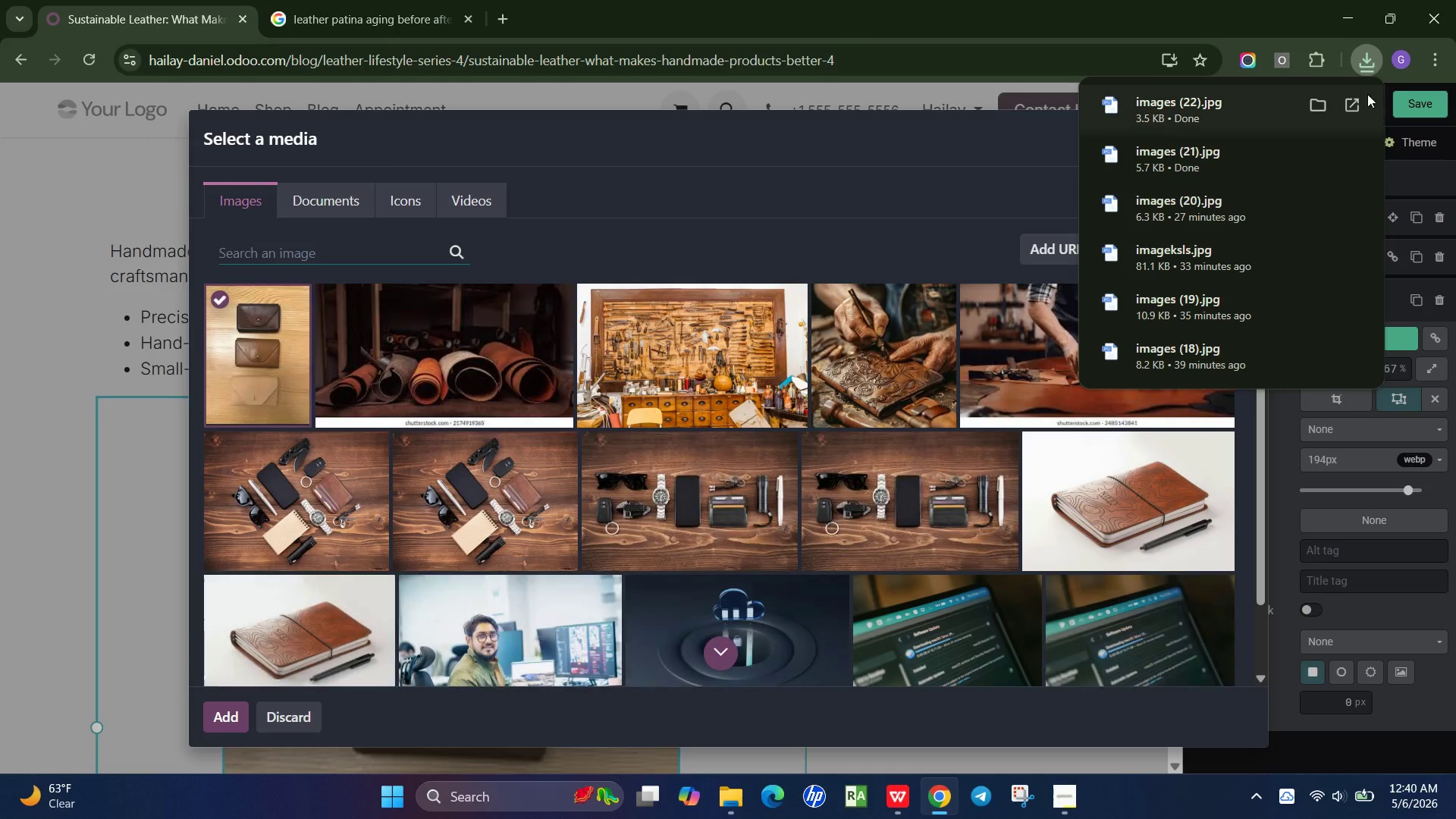 
left_click([857, 138])
 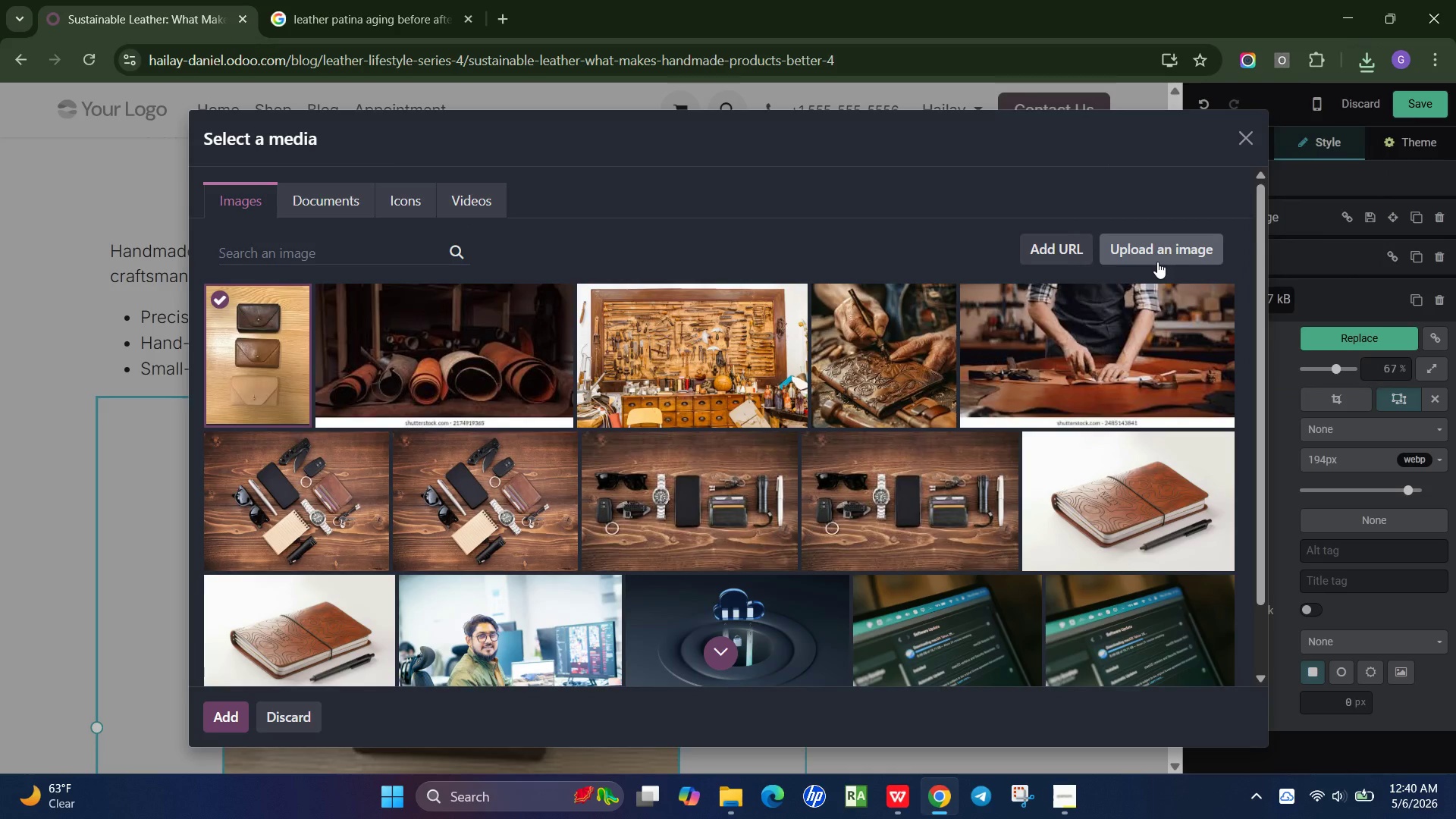 
left_click([1157, 262])
 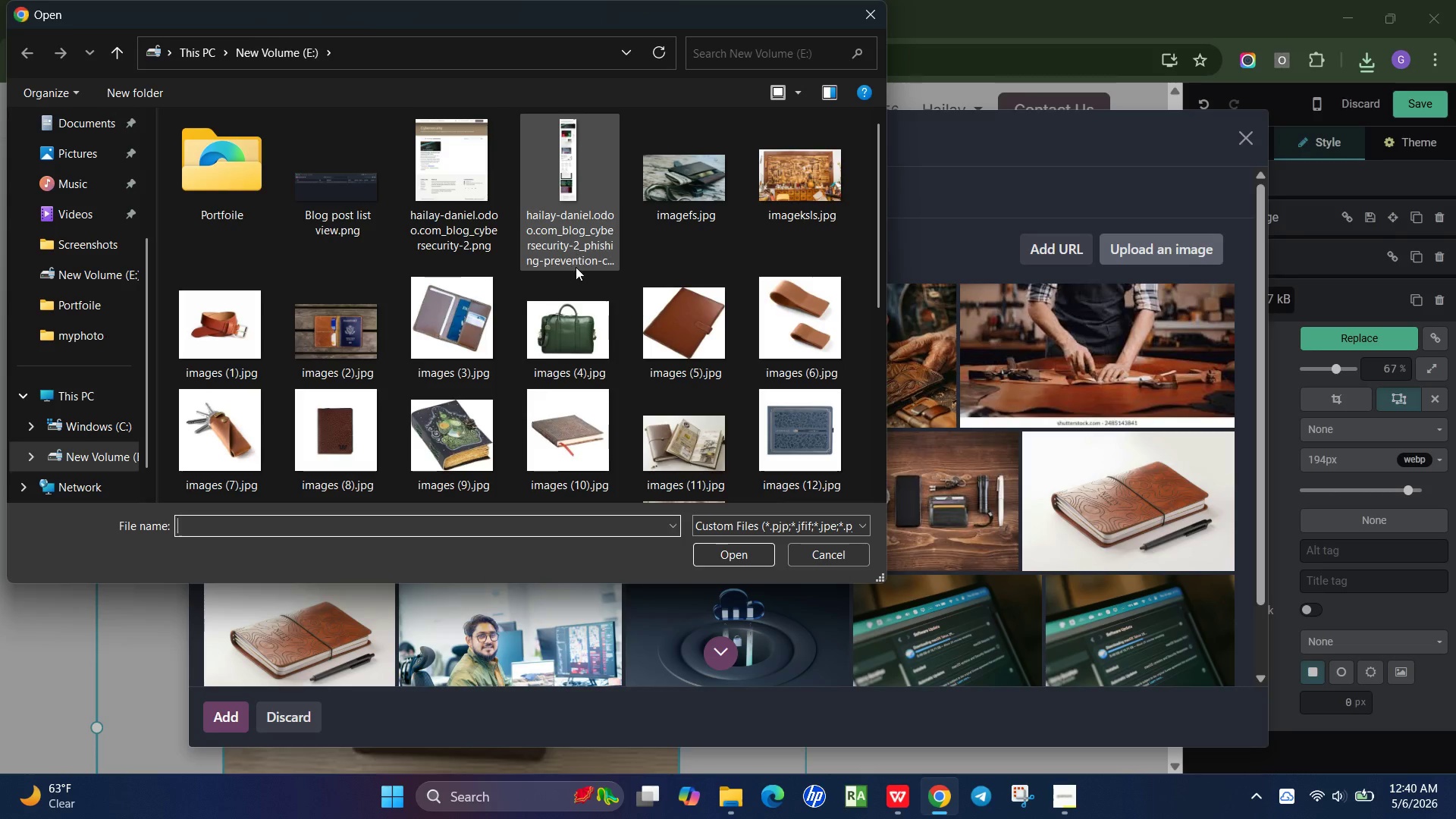 
scroll: coordinate [576, 267], scroll_direction: down, amount: 1.0
 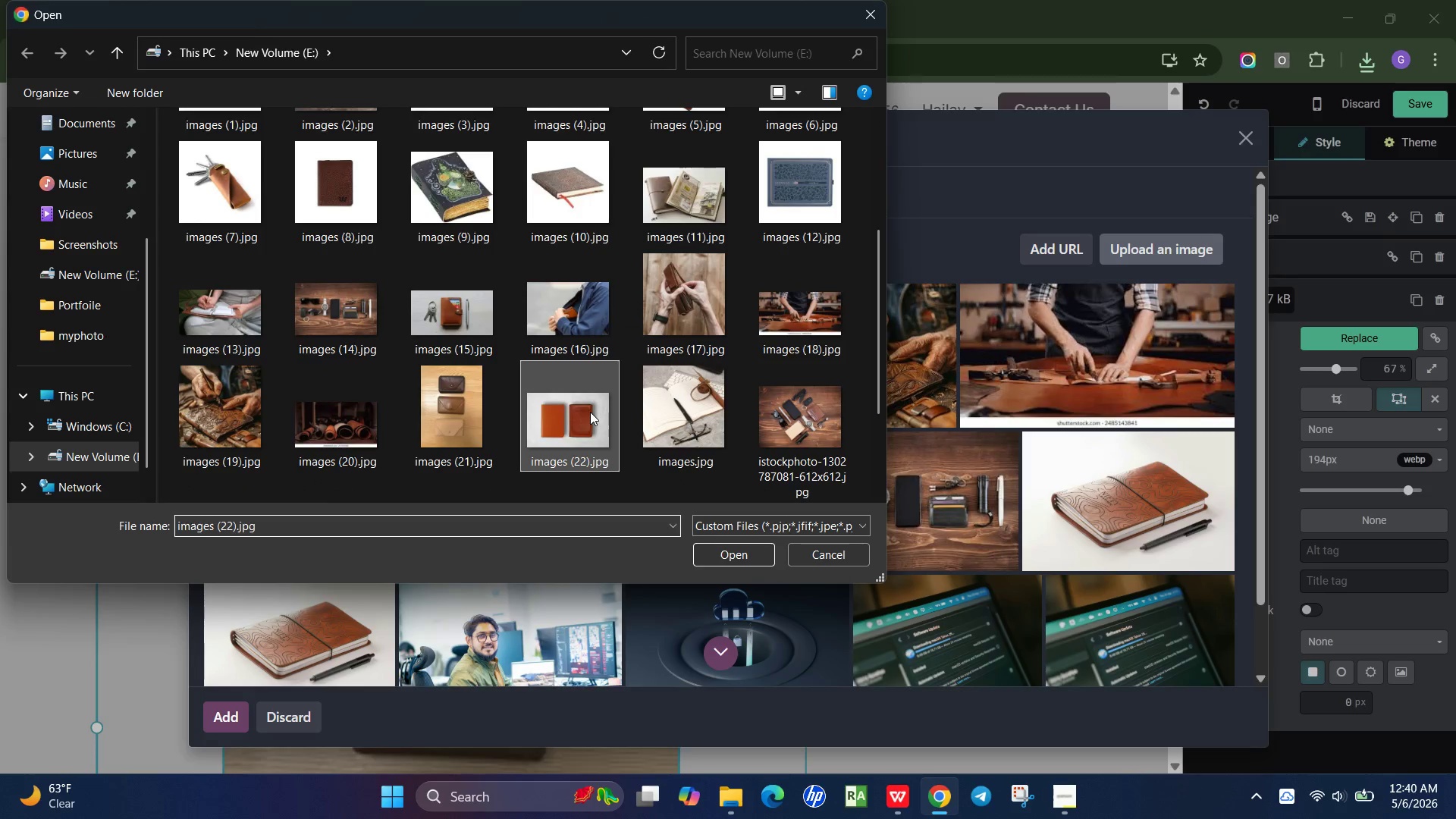 
double_click([590, 412])
 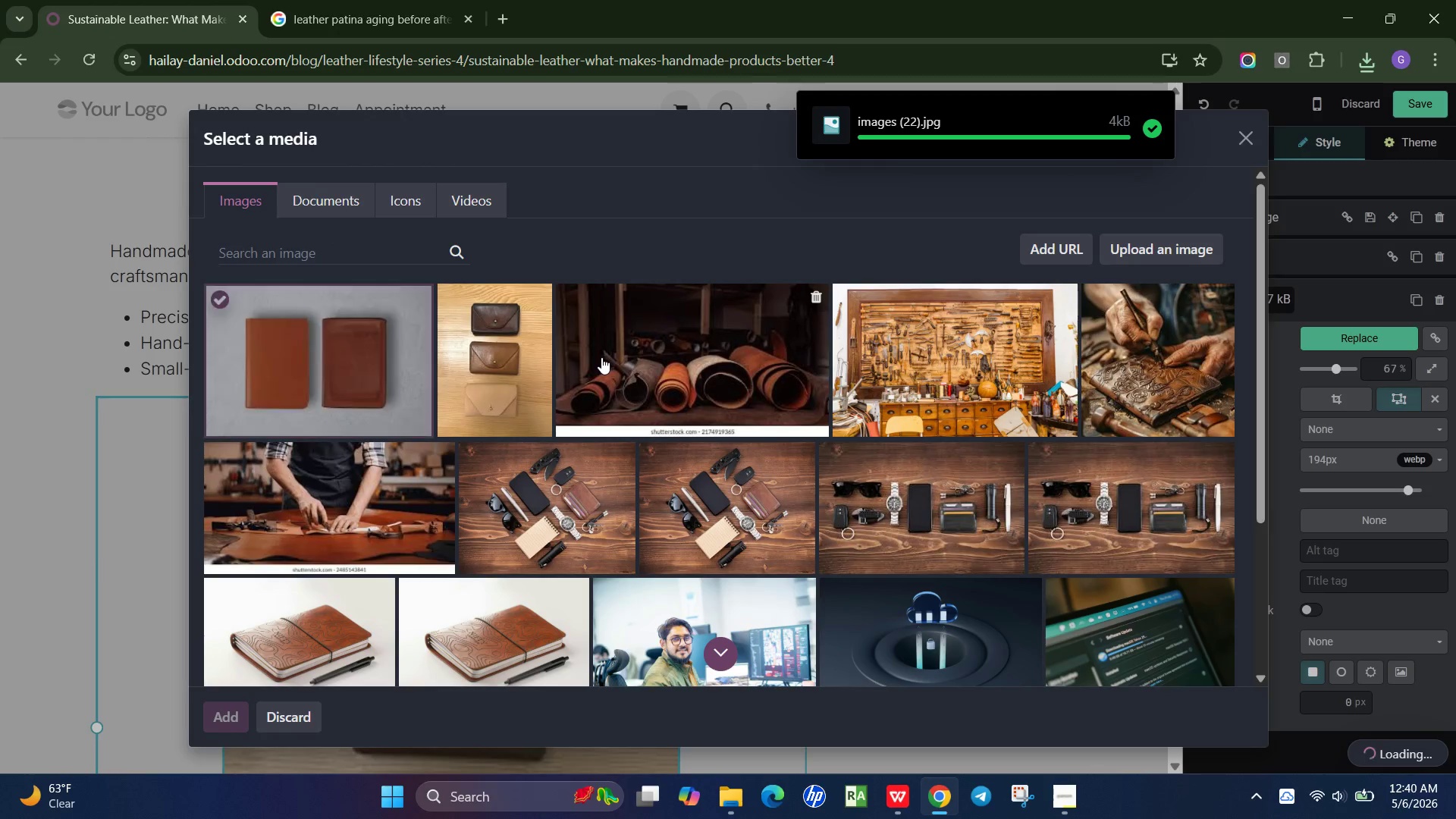 
wait(10.03)
 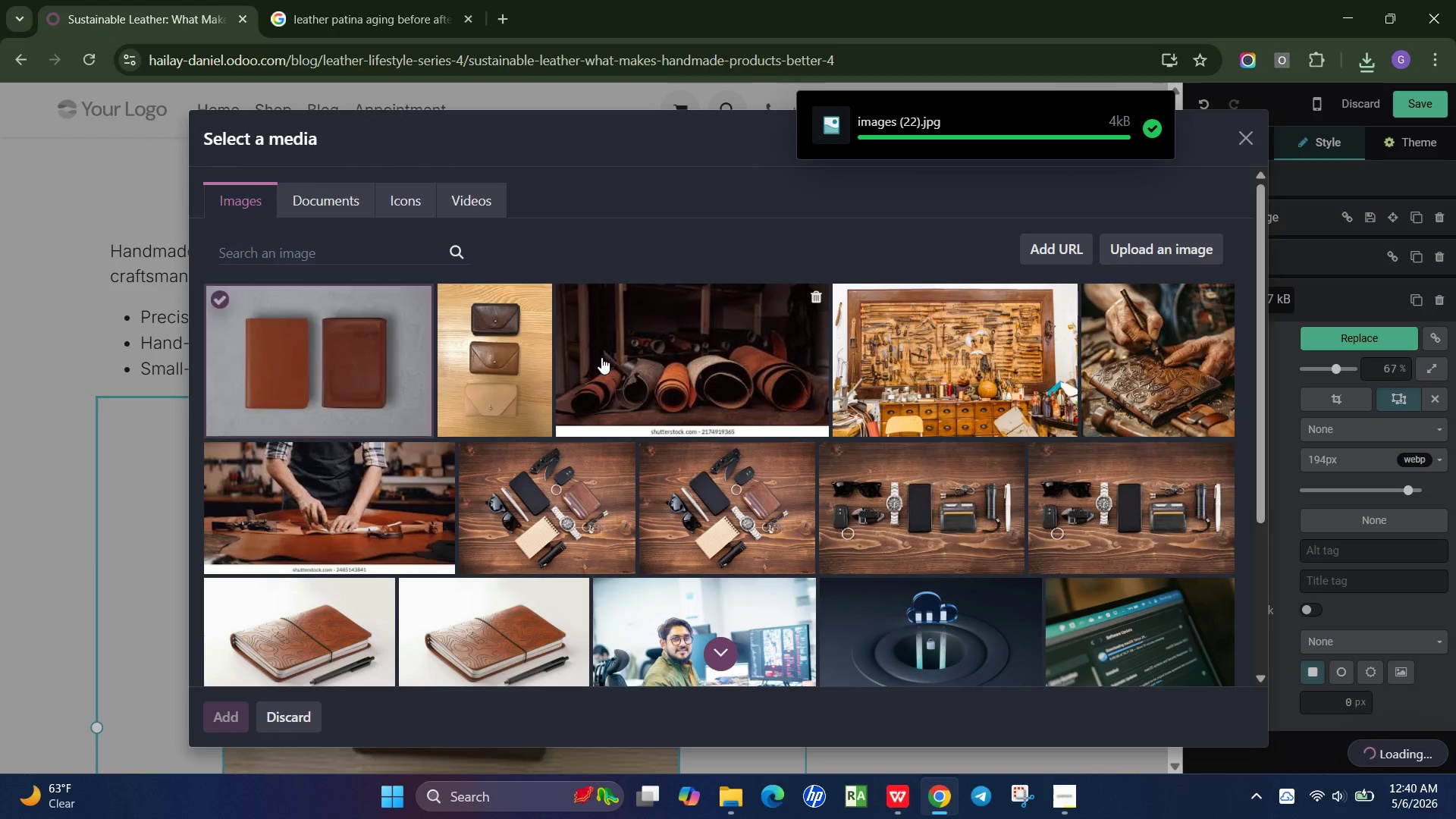 
left_click([1345, 369])
 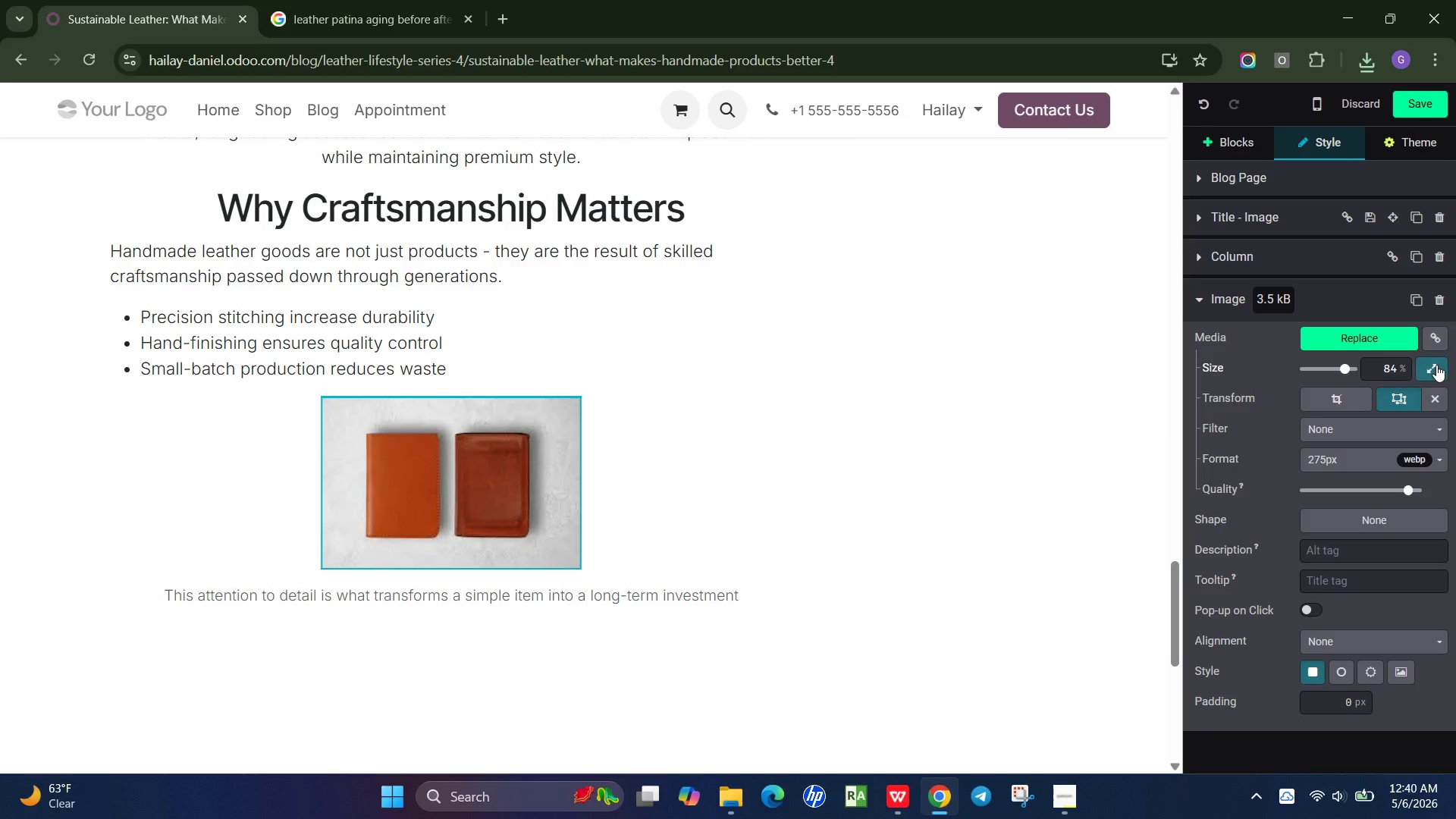 
left_click([1436, 365])
 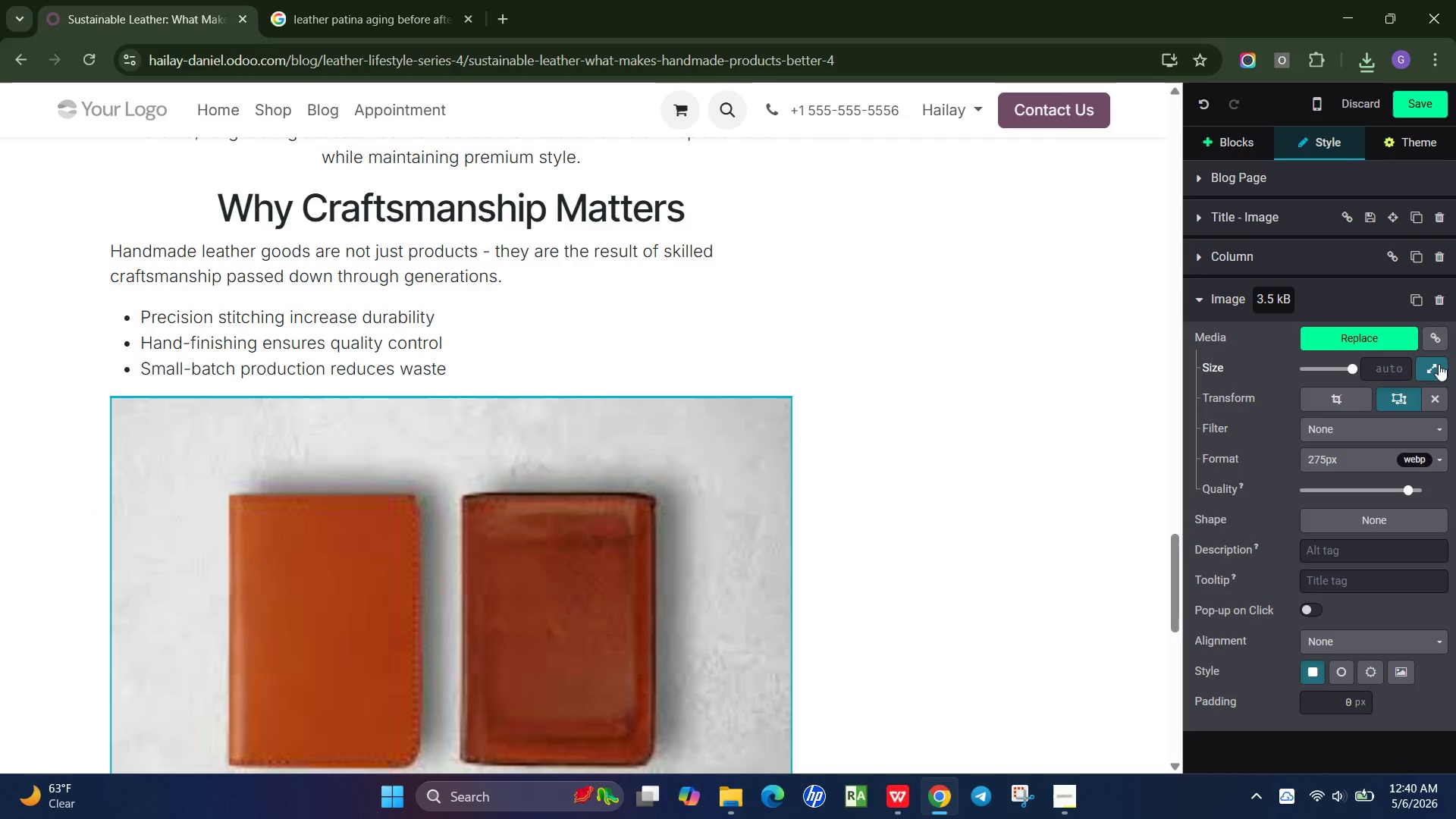 
left_click([1439, 364])
 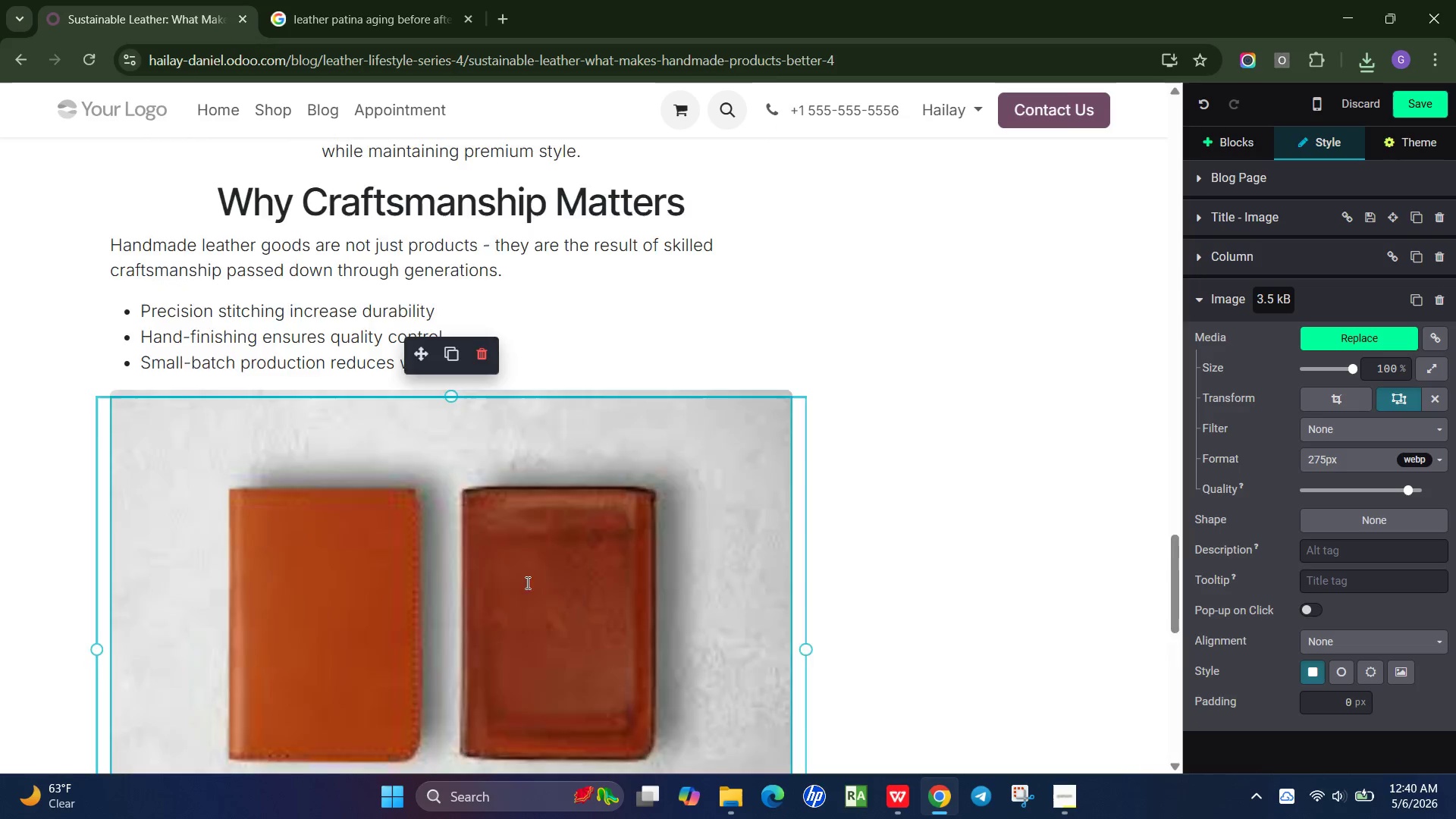 
scroll: coordinate [526, 582], scroll_direction: down, amount: 3.0
 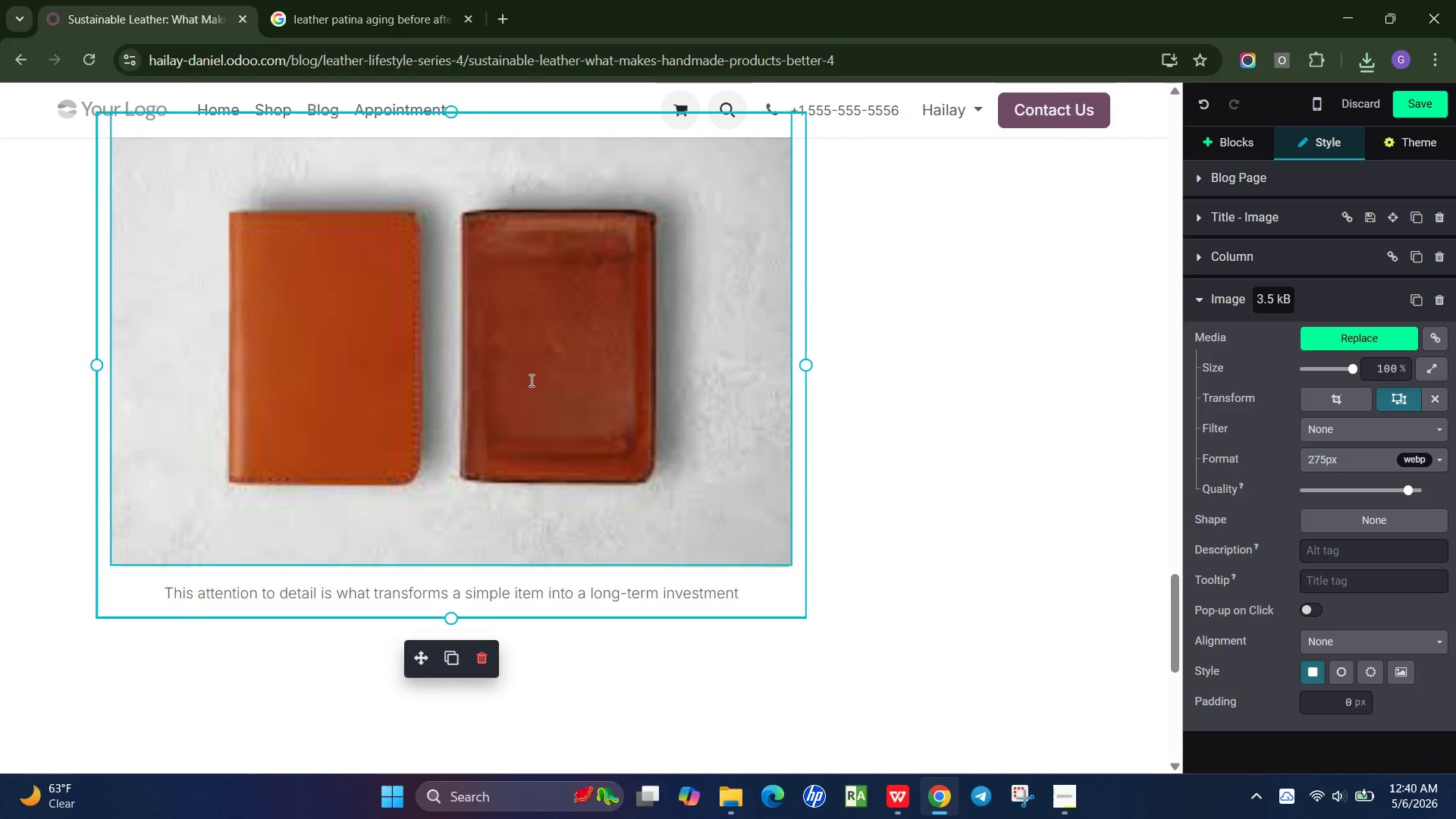 
scroll: coordinate [530, 380], scroll_direction: up, amount: 3.0
 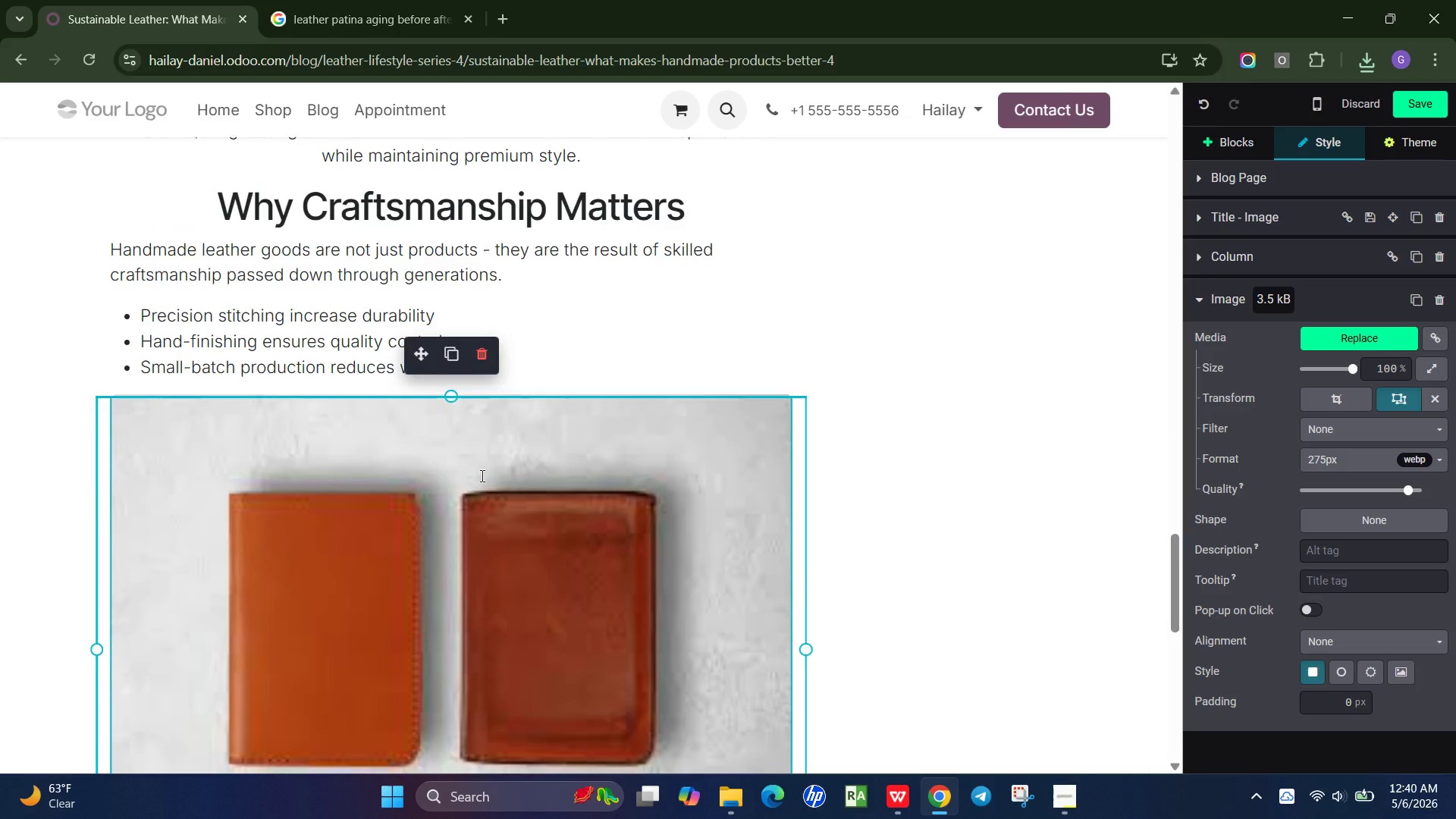 
scroll: coordinate [479, 478], scroll_direction: down, amount: 5.0
 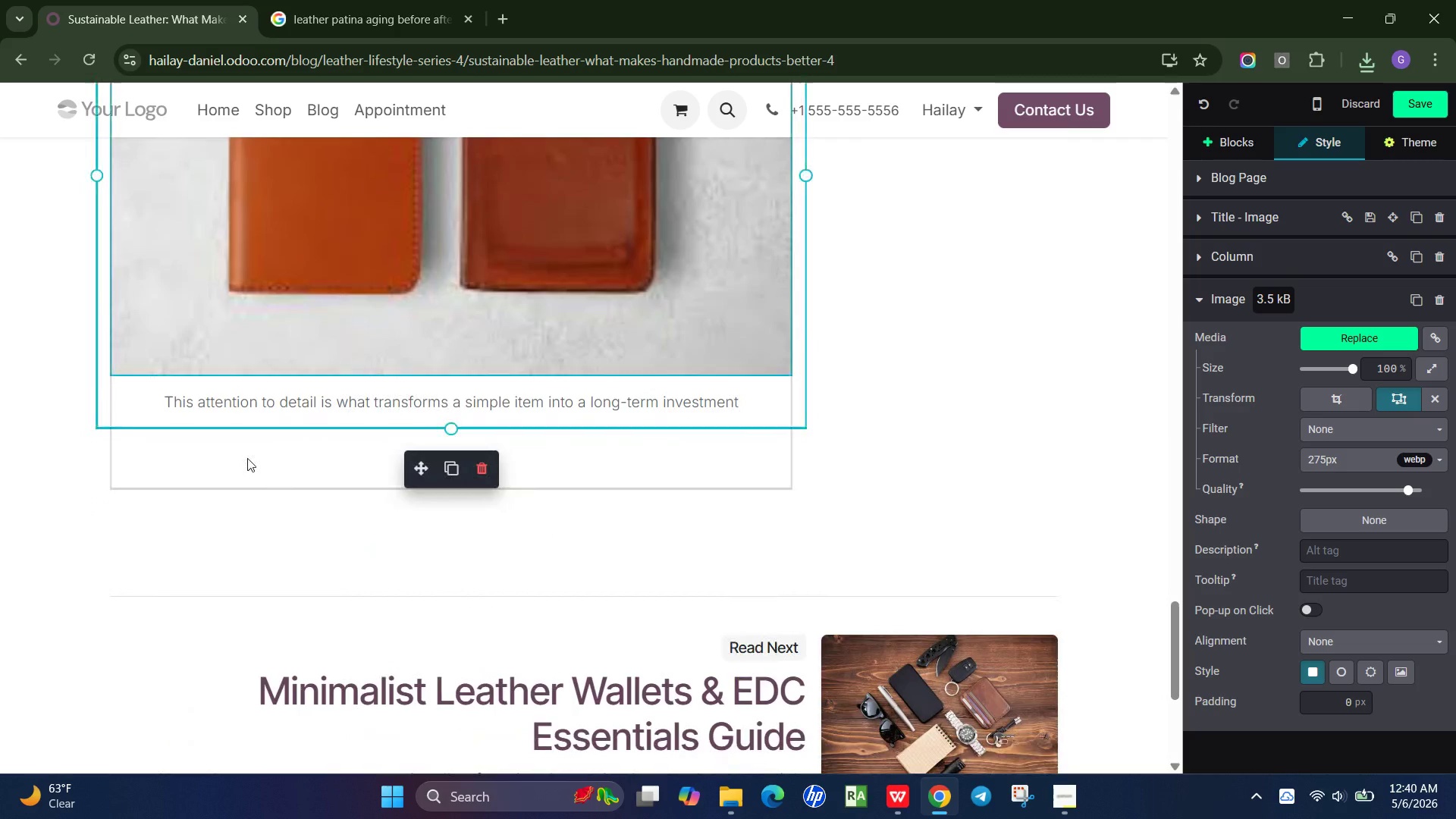 
left_click([247, 458])
 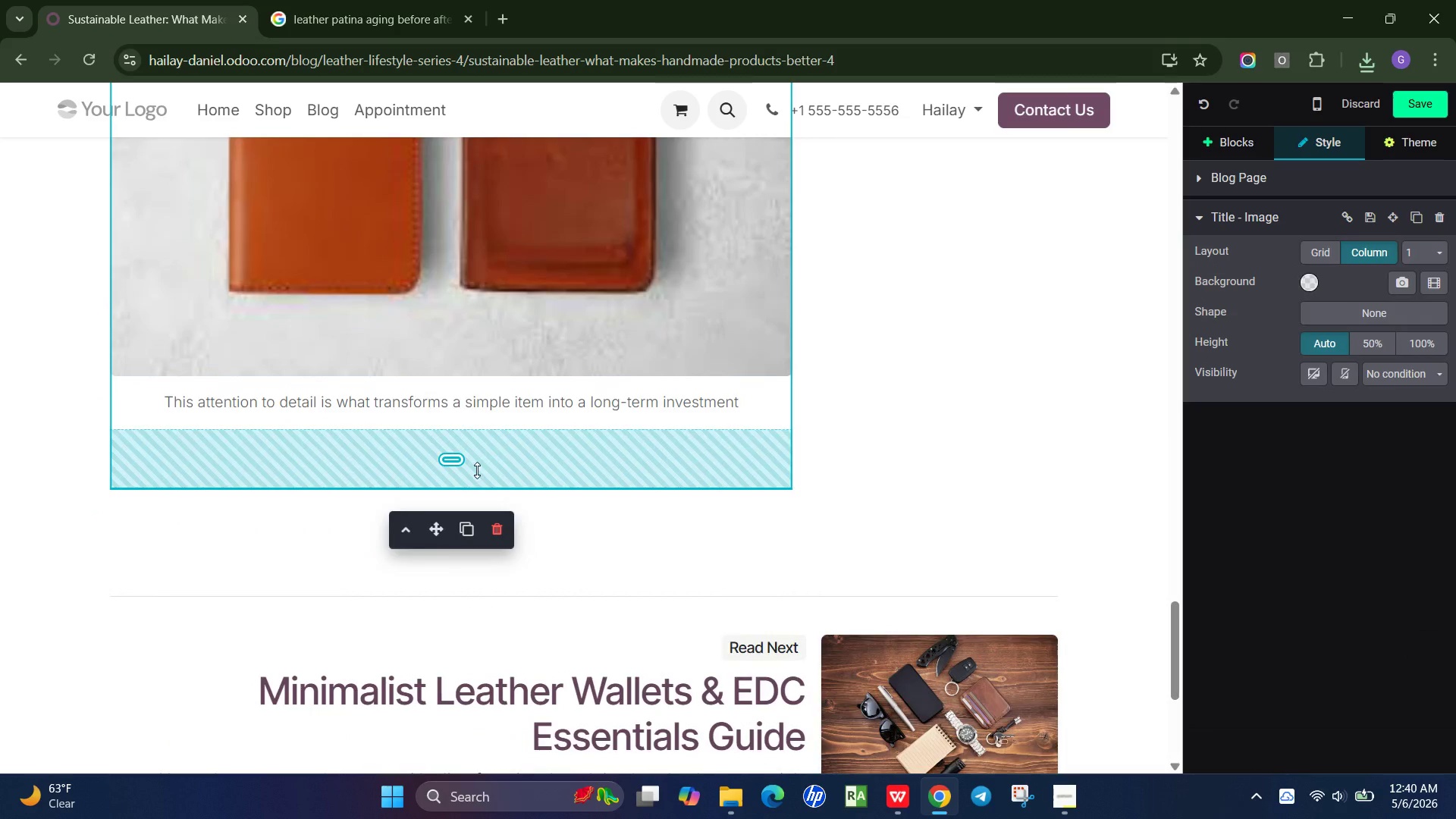 
left_click_drag(start_coordinate=[477, 470], to_coordinate=[479, 395])
 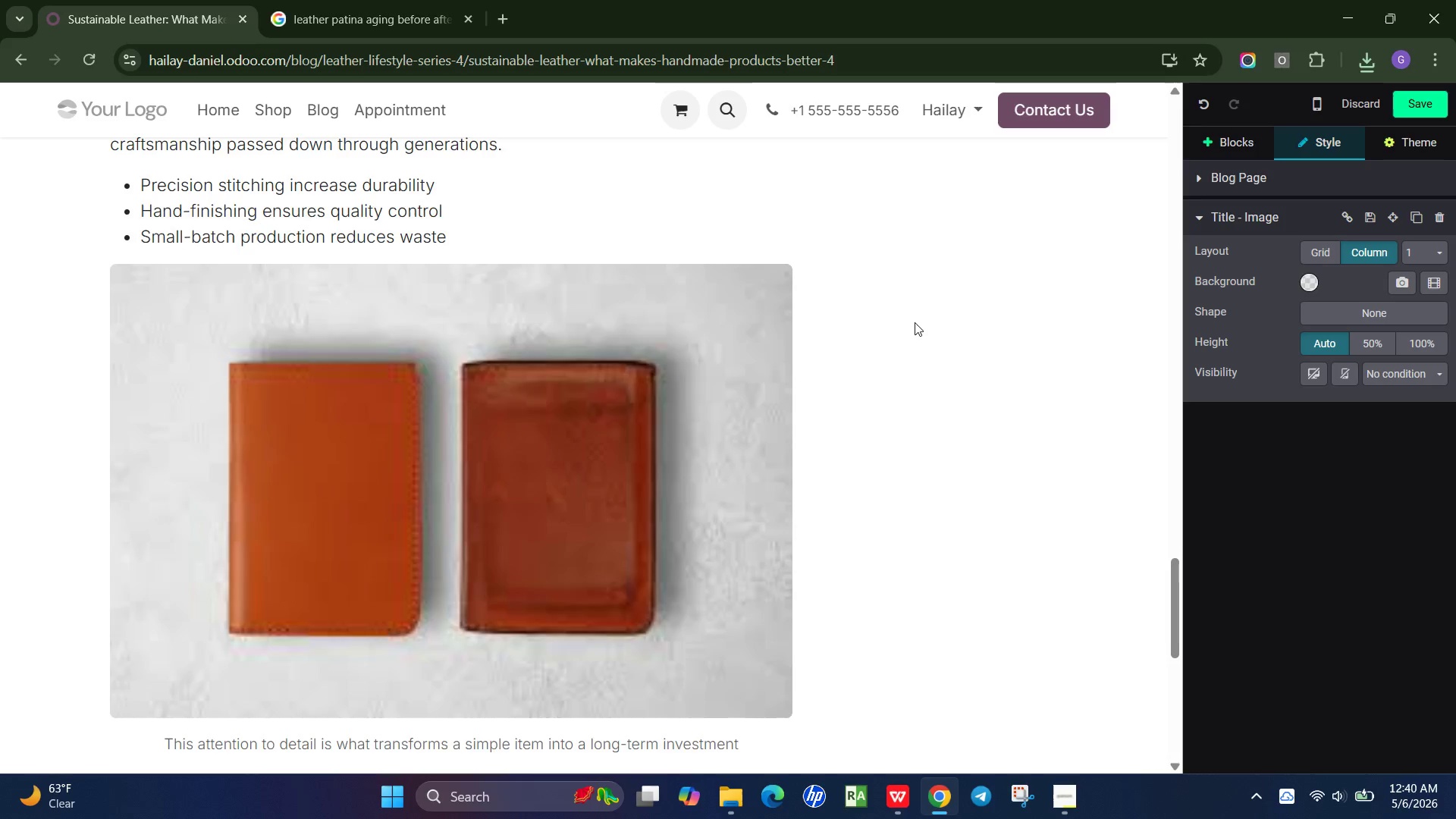 
scroll: coordinate [668, 397], scroll_direction: up, amount: 7.0
 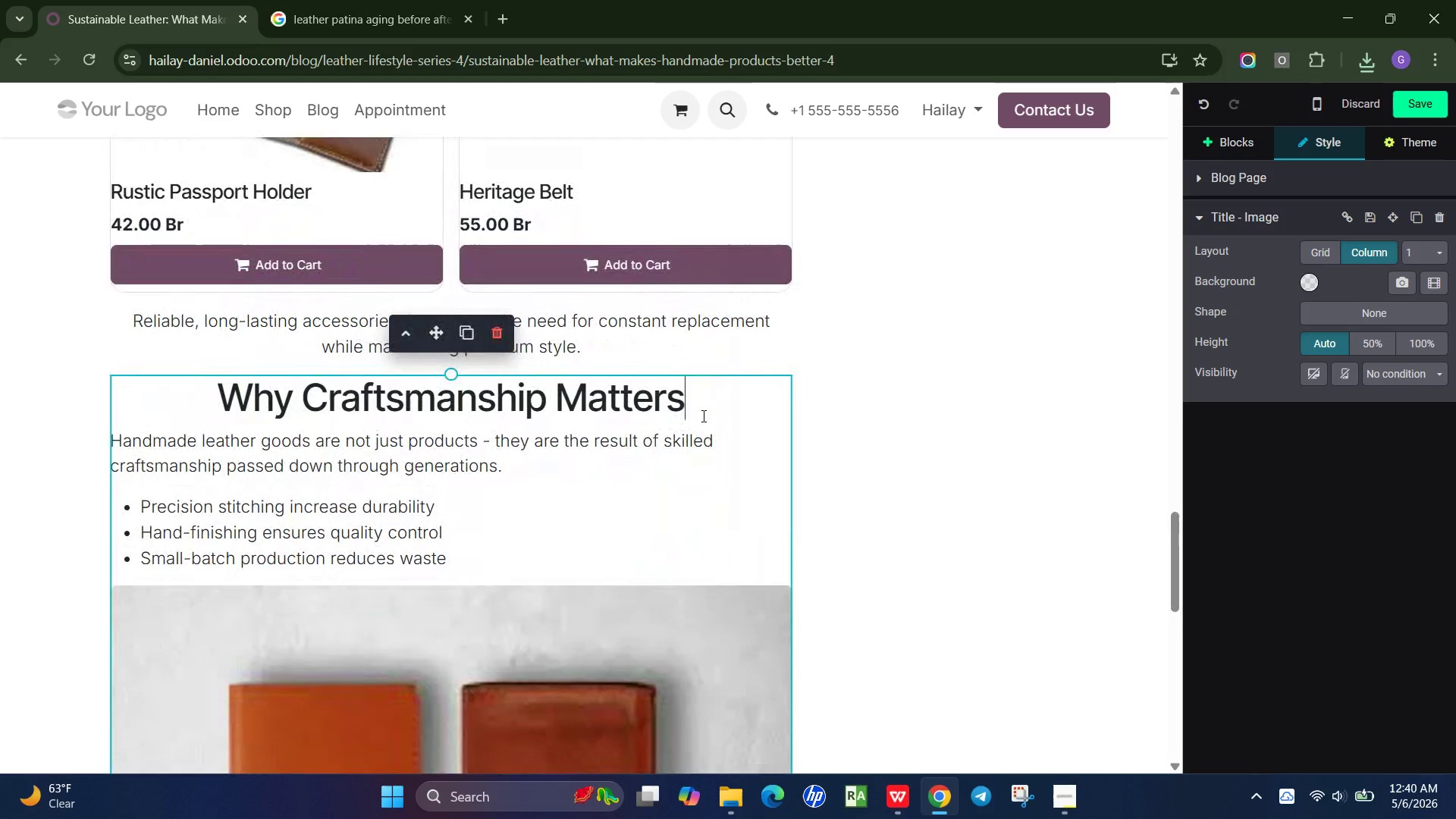 
left_click_drag(start_coordinate=[704, 416], to_coordinate=[228, 415])
 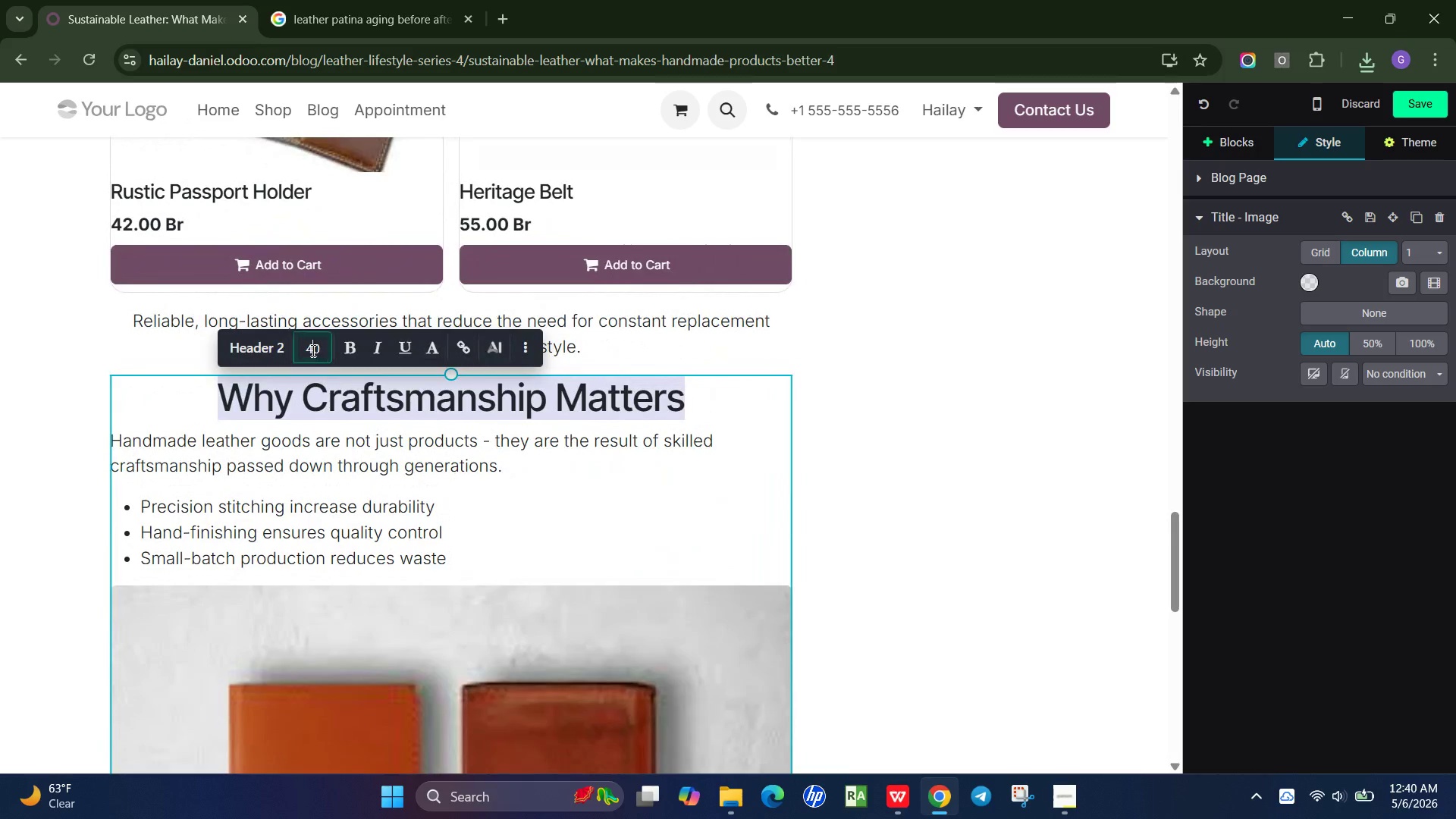 
left_click([312, 350])
 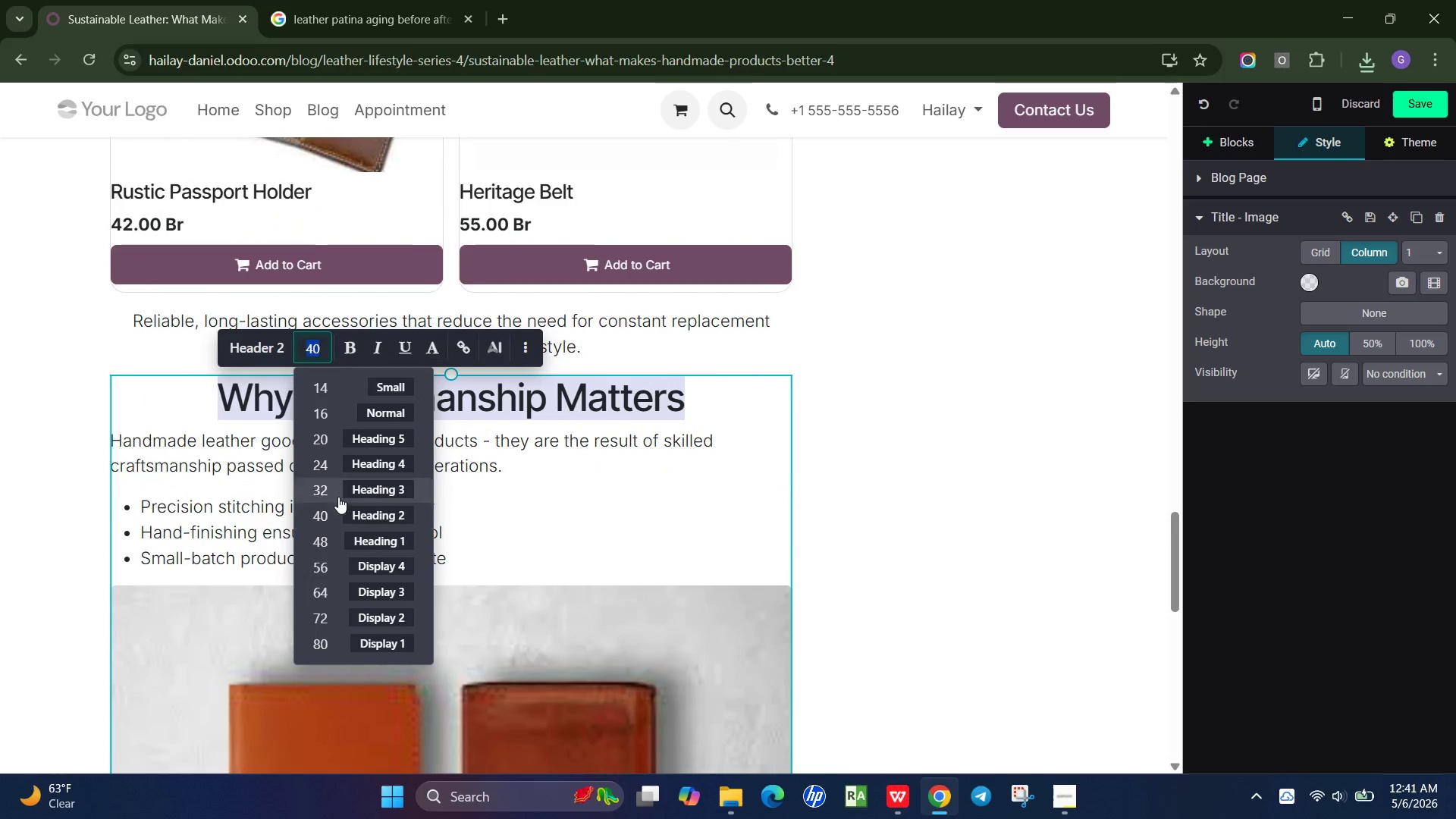 
left_click([340, 482])
 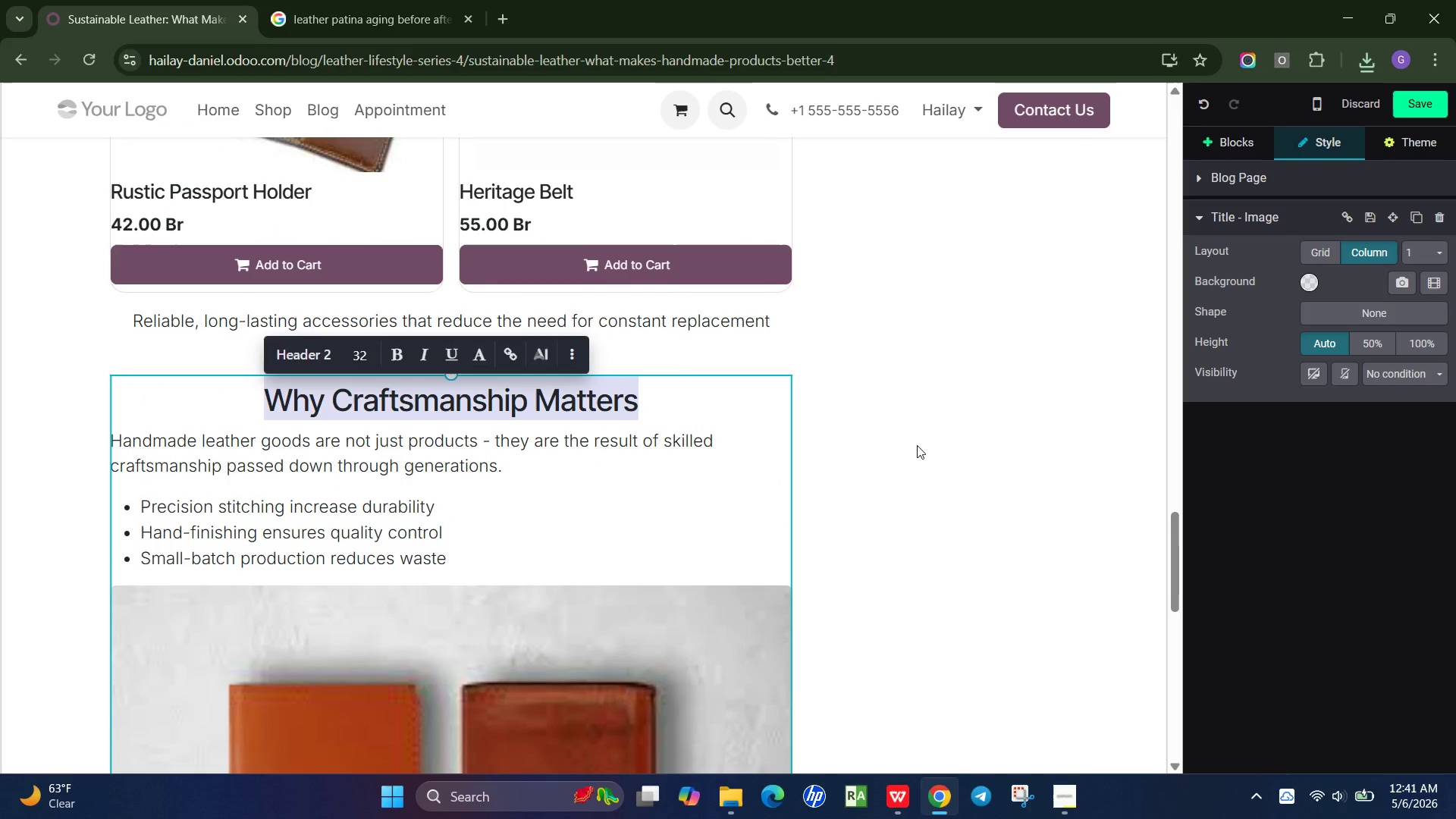 
left_click([917, 445])
 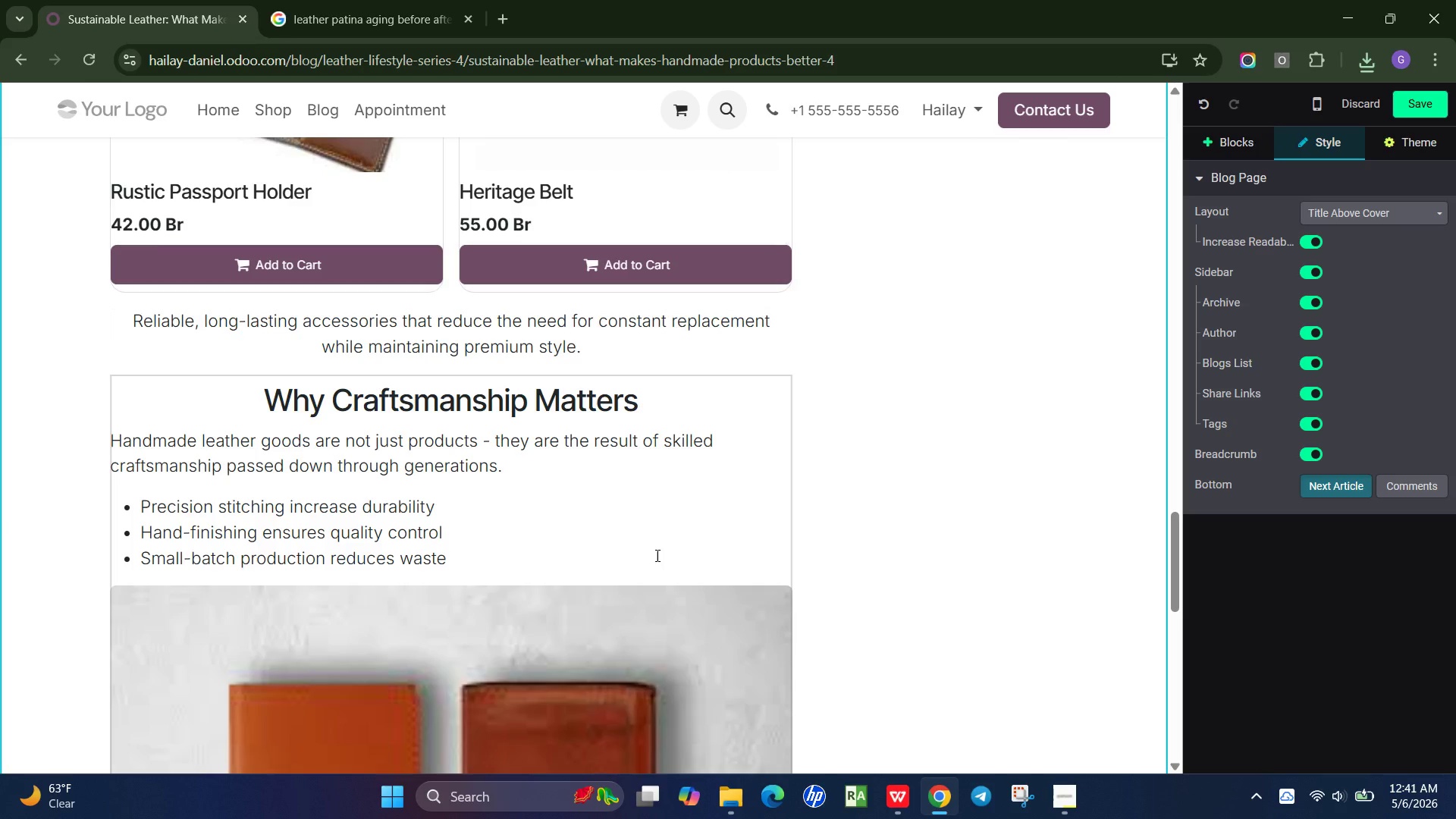 
scroll: coordinate [603, 538], scroll_direction: down, amount: 9.0
 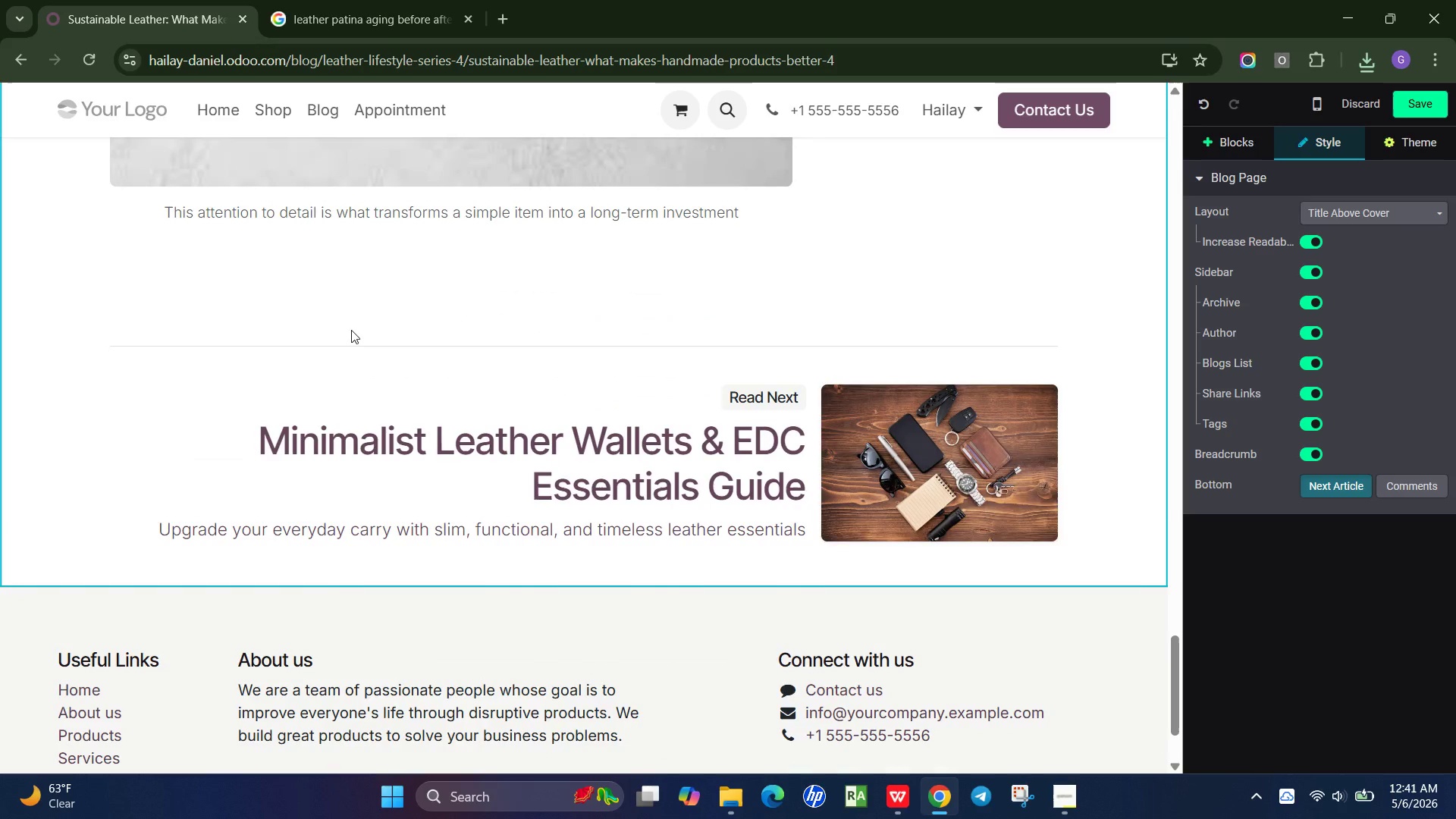 
wait(9.2)
 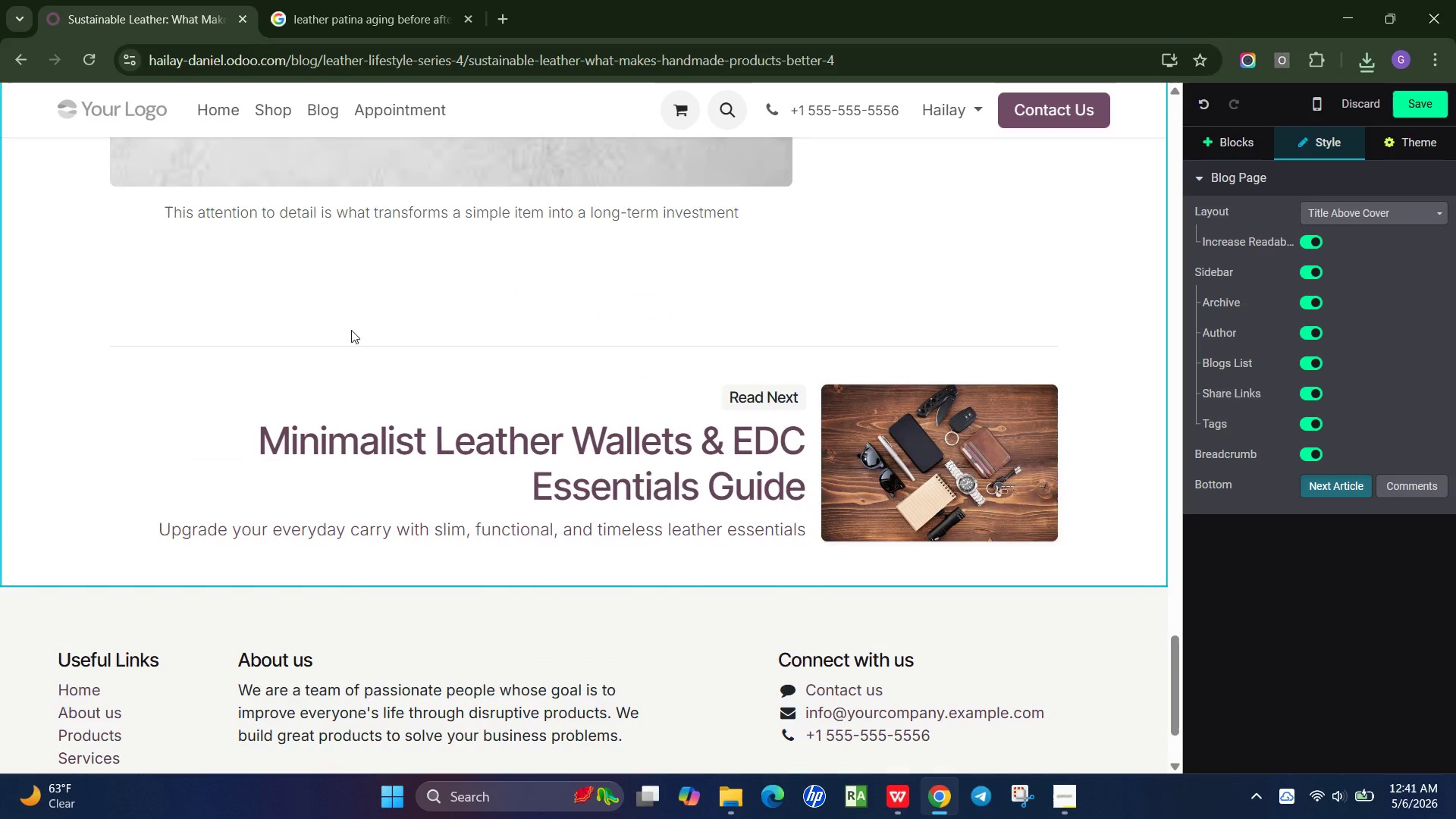 
left_click([1232, 144])
 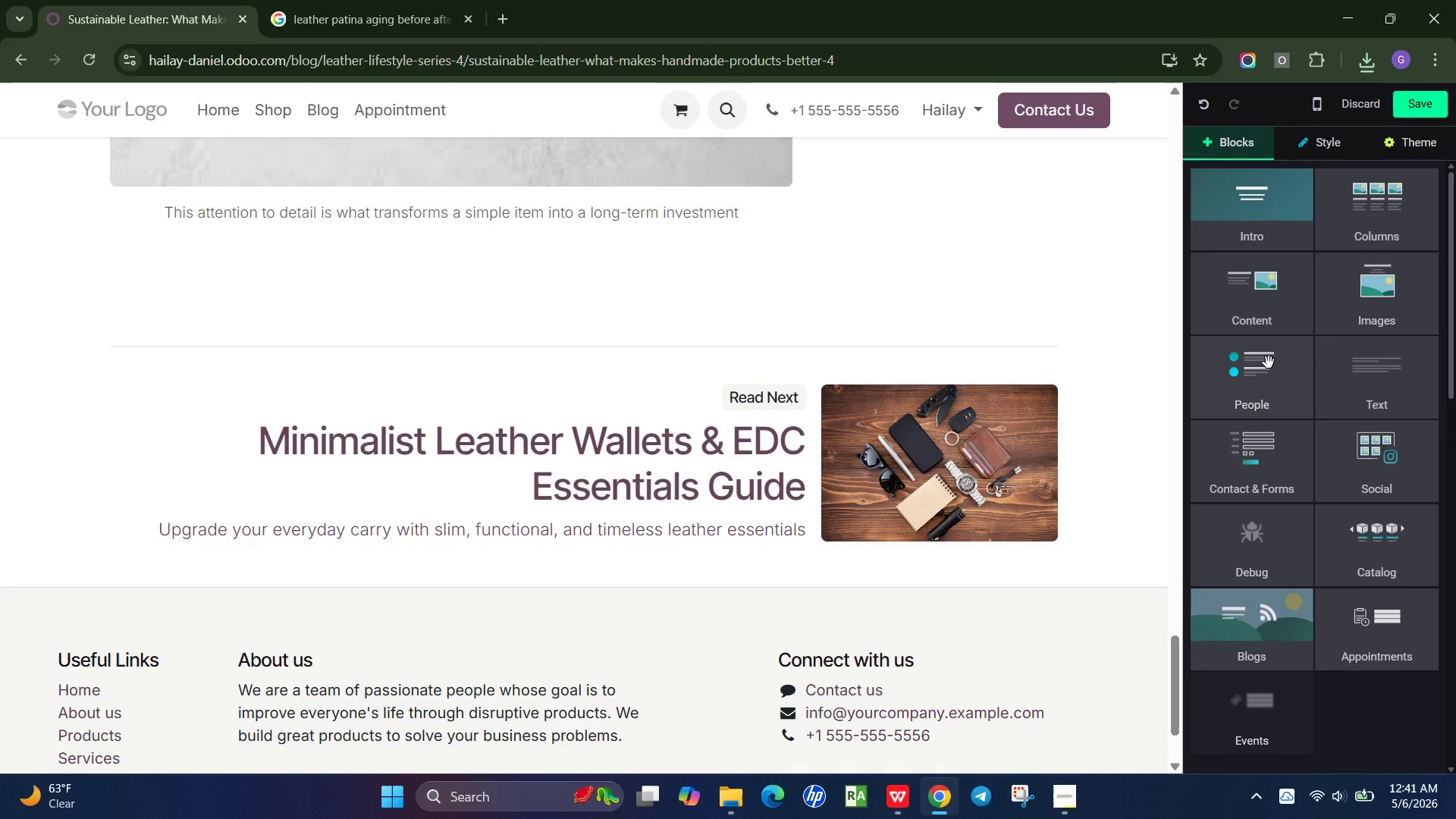 
left_click([1269, 363])
 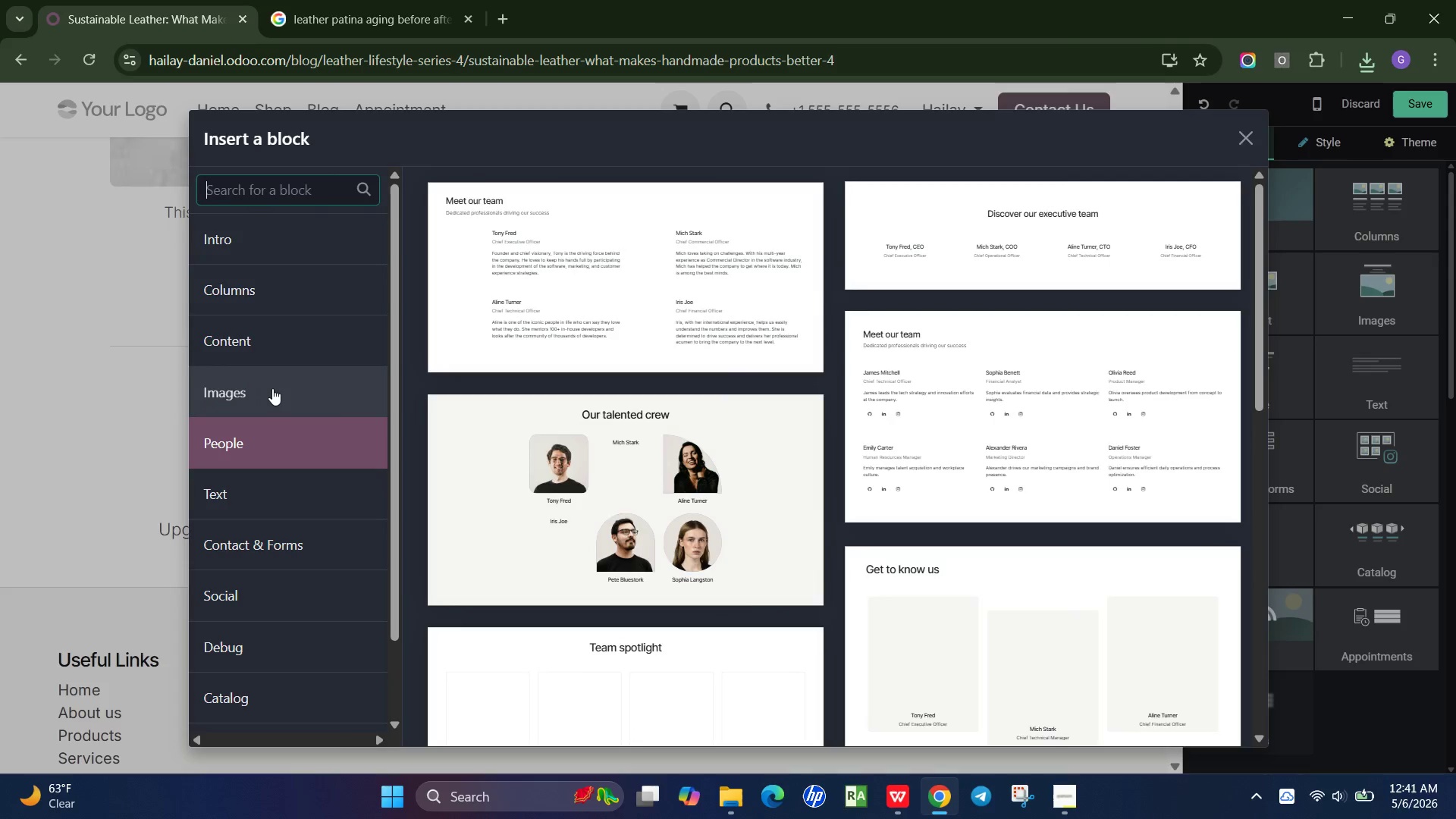 
left_click([272, 388])
 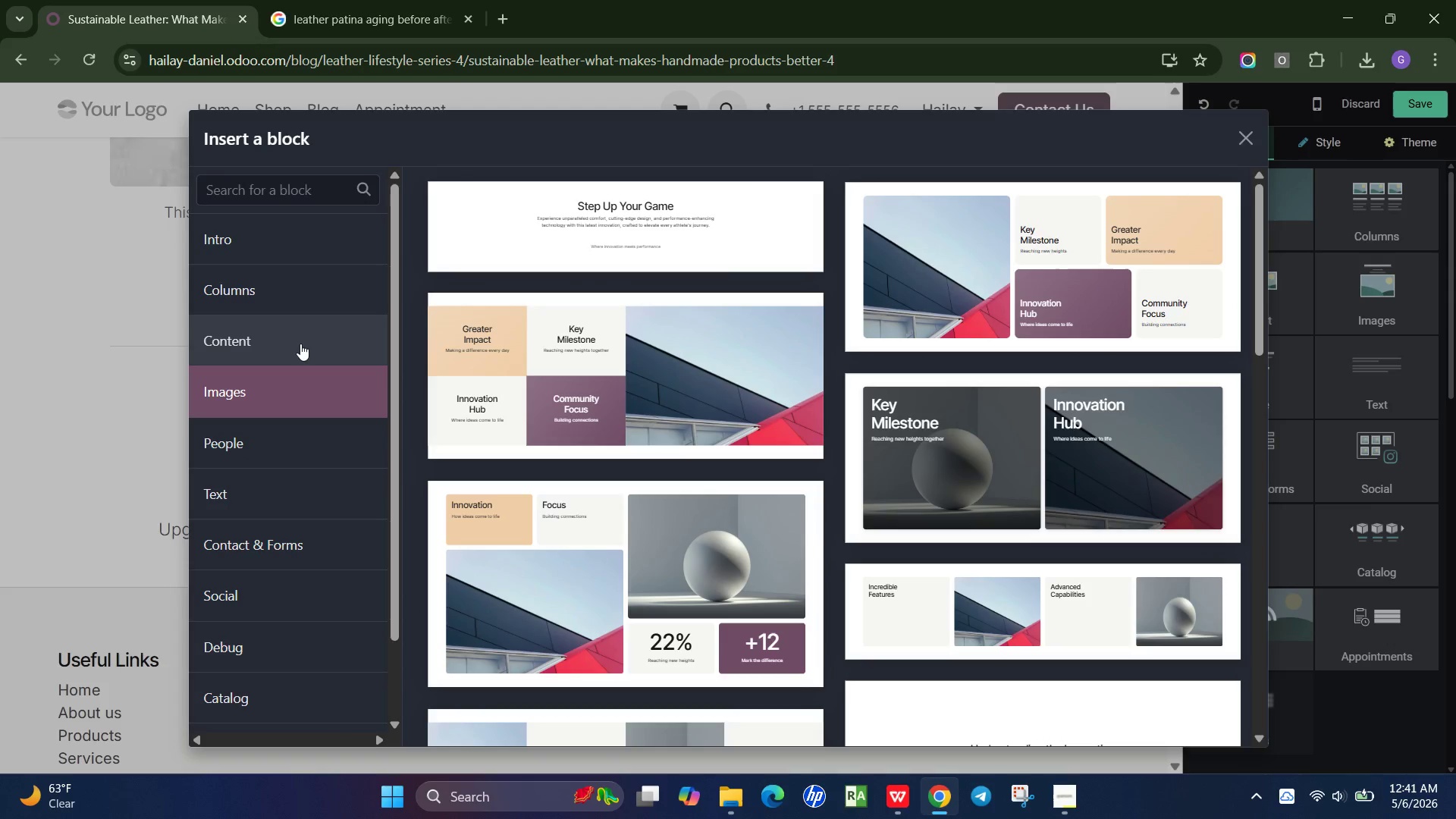 
left_click([300, 344])
 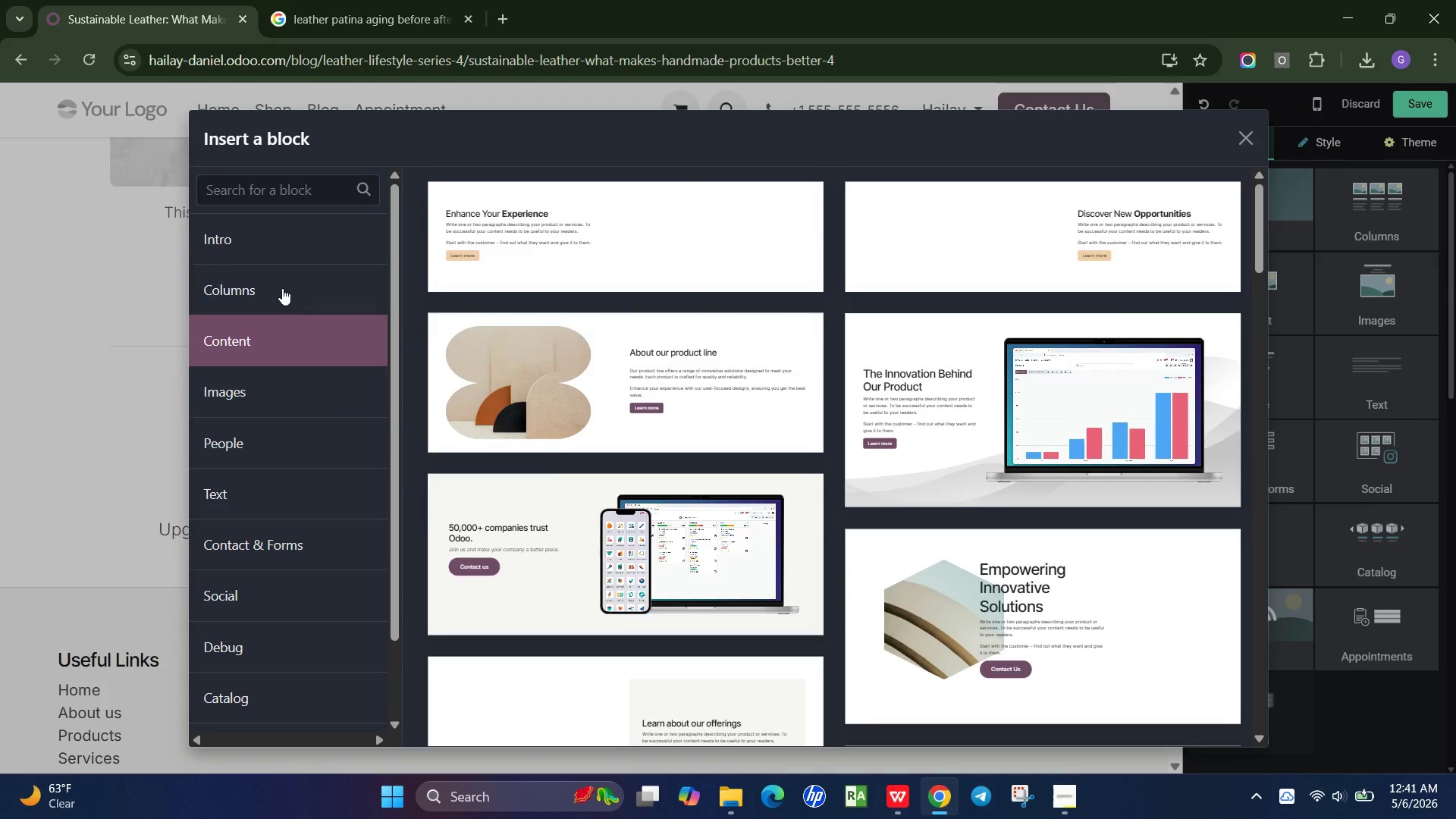 
left_click([282, 288])
 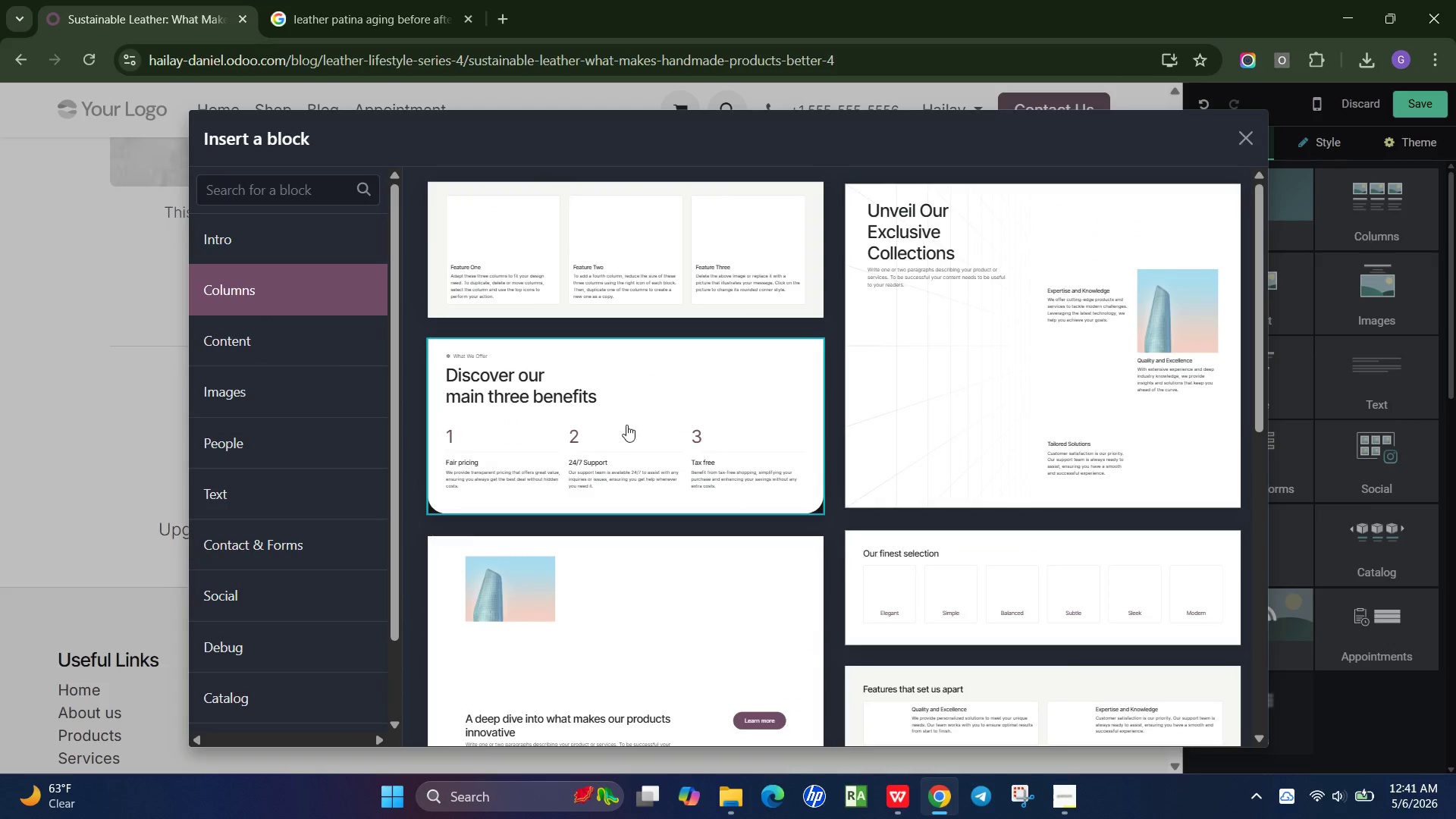 
scroll: coordinate [631, 492], scroll_direction: down, amount: 6.0
 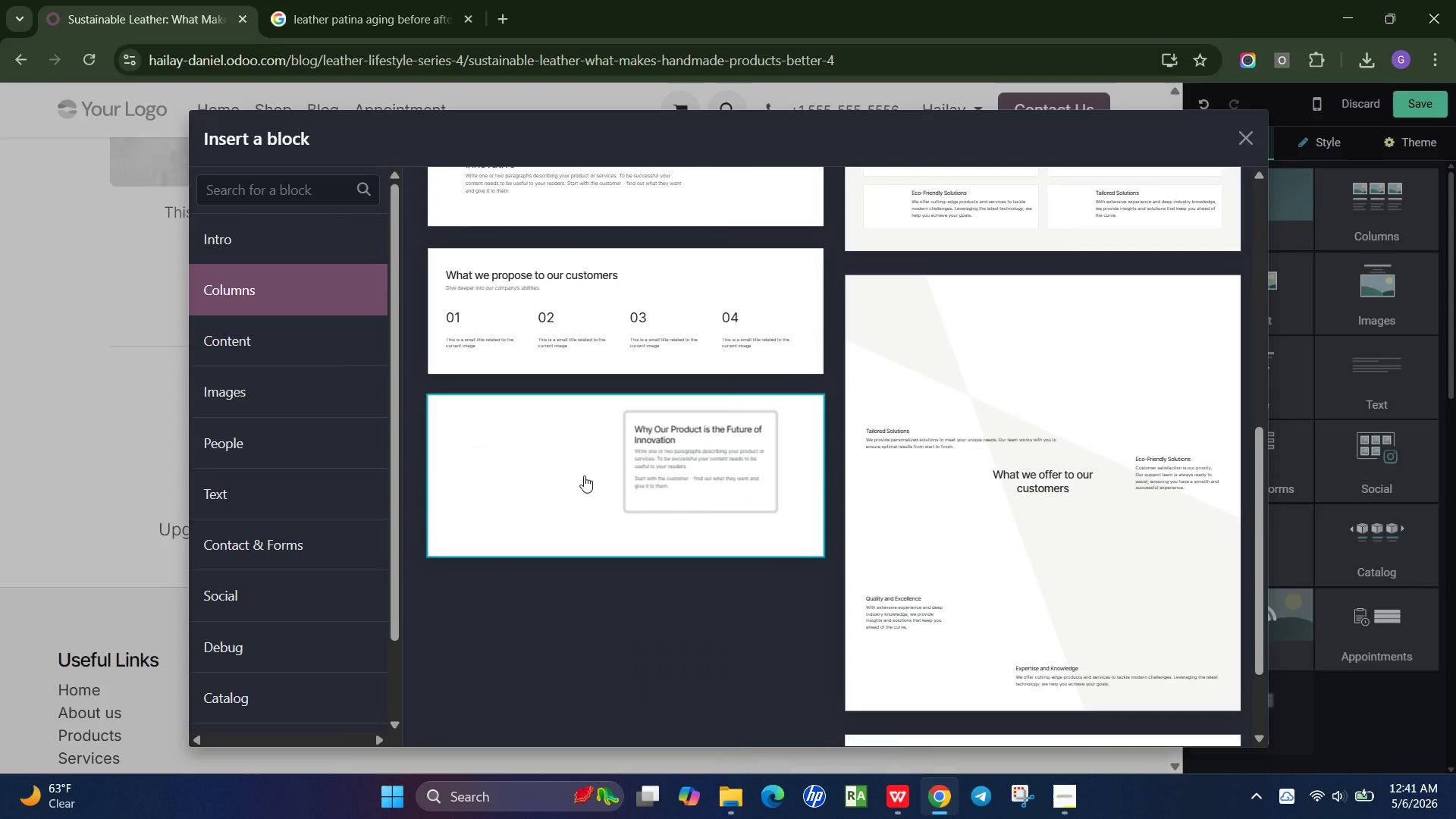 
left_click([584, 472])
 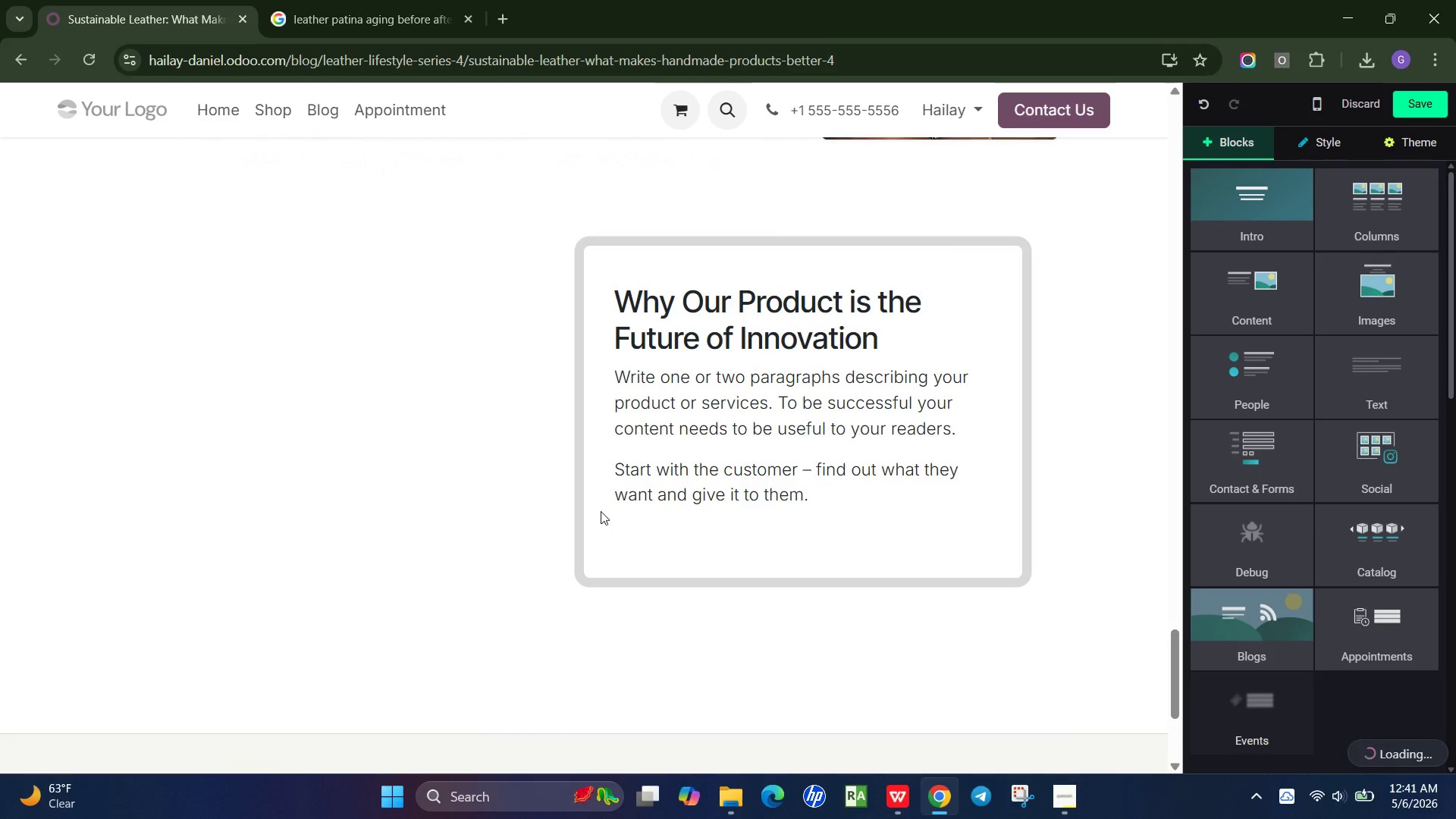 
scroll: coordinate [739, 463], scroll_direction: up, amount: 5.0
 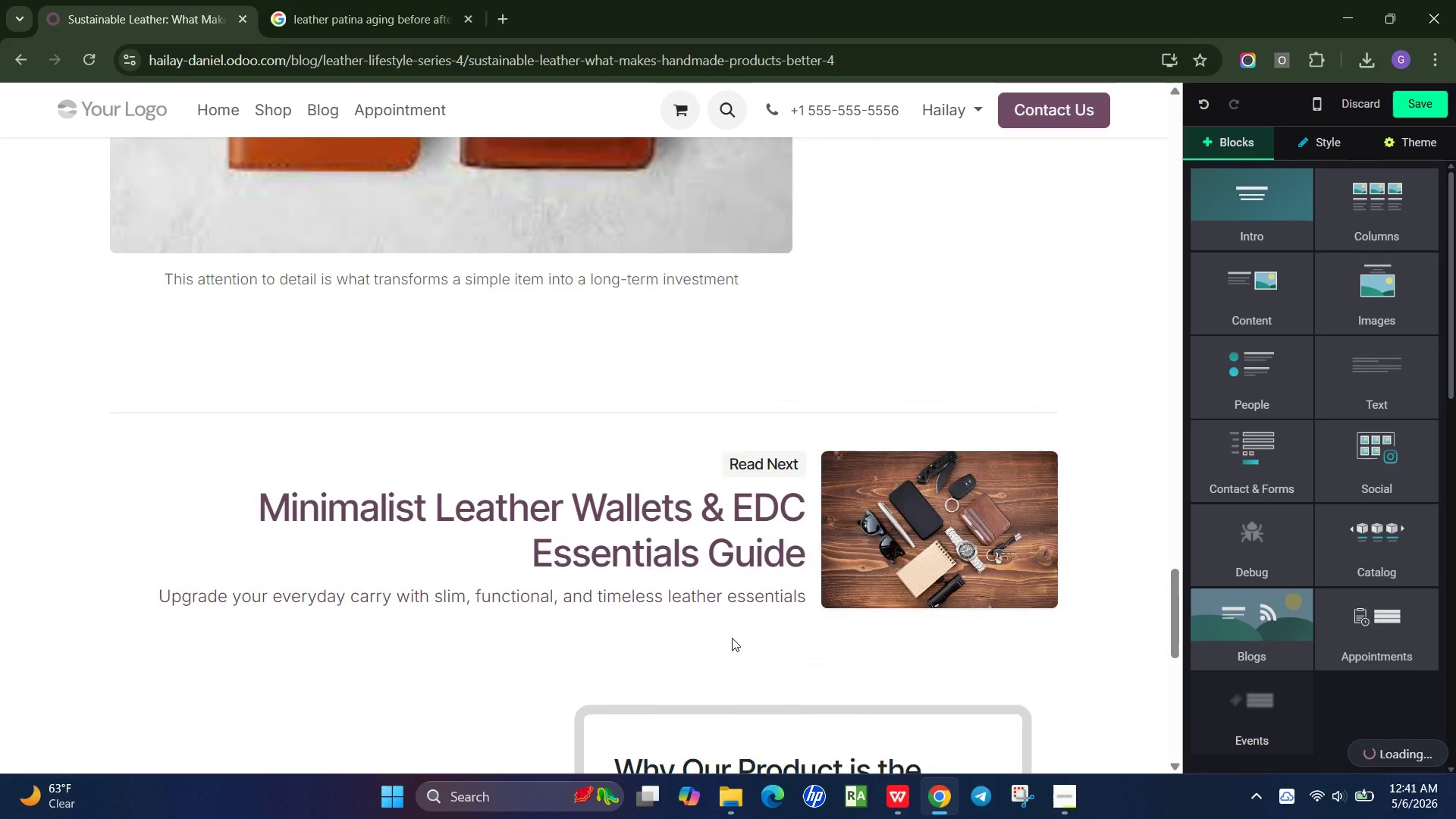 
scroll: coordinate [732, 637], scroll_direction: down, amount: 1.0
 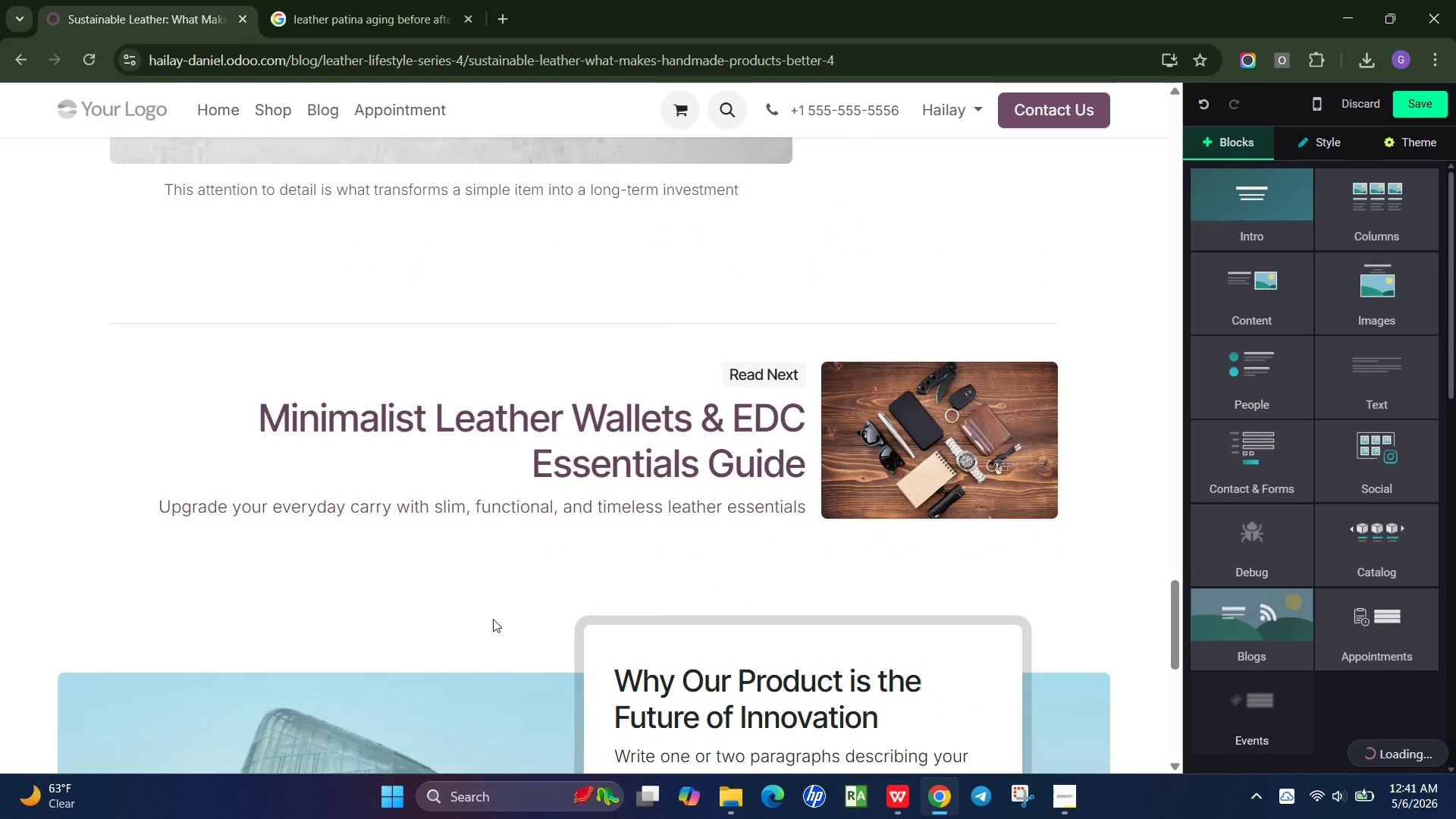 
left_click([493, 619])
 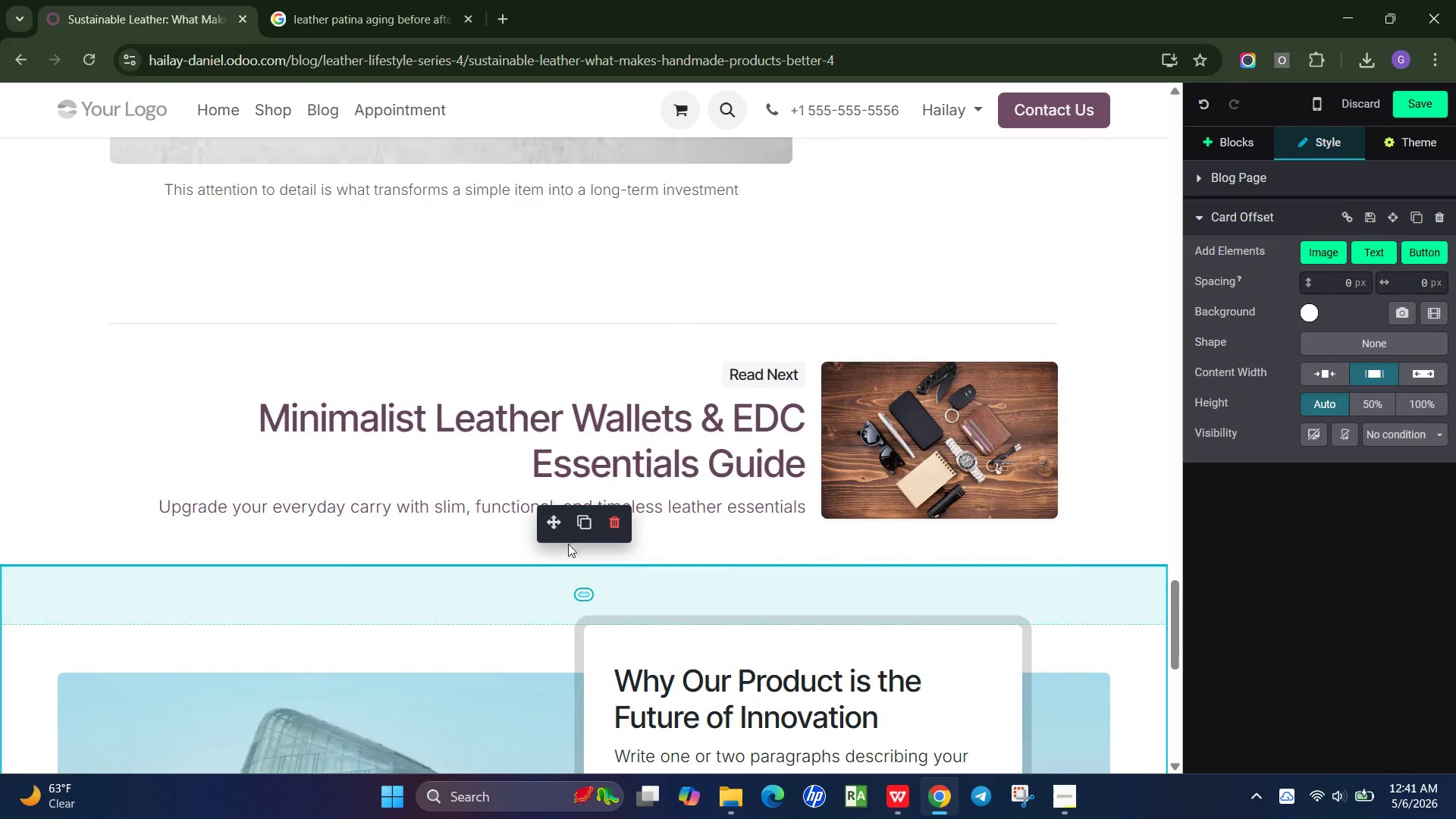 
left_click_drag(start_coordinate=[558, 523], to_coordinate=[475, 305])
 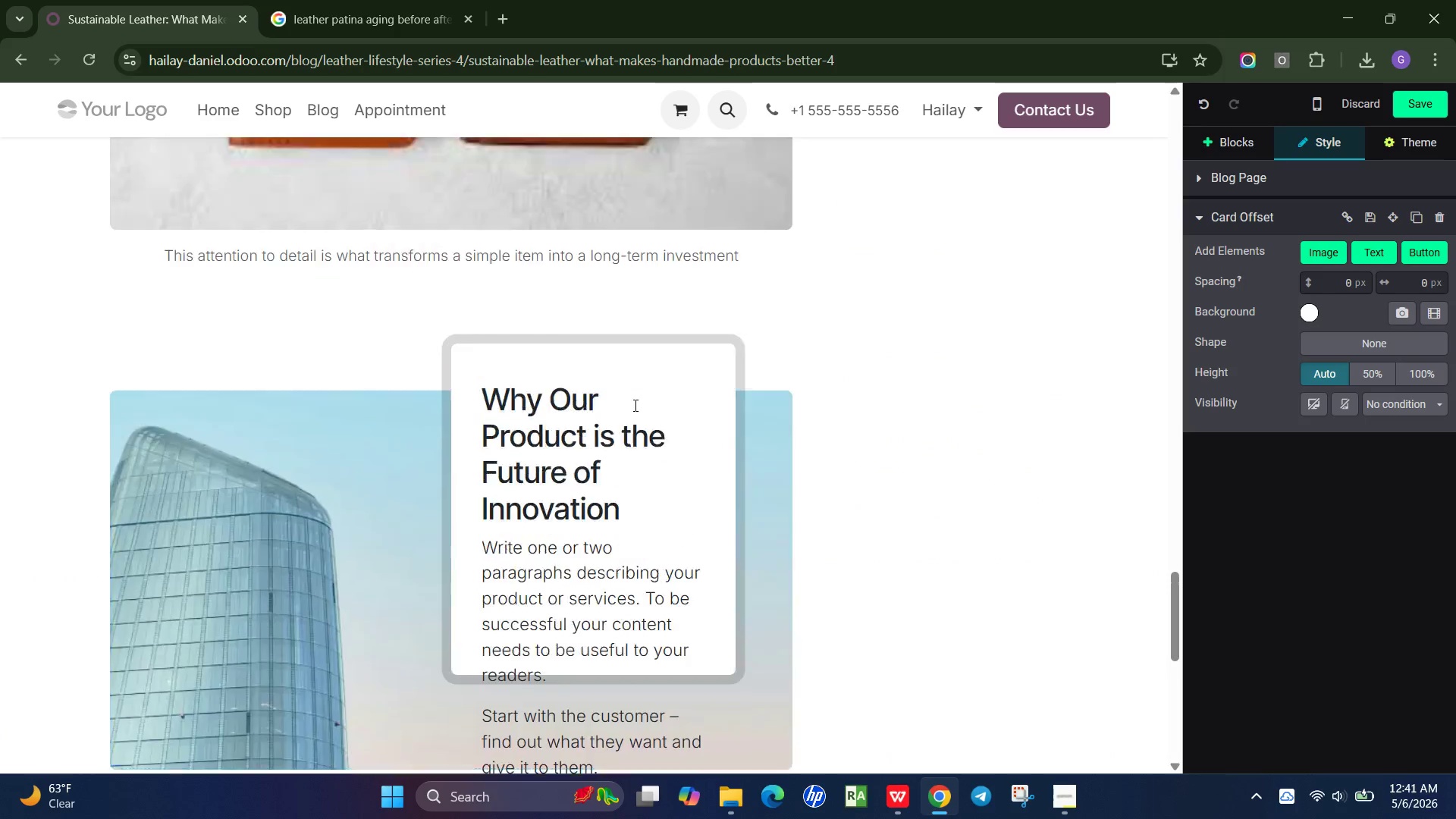 
scroll: coordinate [634, 404], scroll_direction: up, amount: 2.0
 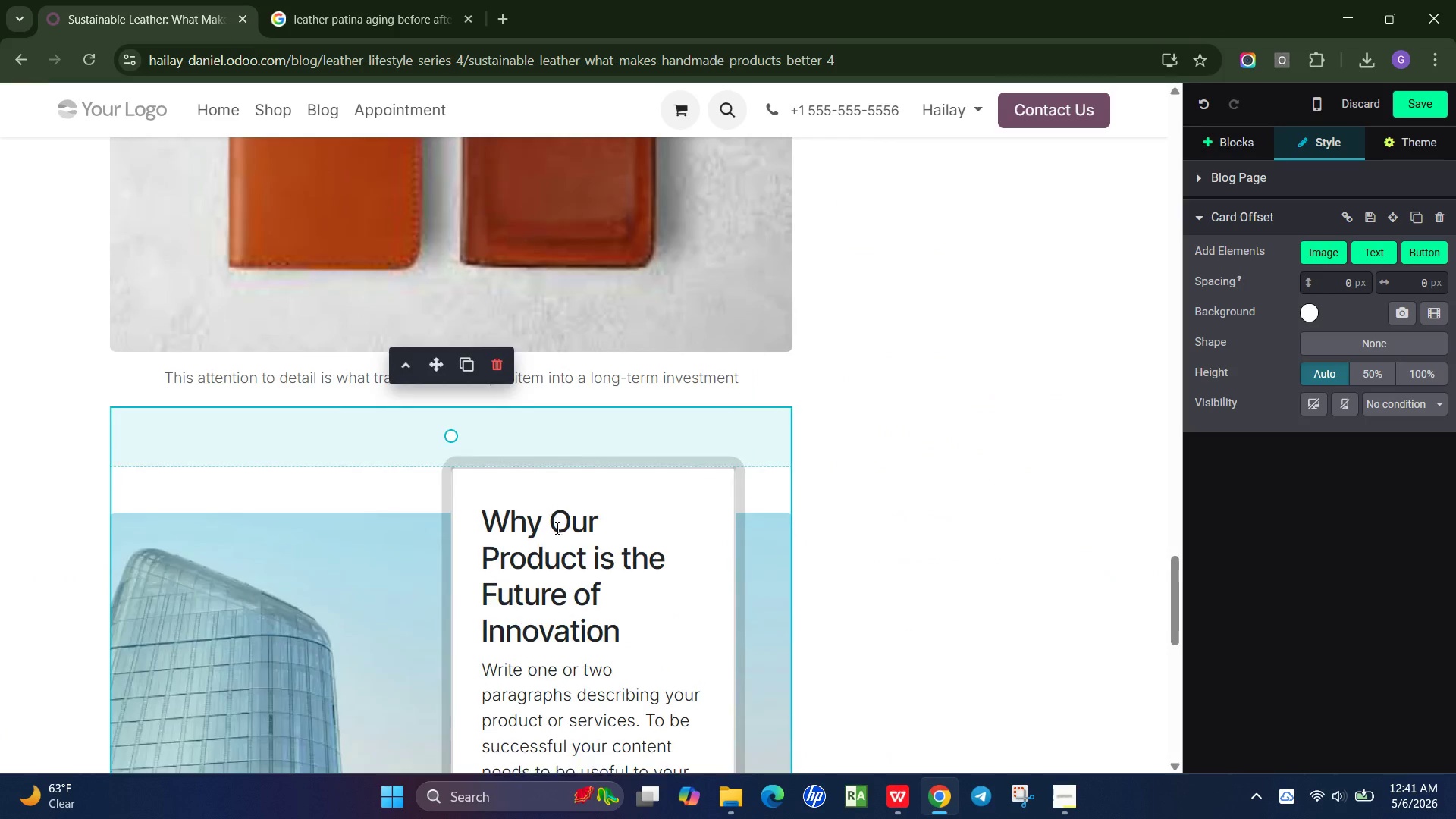 
scroll: coordinate [526, 589], scroll_direction: down, amount: 3.0
 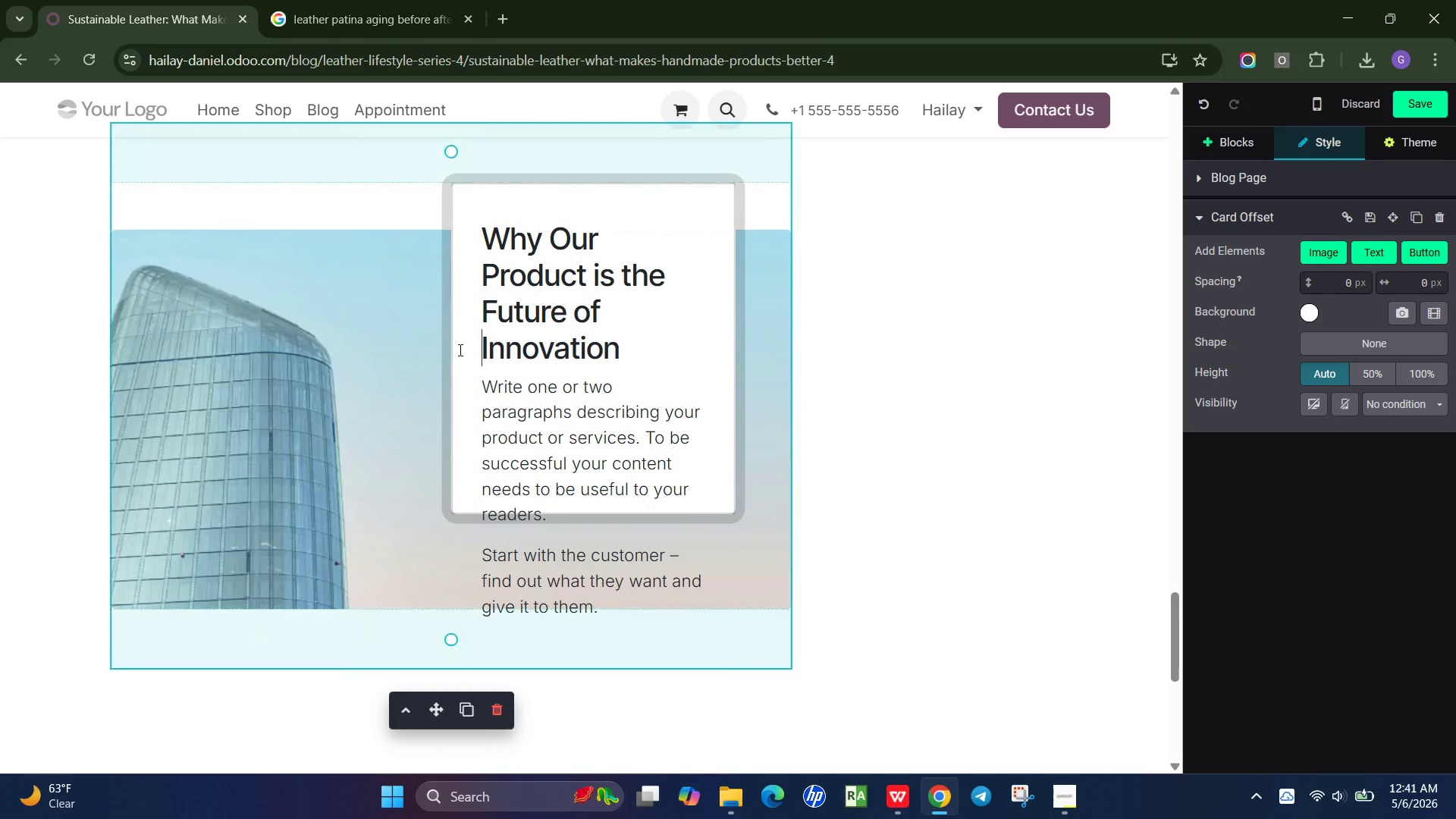 
left_click([459, 350])
 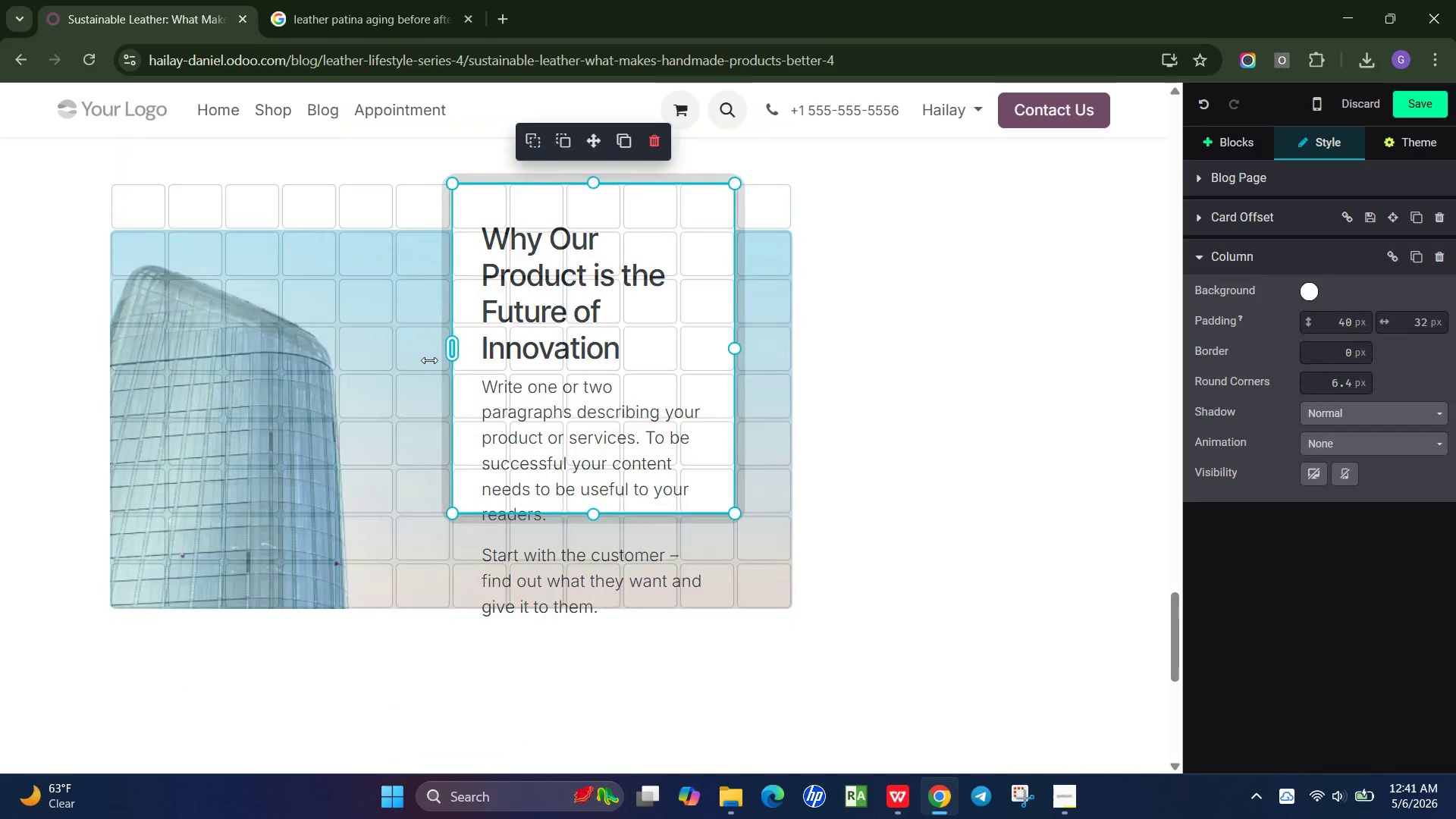 
left_click_drag(start_coordinate=[447, 350], to_coordinate=[233, 381])
 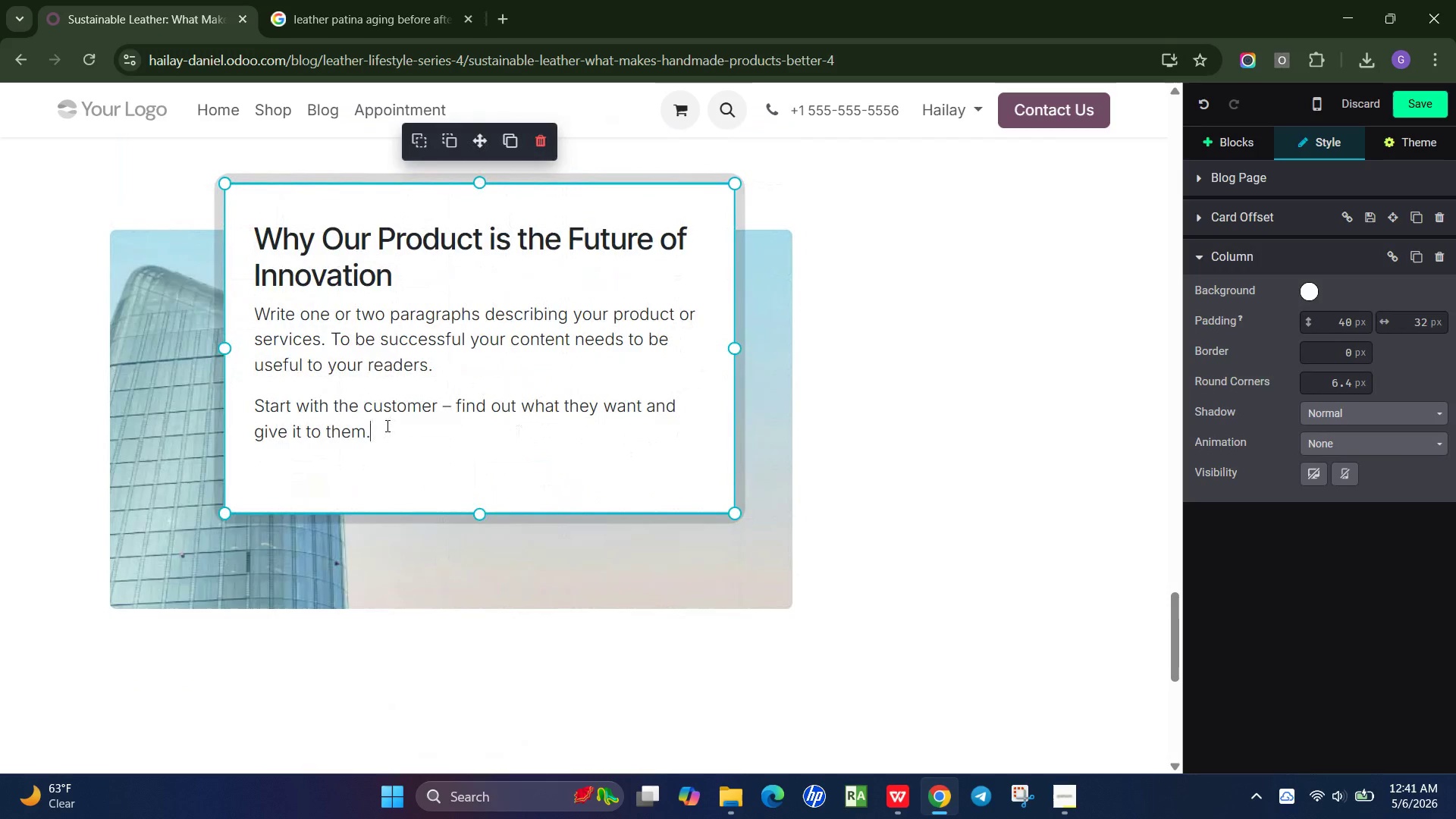 
left_click_drag(start_coordinate=[384, 427], to_coordinate=[260, 237])
 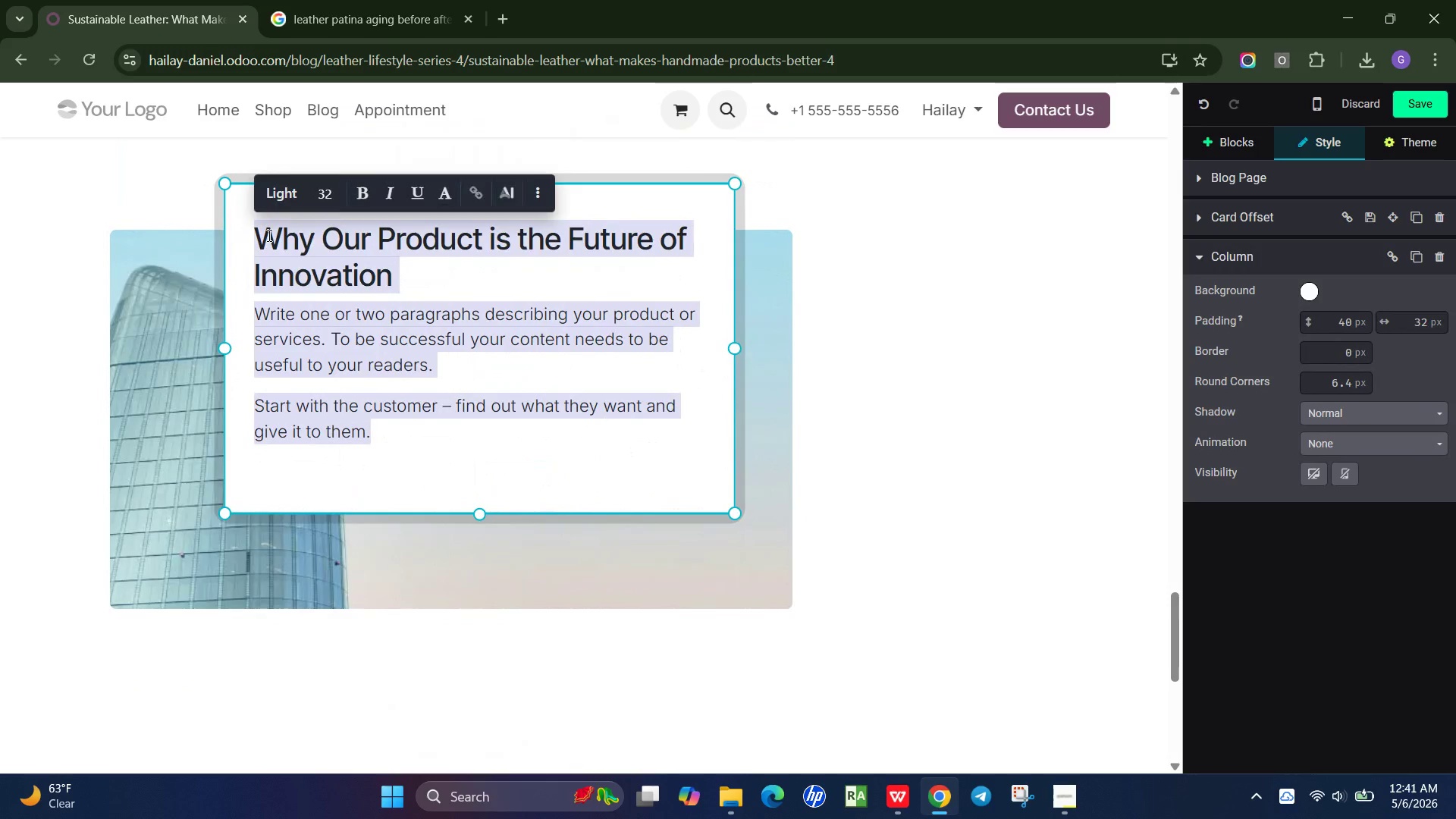 
key(Shift+B)
 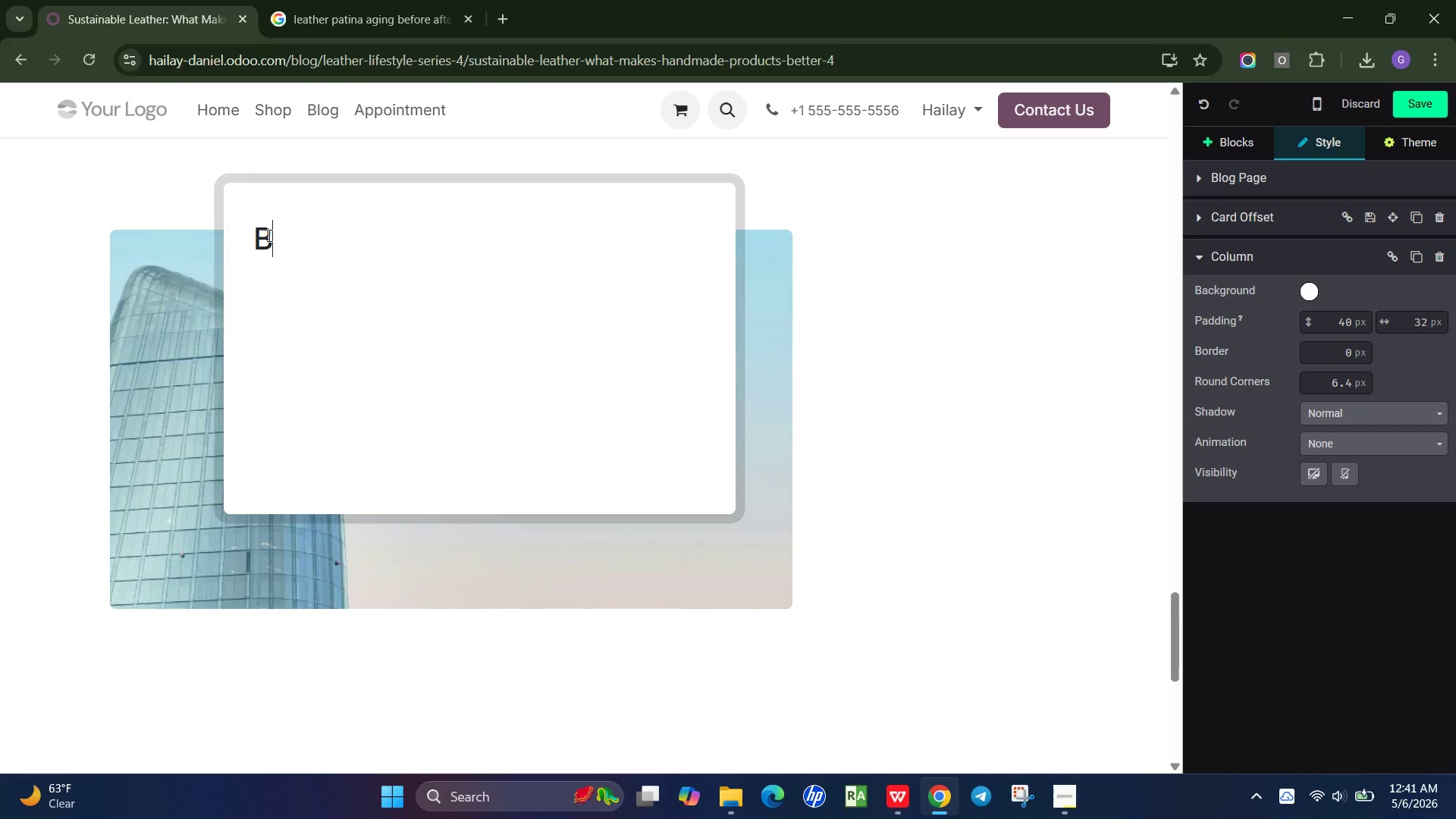 
wait(9.3)
 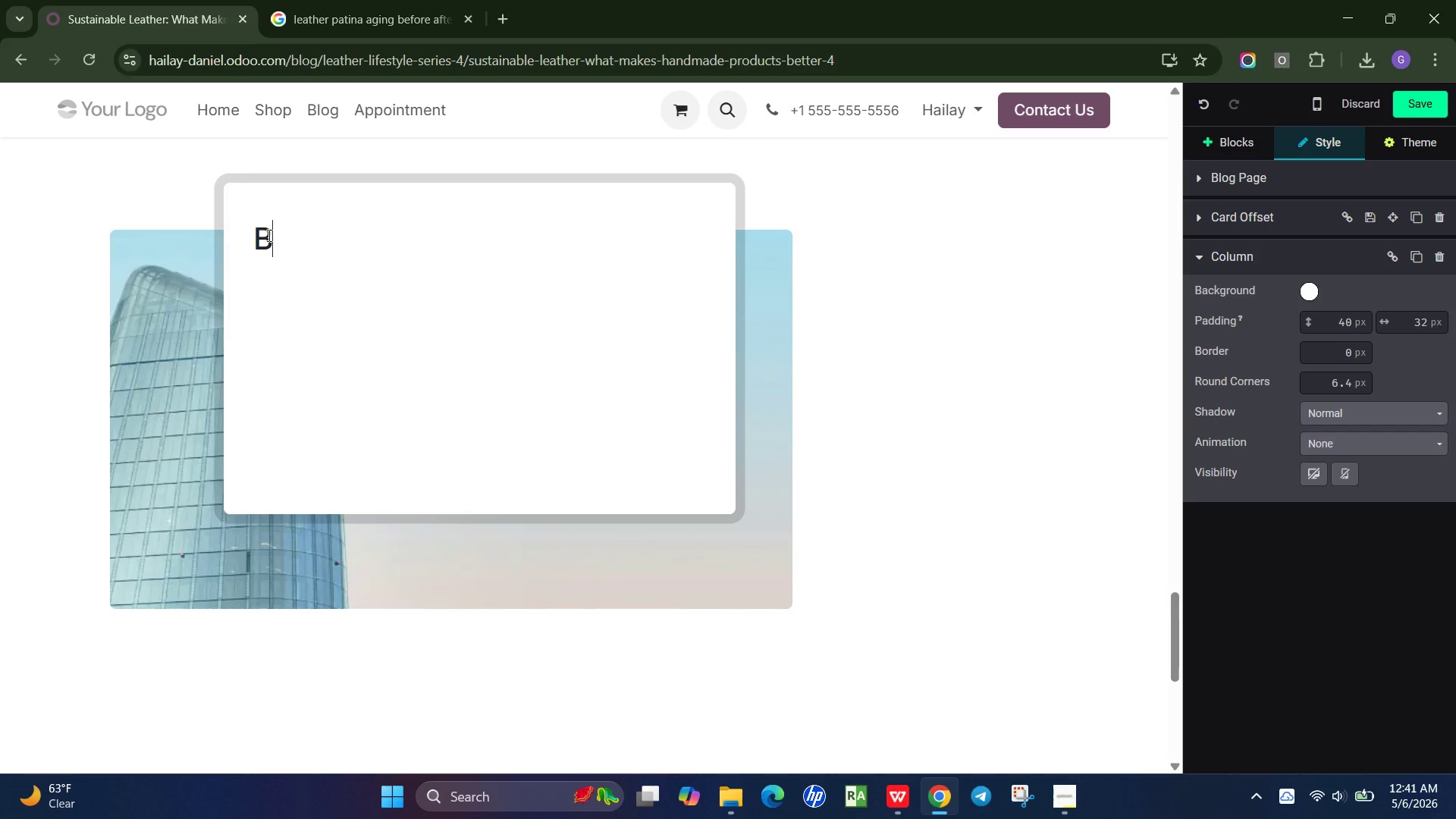 
type(uy Less, Choose Better)
 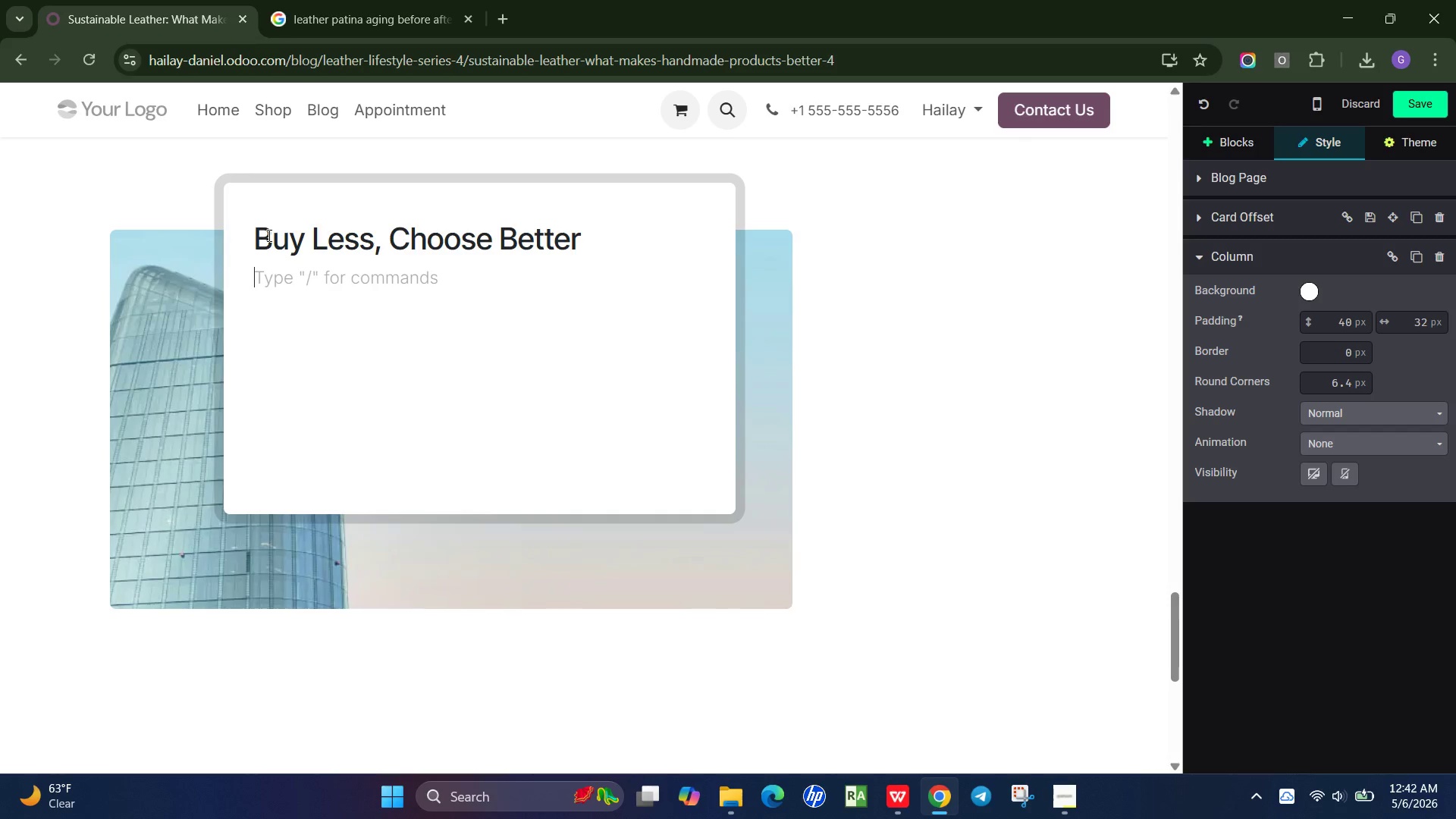 
key(Enter)
 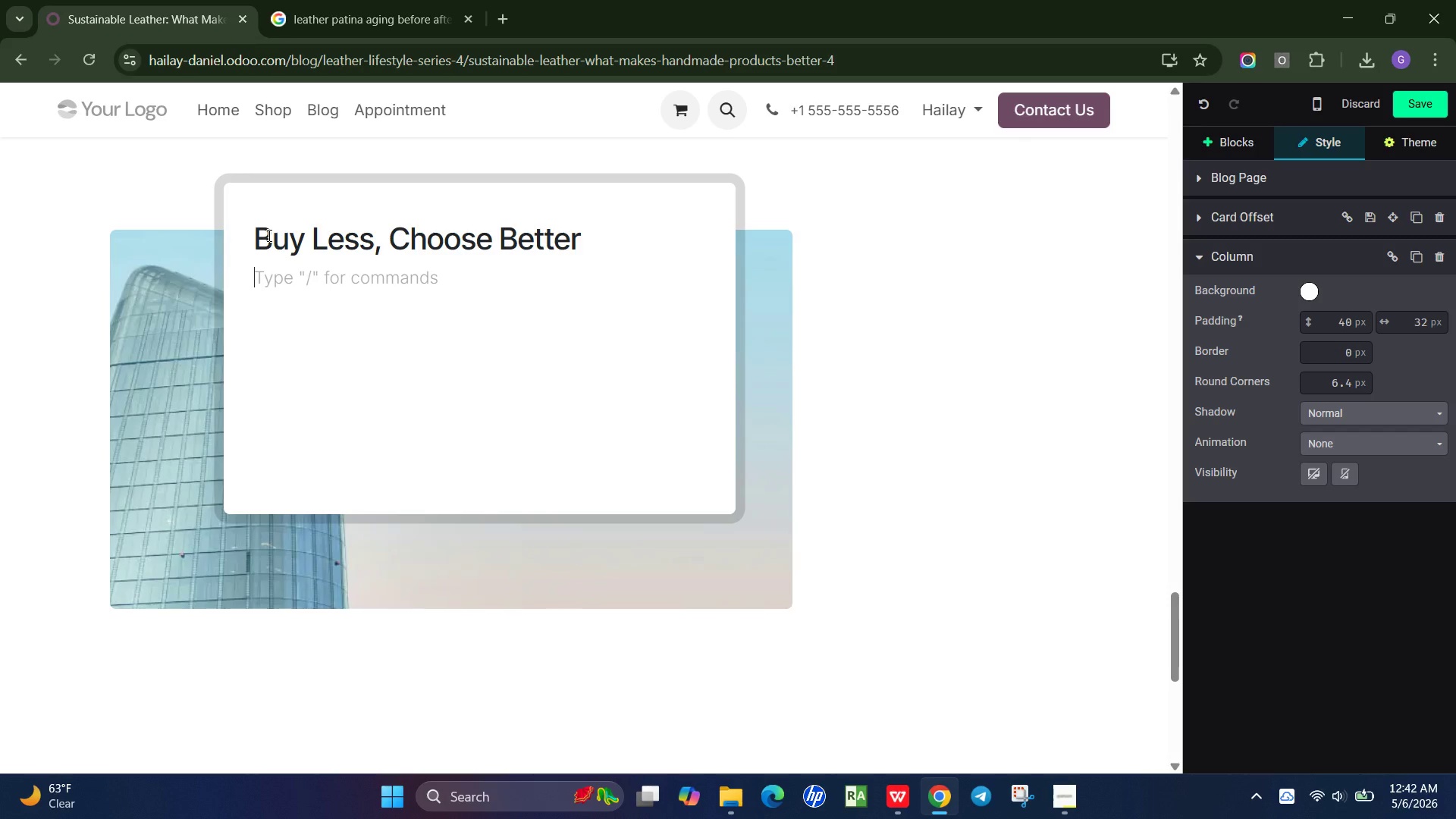 
type(Sustainability isn't about buying noting)
 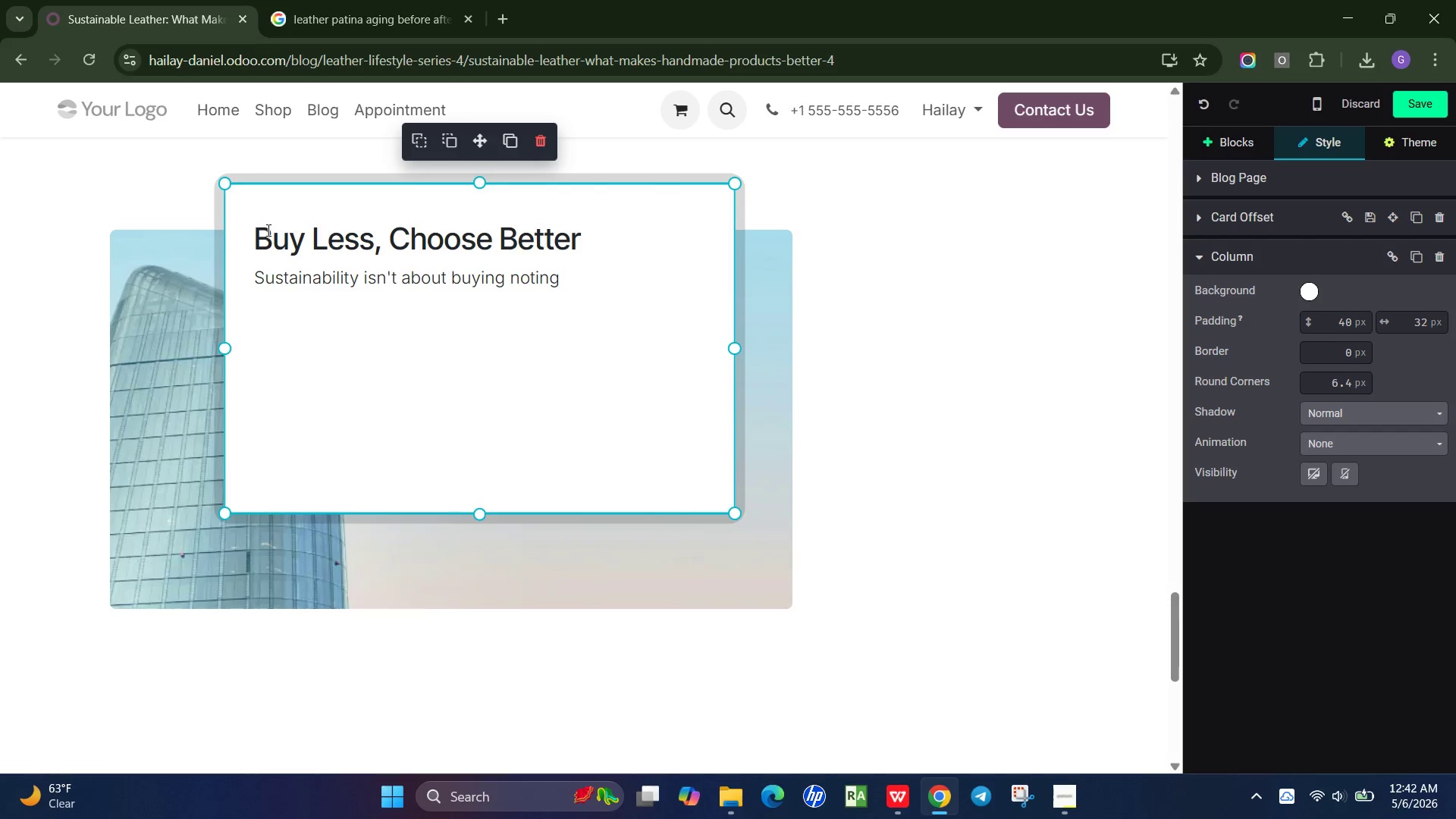 
type(-it's aob)
key(Backspace)
key(Backspace)
type(bout buying wisely. A single well-made leather product can replace ma)
key(Backspace)
type(ultiple lower-quality alternatives over time)
 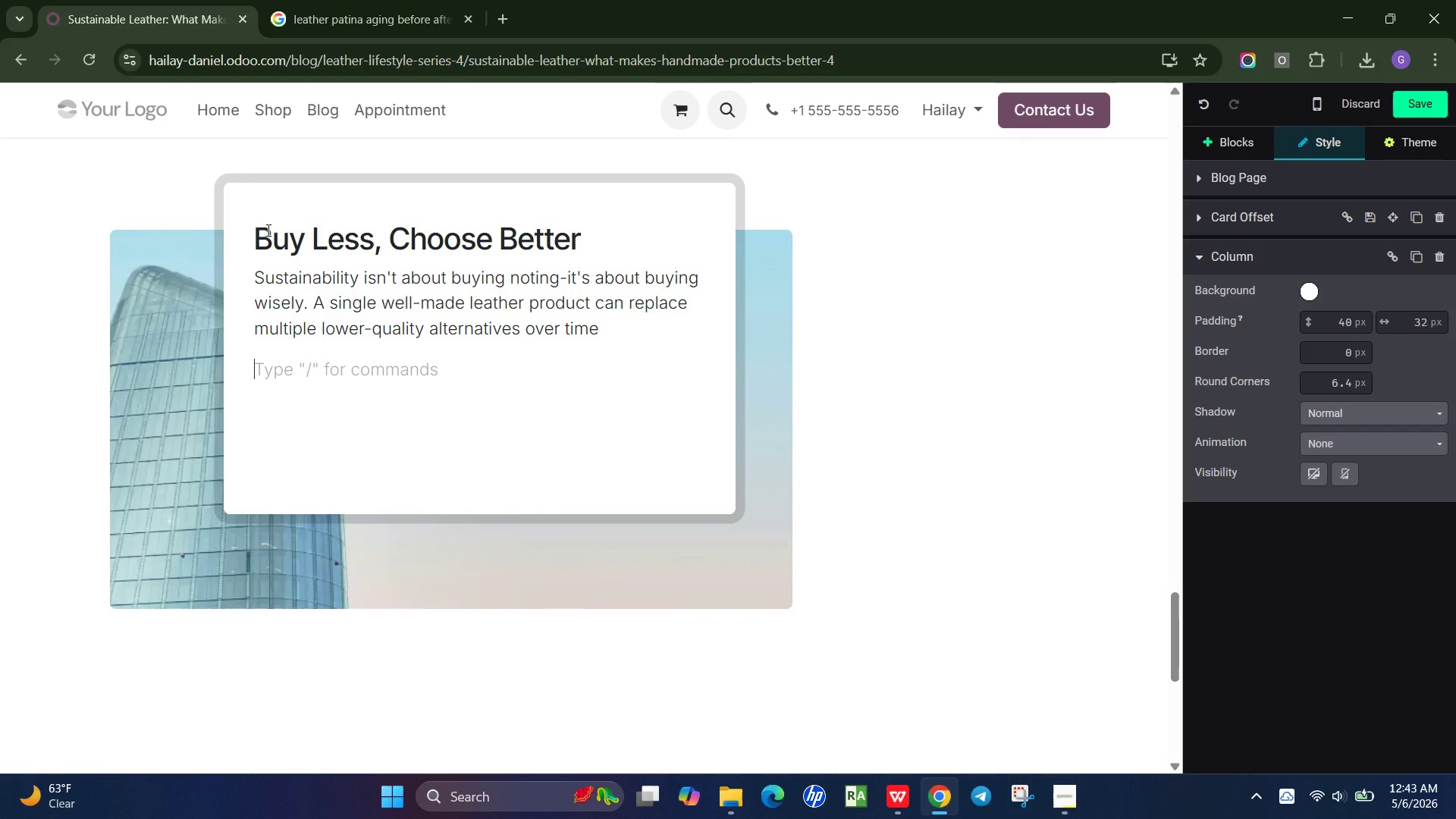 
key(Enter)
 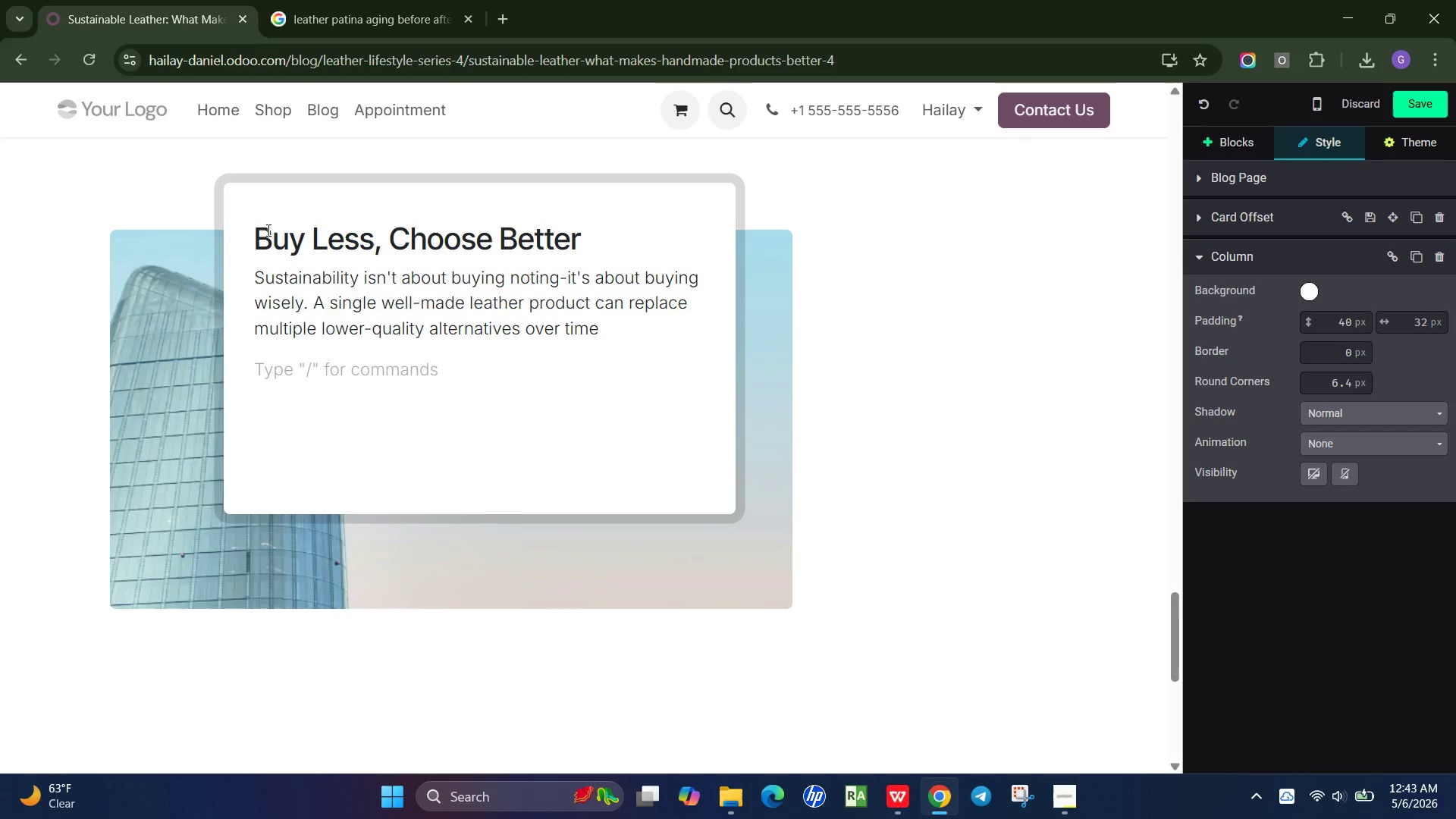 
type(Instead of cycing through cheap, shot)
key(Backspace)
type(rt-lived items, investing in durable leather goods helps reduce ev)
key(Backspace)
type(nvironmental impact while improving your daily experience.)
 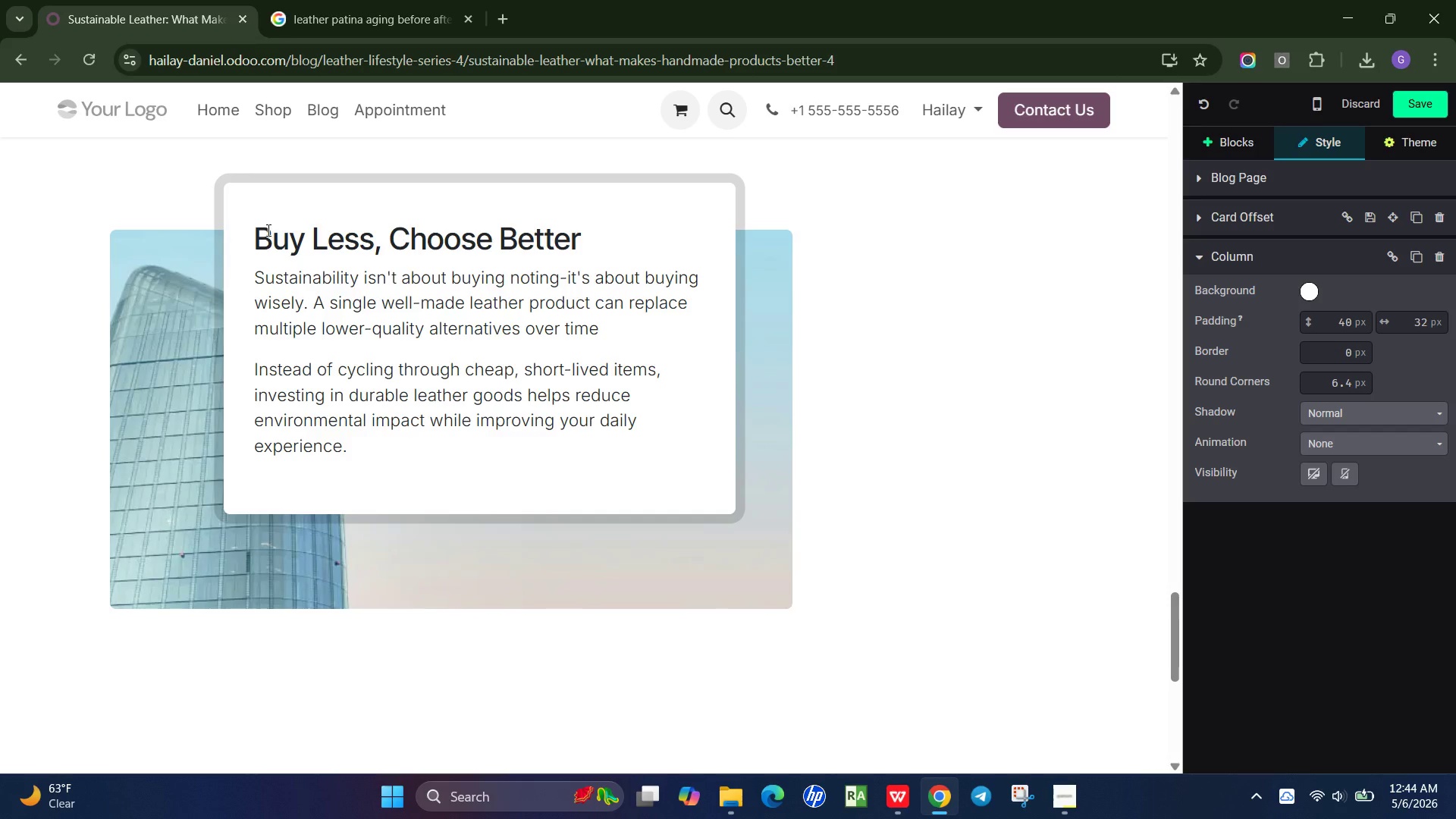 
wait(9.47)
 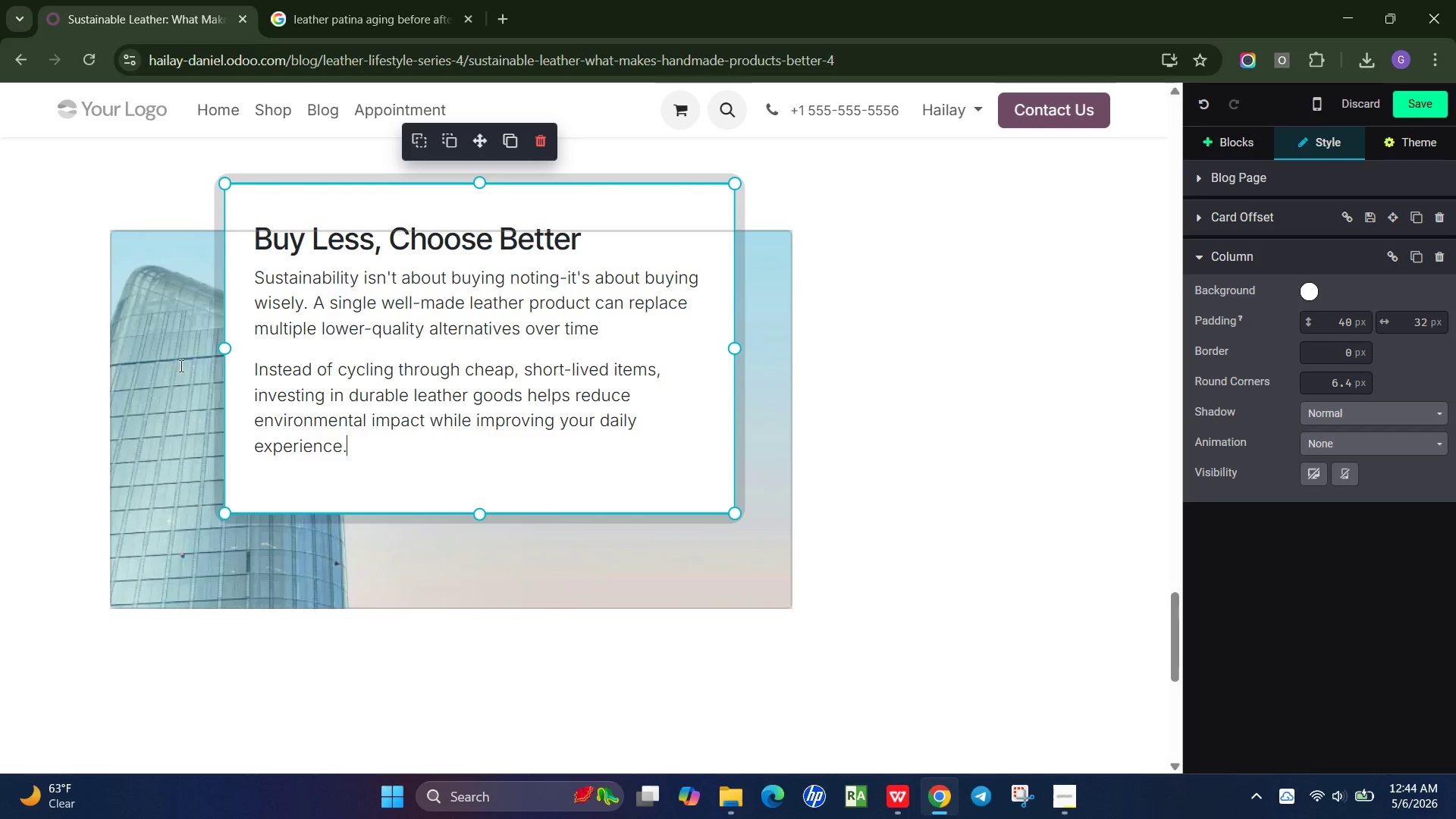 
left_click([188, 475])
 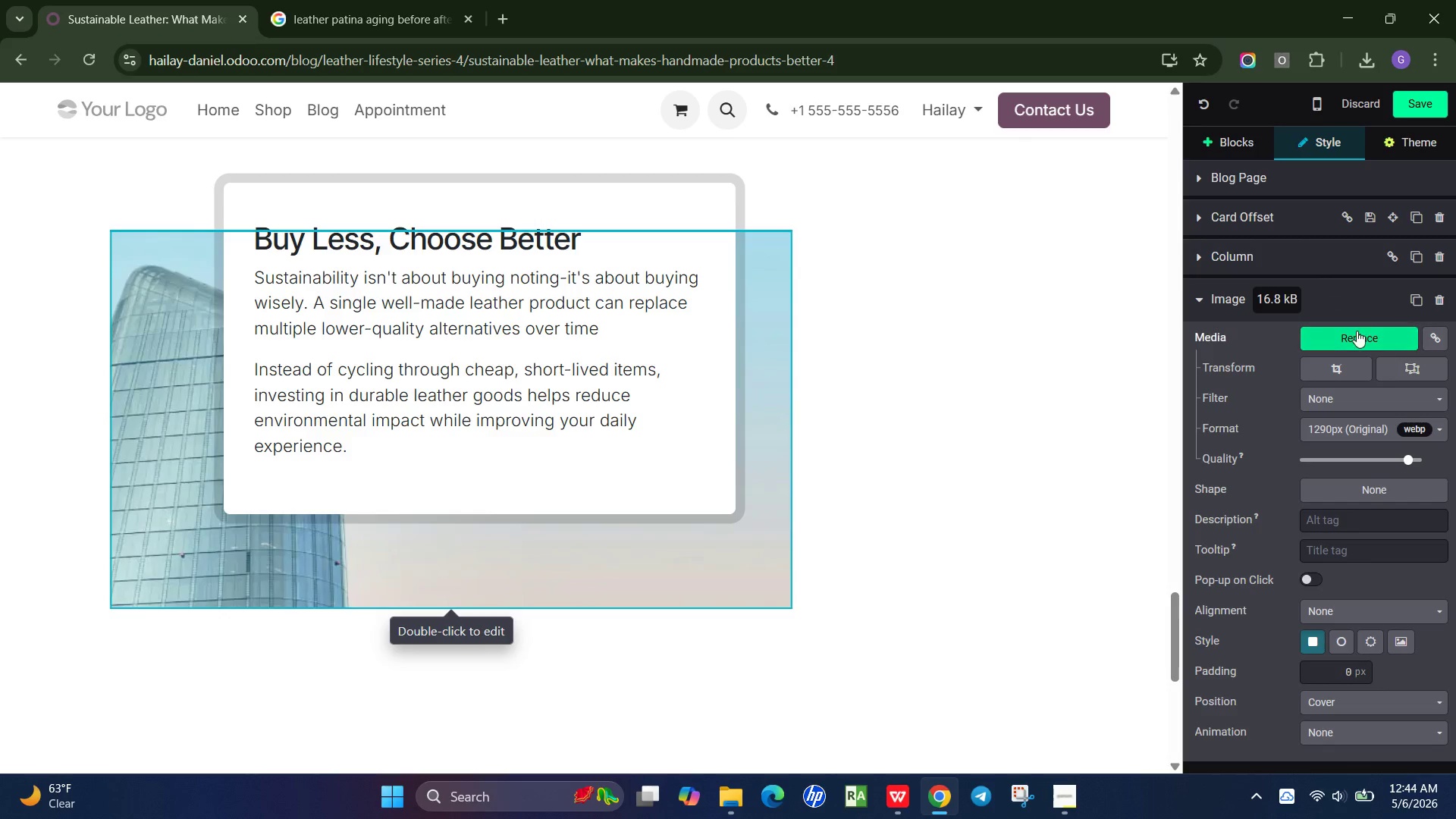 
left_click([1357, 331])
 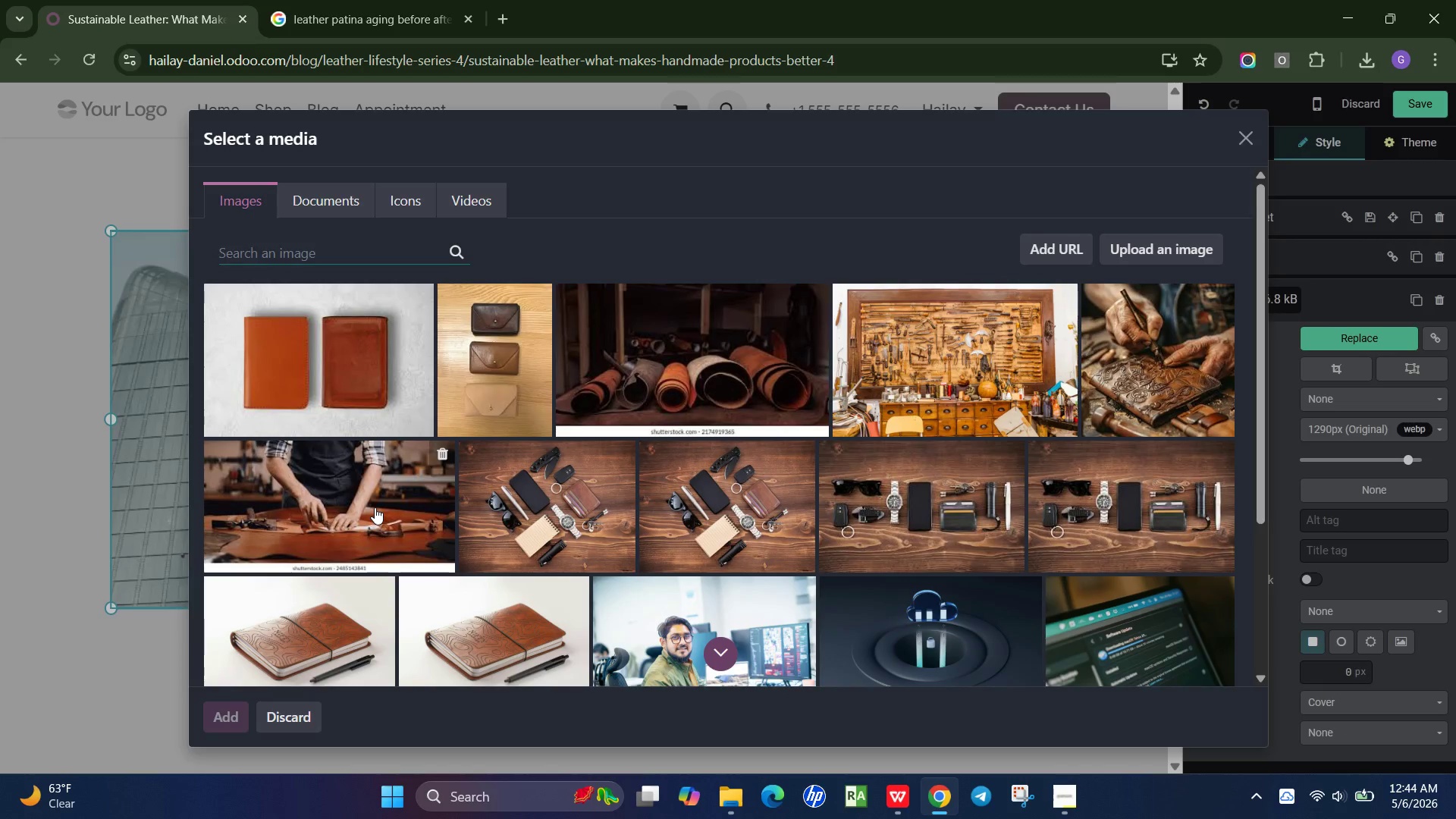 
wait(7.47)
 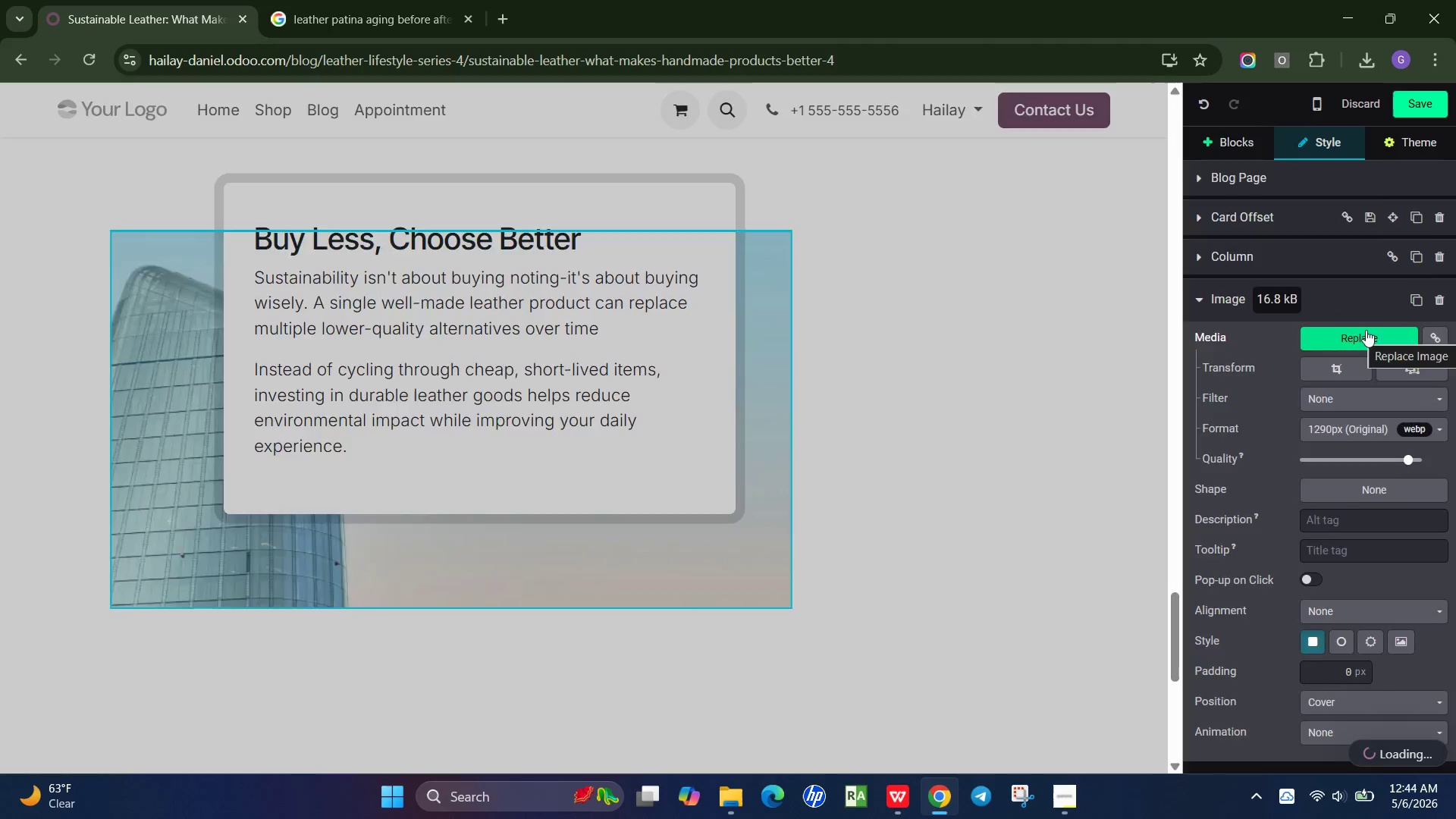 
scroll: coordinate [771, 560], scroll_direction: down, amount: 1.0
 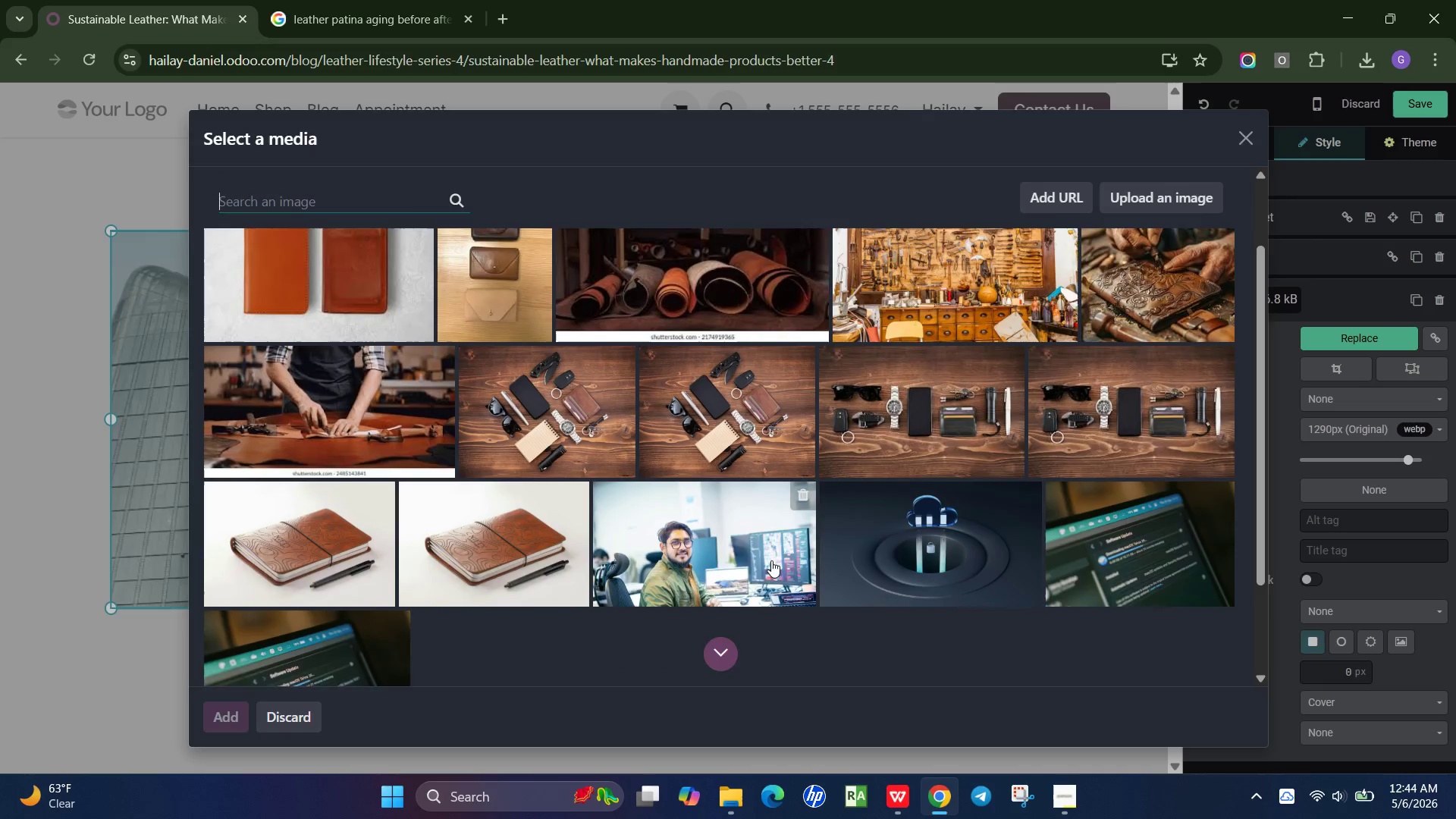 
scroll: coordinate [771, 560], scroll_direction: up, amount: 1.0
 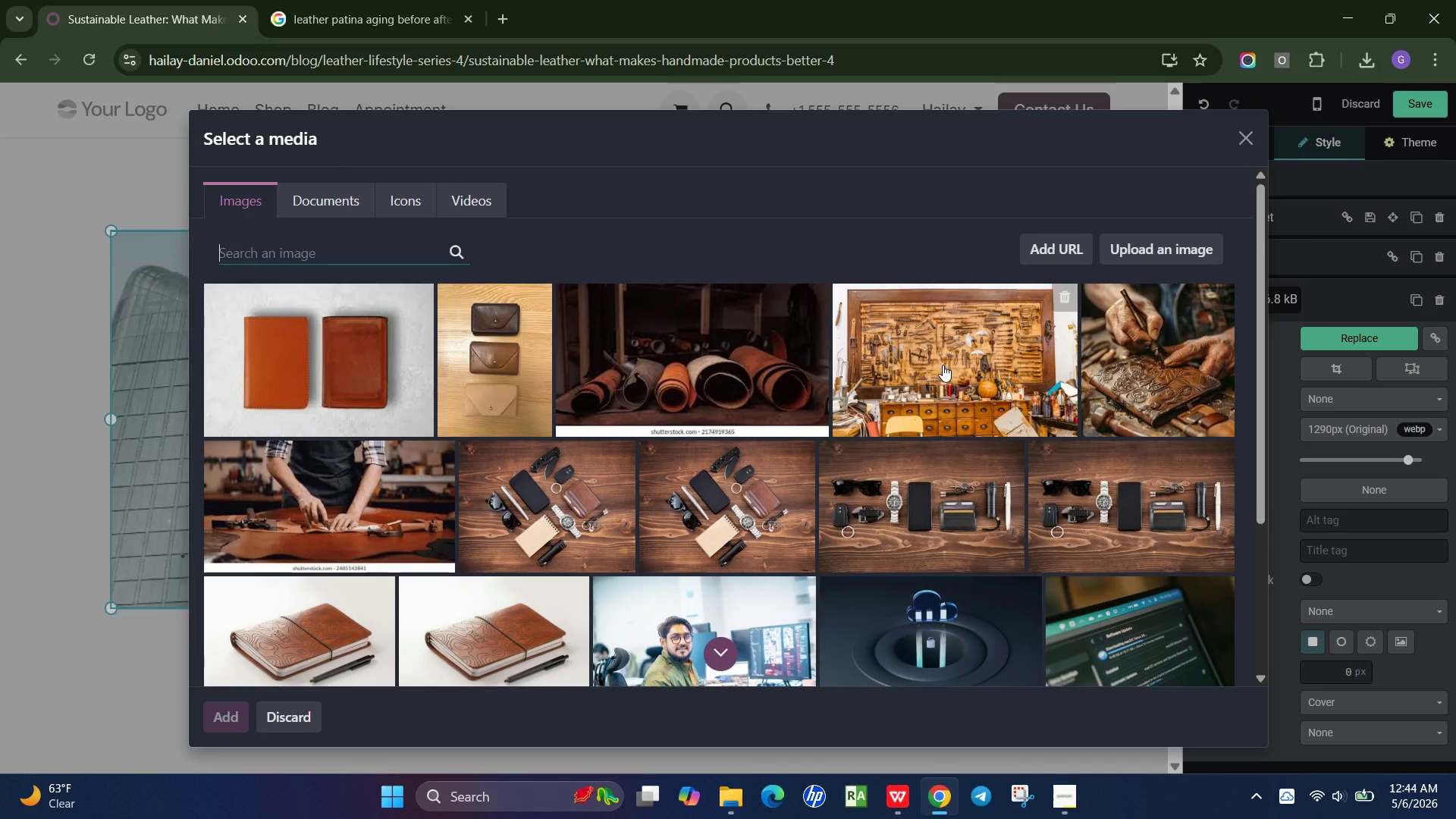 
left_click([943, 365])
 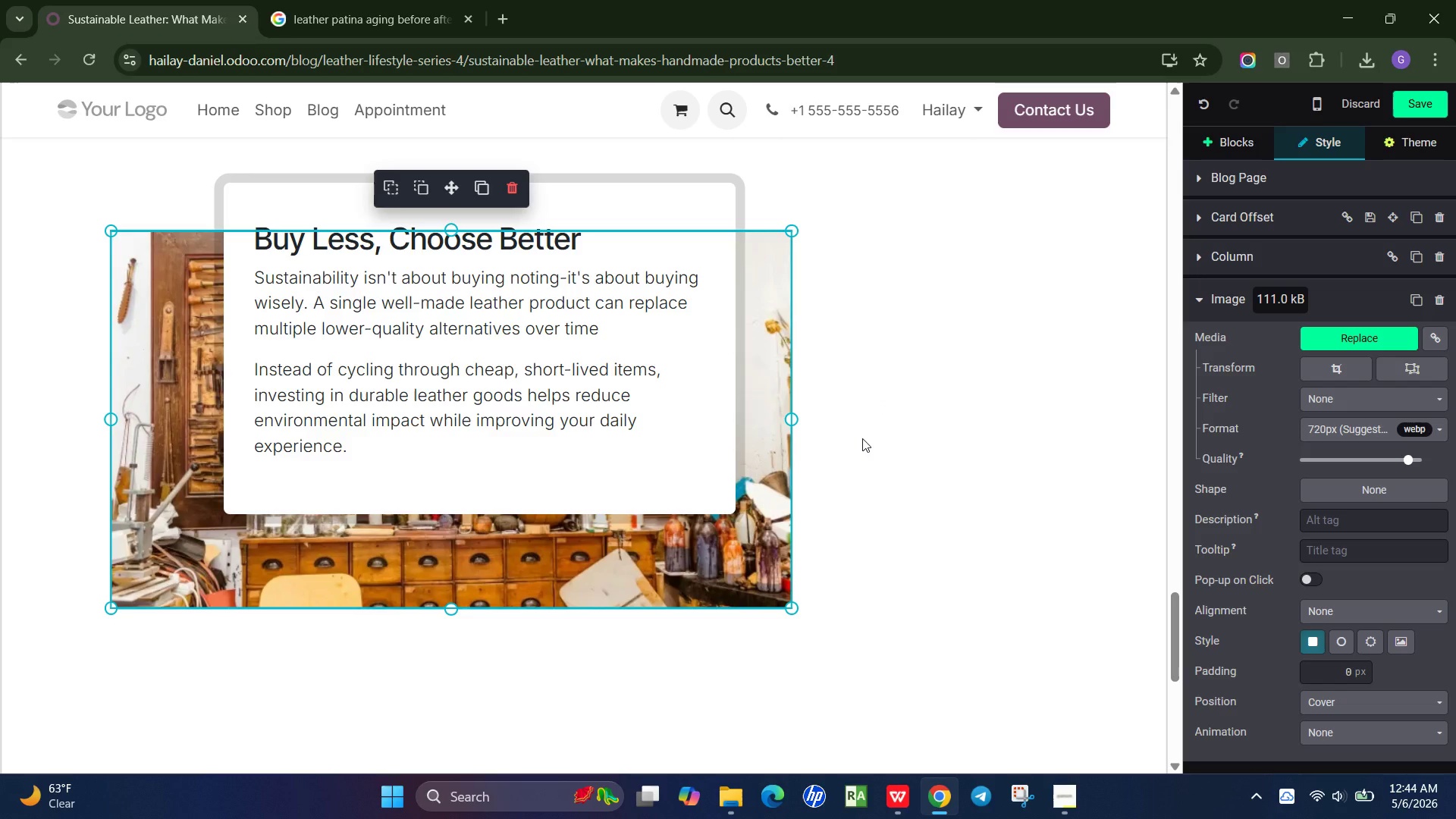 
left_click([956, 416])
 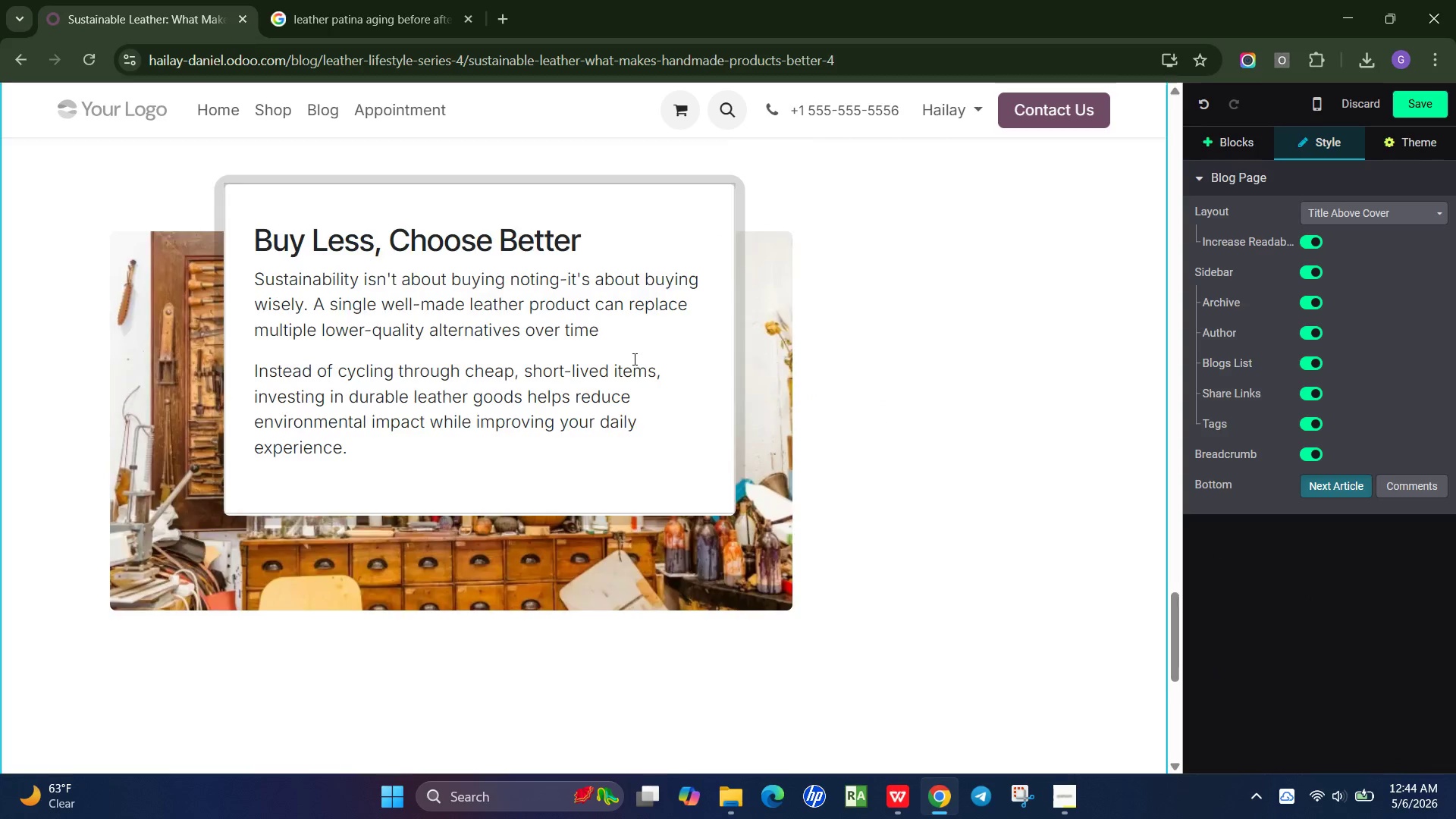 
scroll: coordinate [633, 359], scroll_direction: up, amount: 2.0
 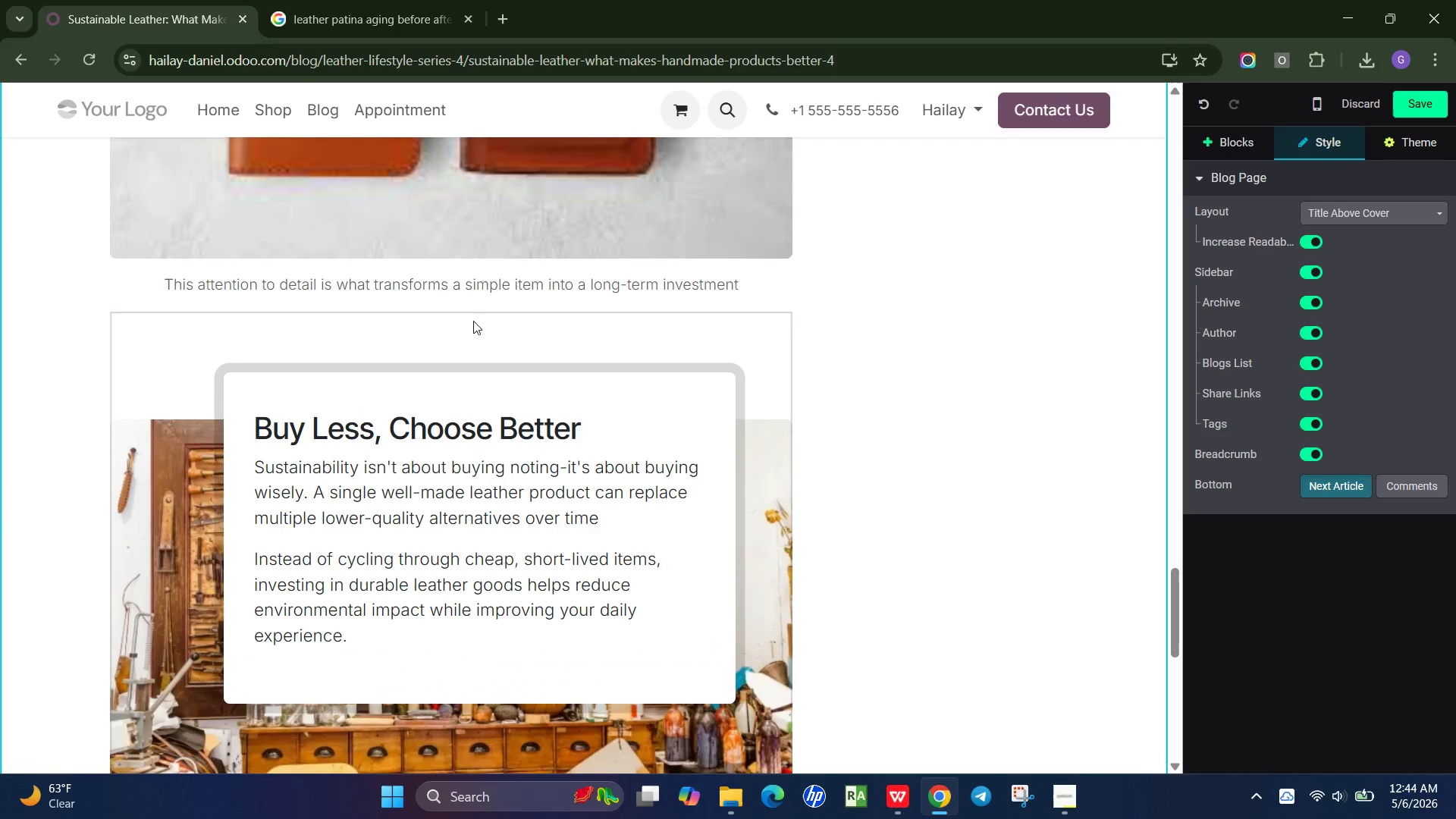 
left_click([473, 321])
 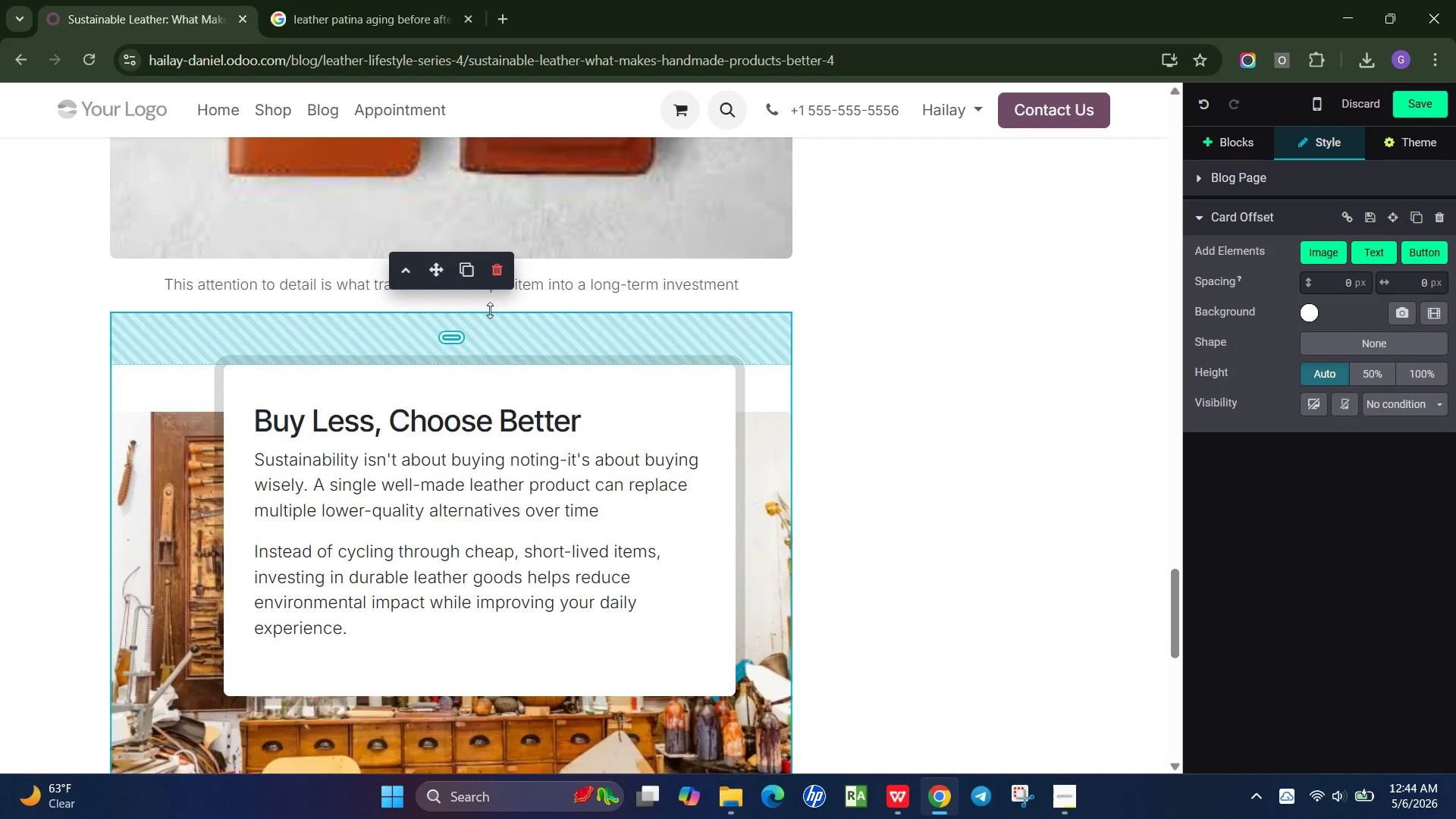 
left_click_drag(start_coordinate=[484, 334], to_coordinate=[514, 274])
 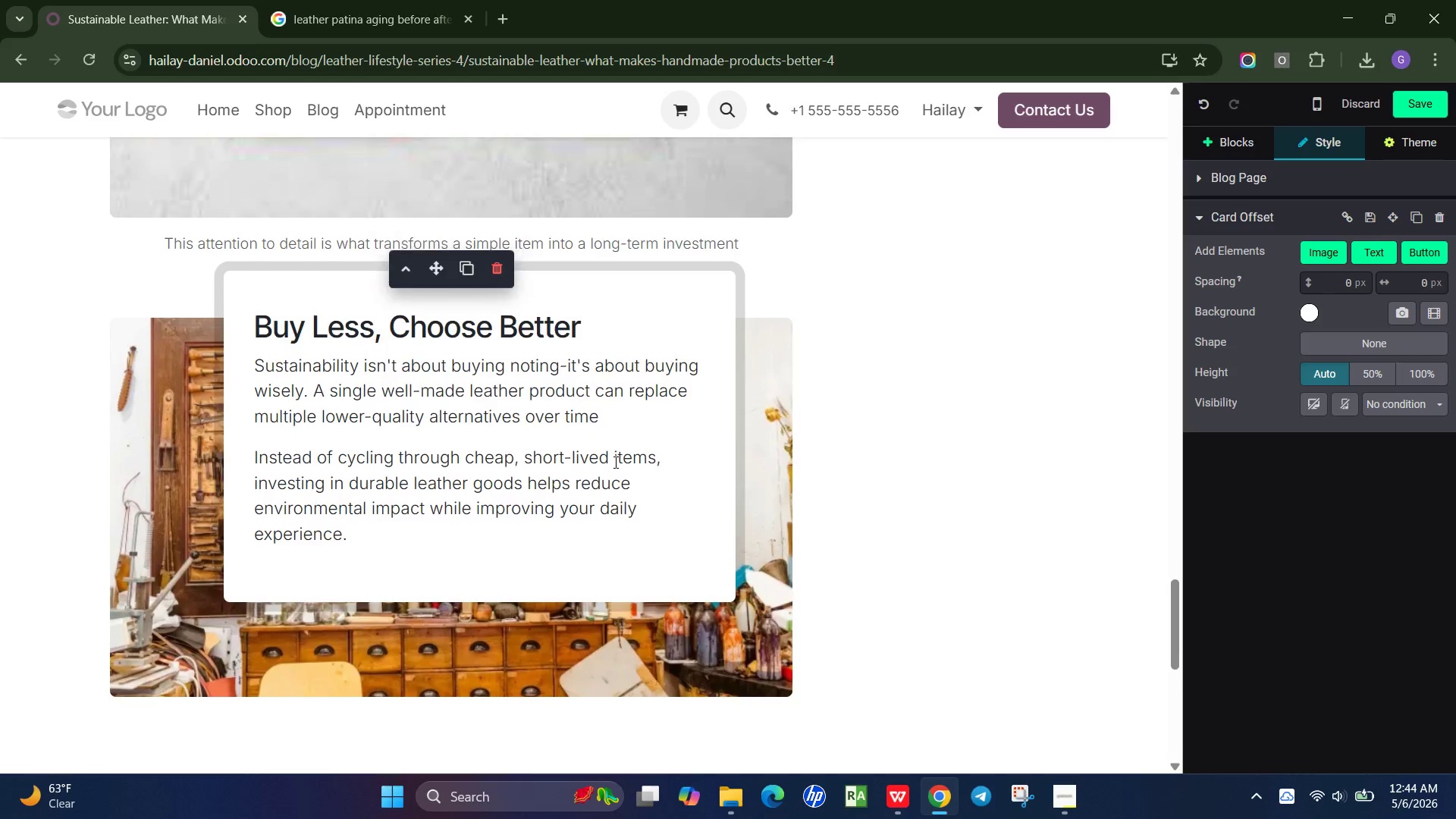 
scroll: coordinate [614, 462], scroll_direction: down, amount: 2.0
 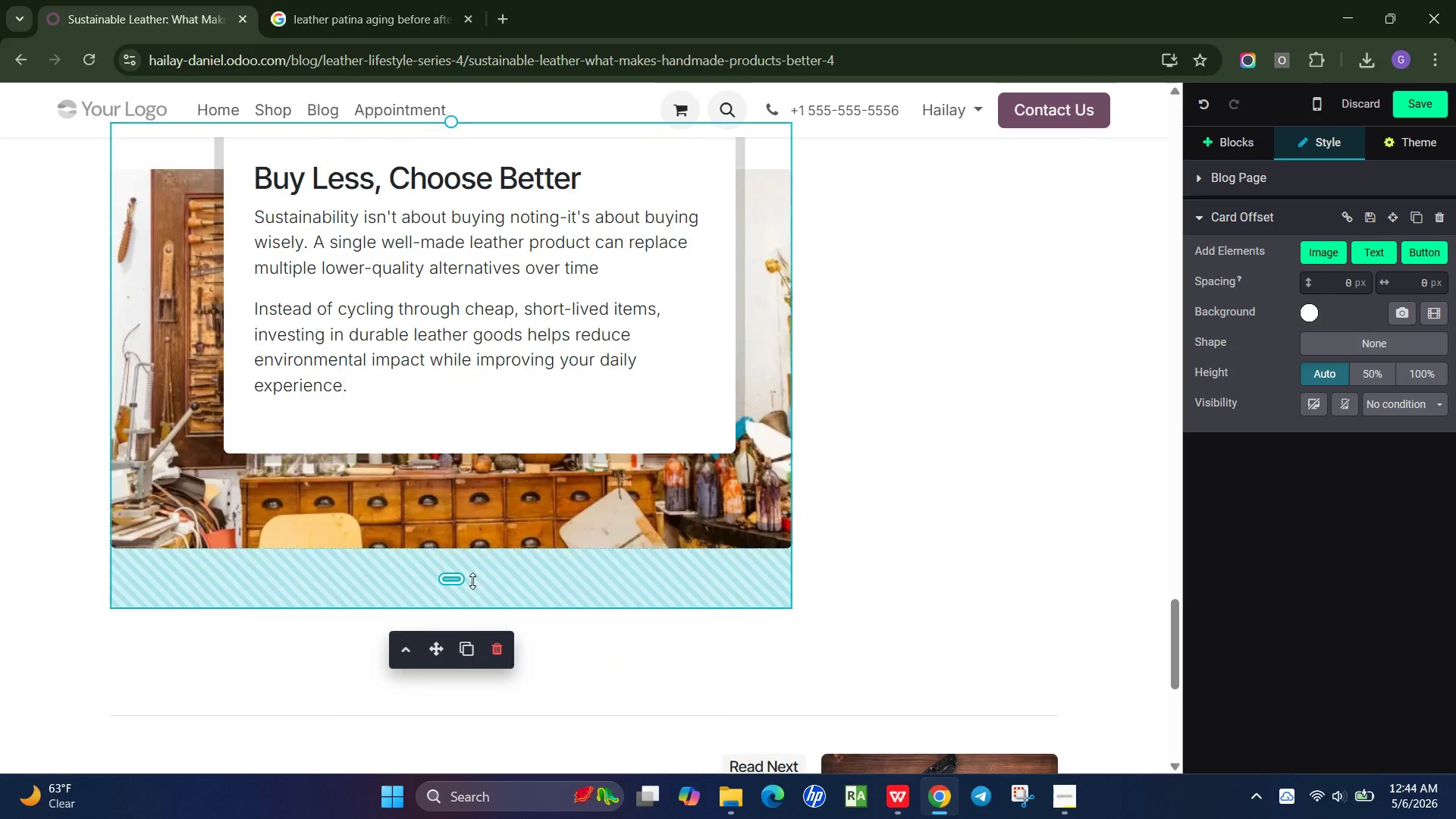 
left_click_drag(start_coordinate=[472, 581], to_coordinate=[479, 528])
 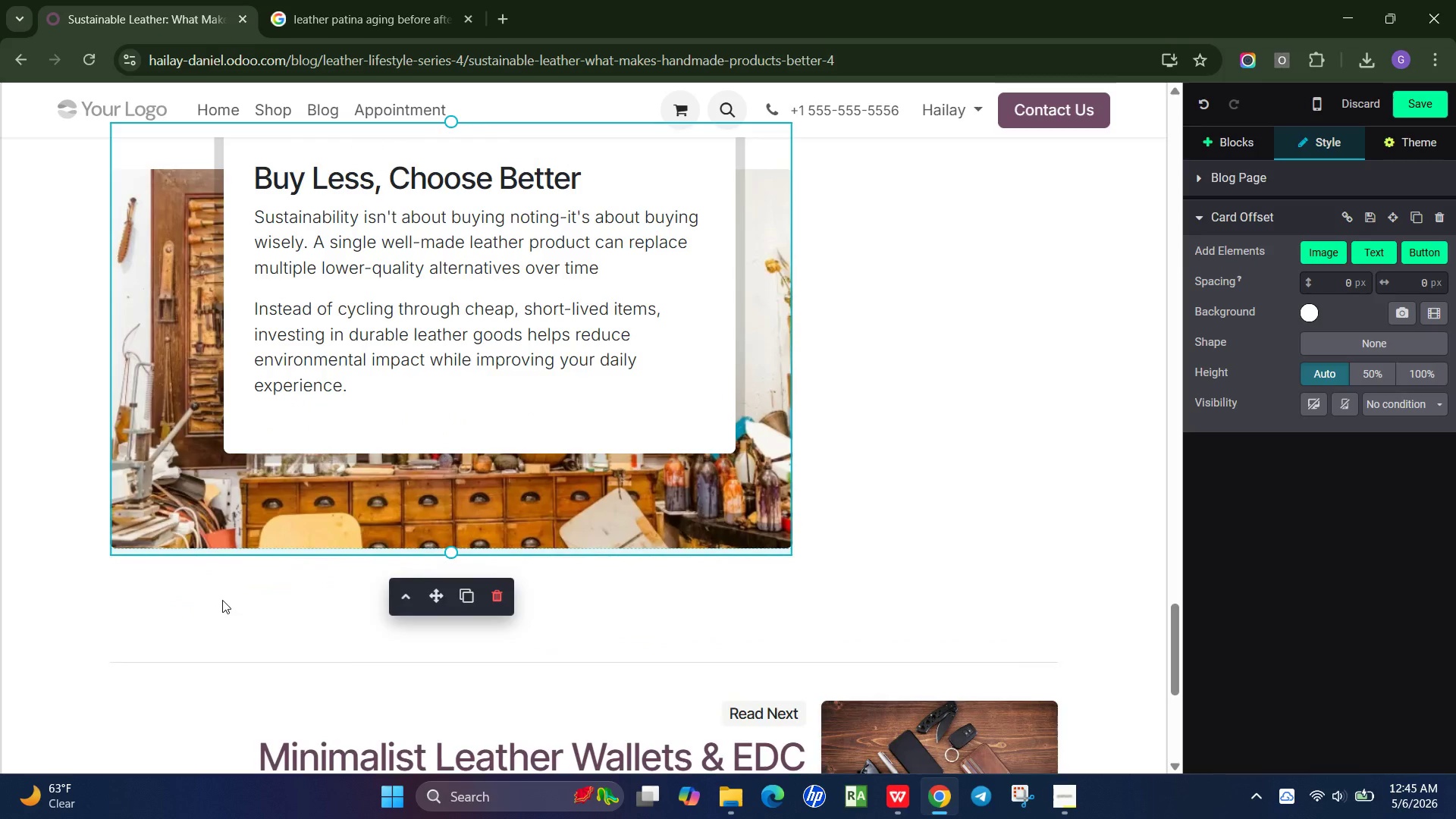 
left_click([222, 600])
 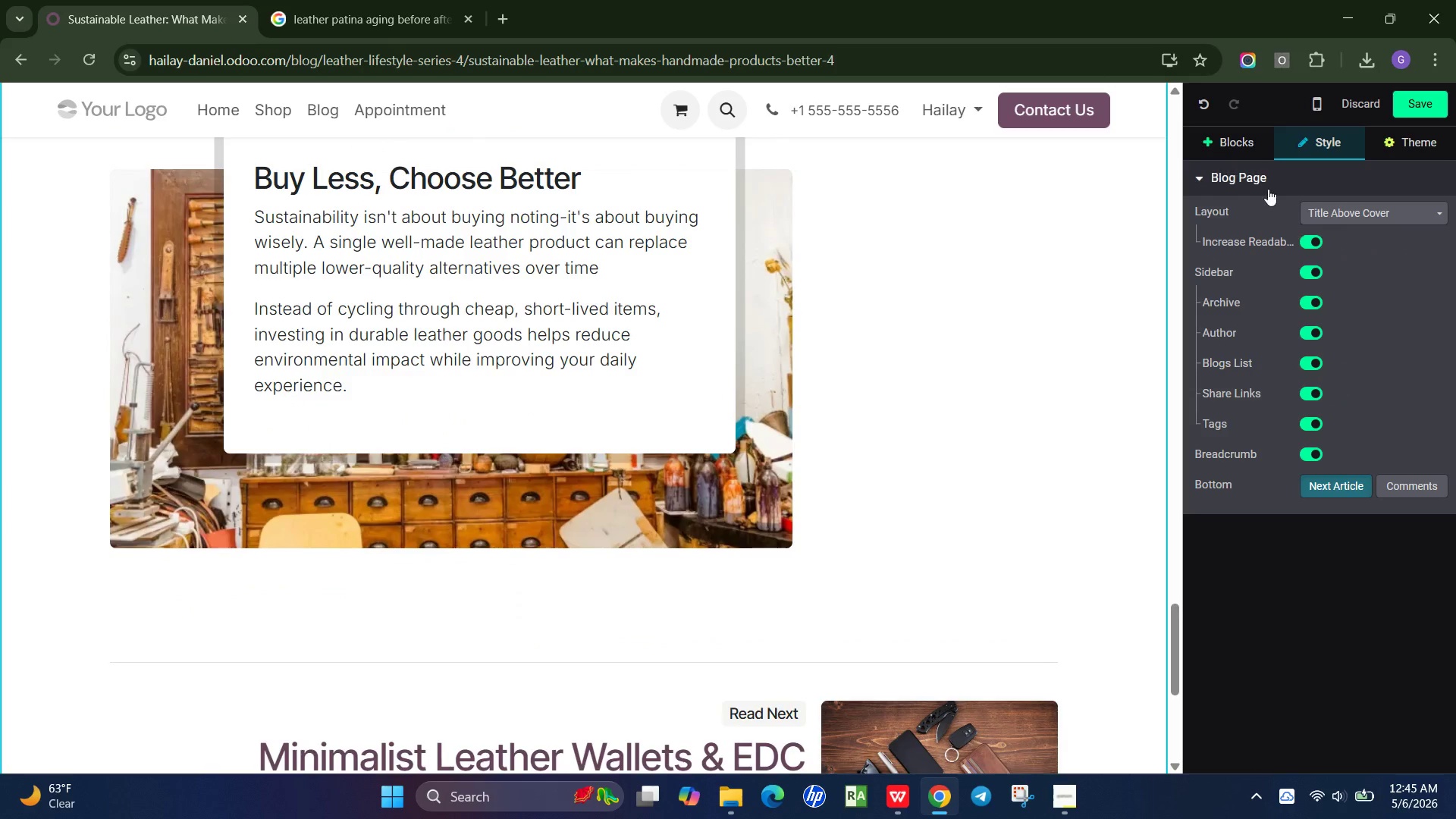 
left_click([1229, 143])
 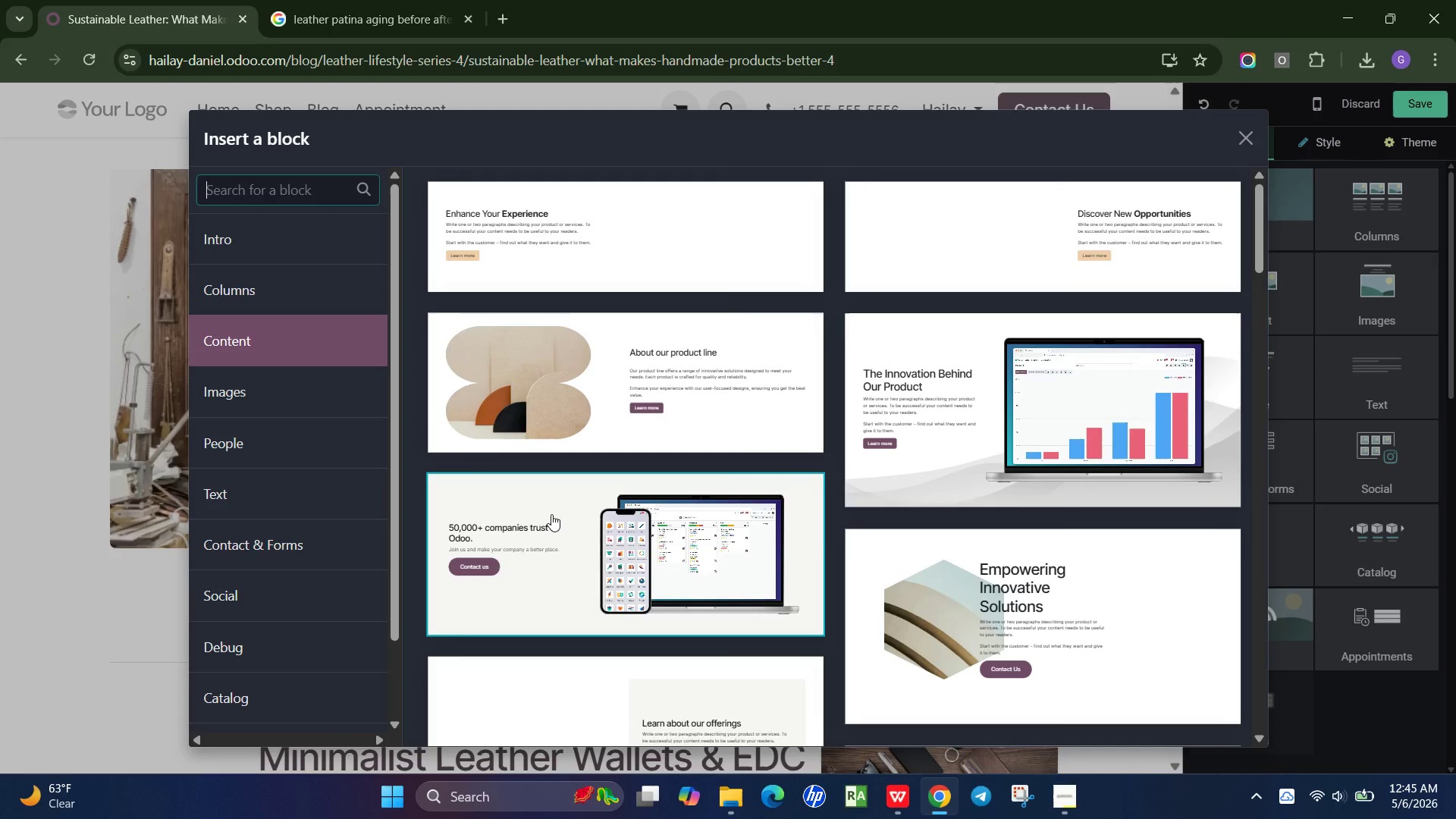 
scroll: coordinate [670, 556], scroll_direction: down, amount: 9.0
 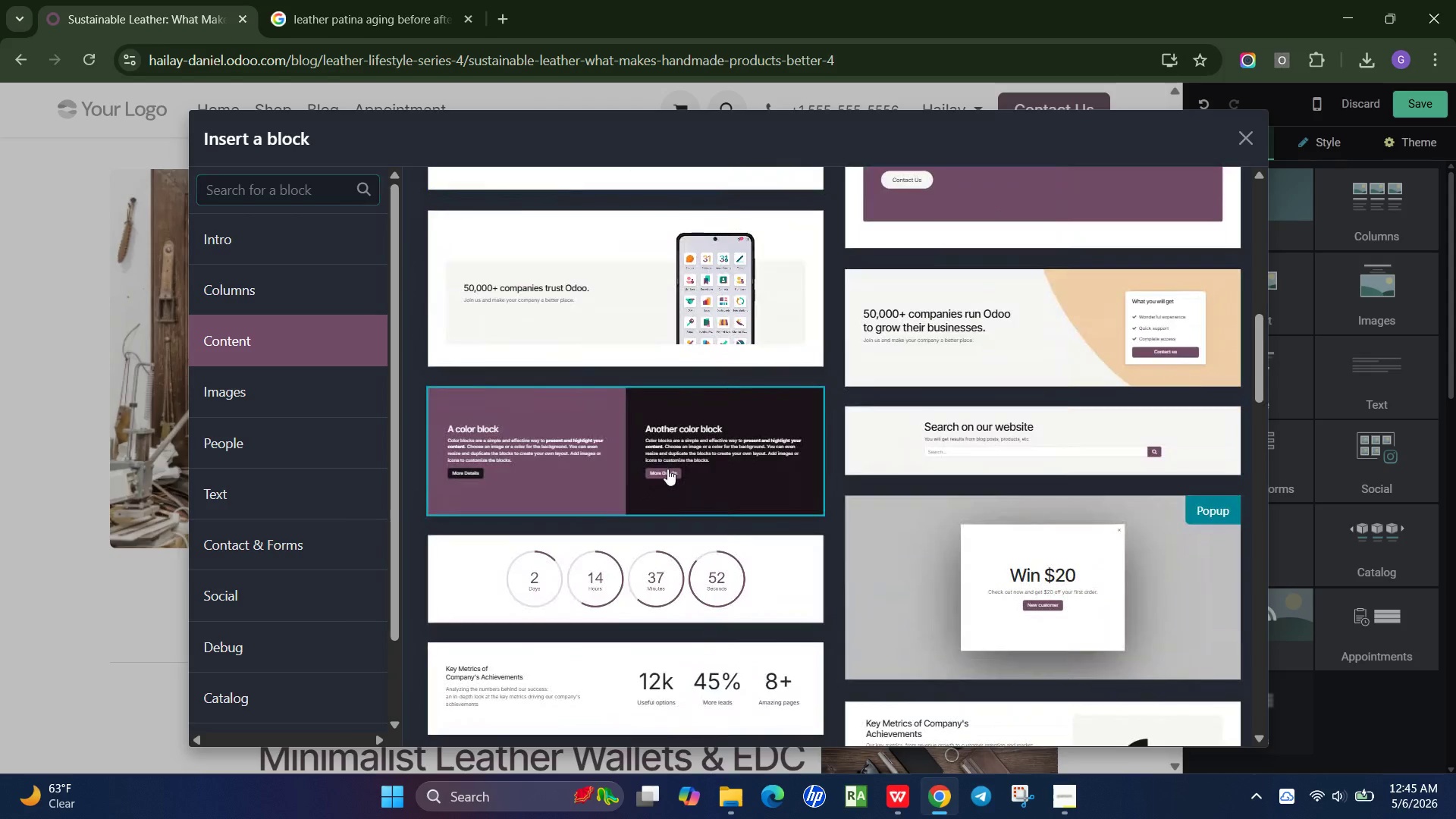 
left_click([667, 469])
 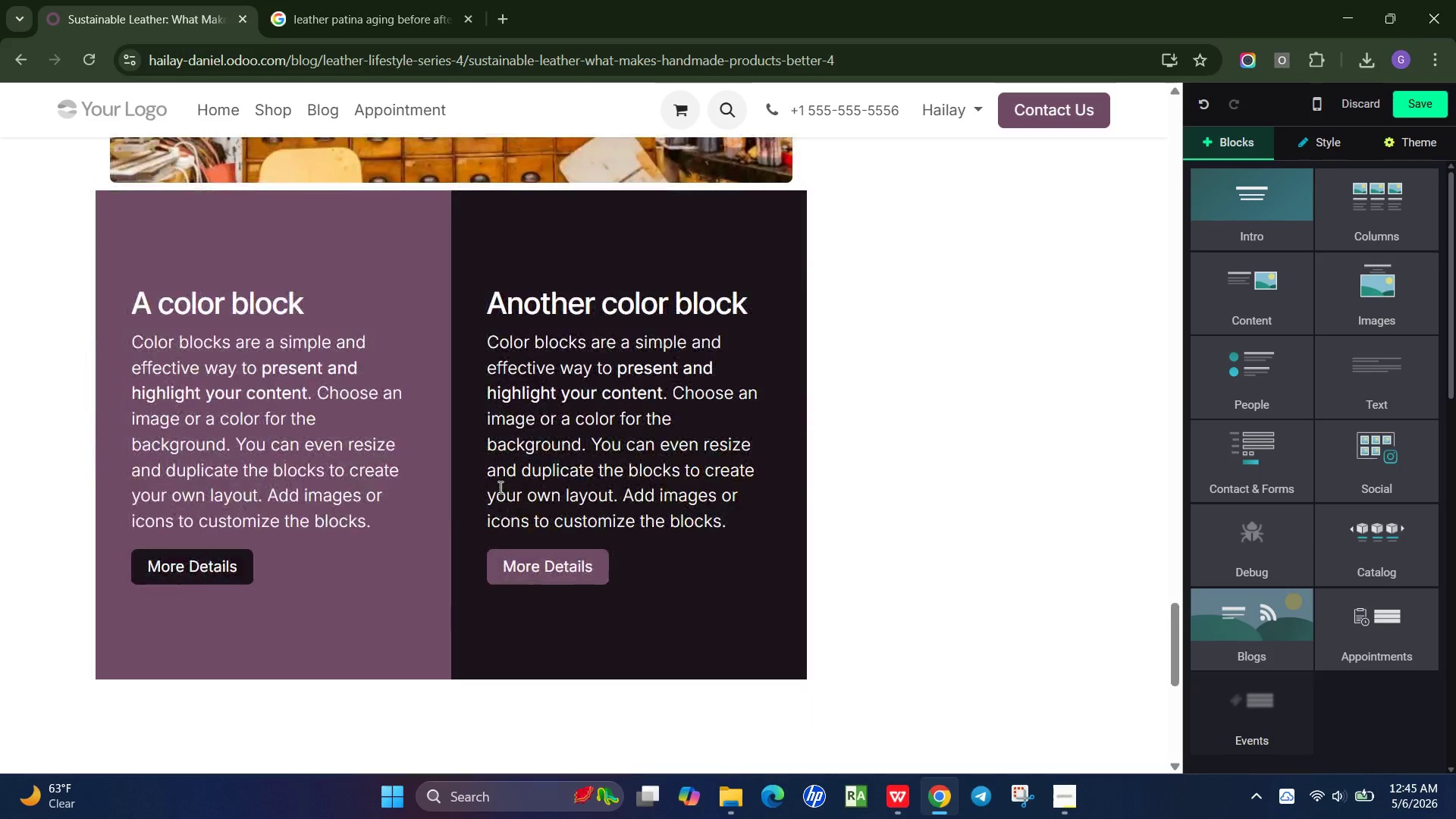 
scroll: coordinate [499, 487], scroll_direction: up, amount: 2.0
 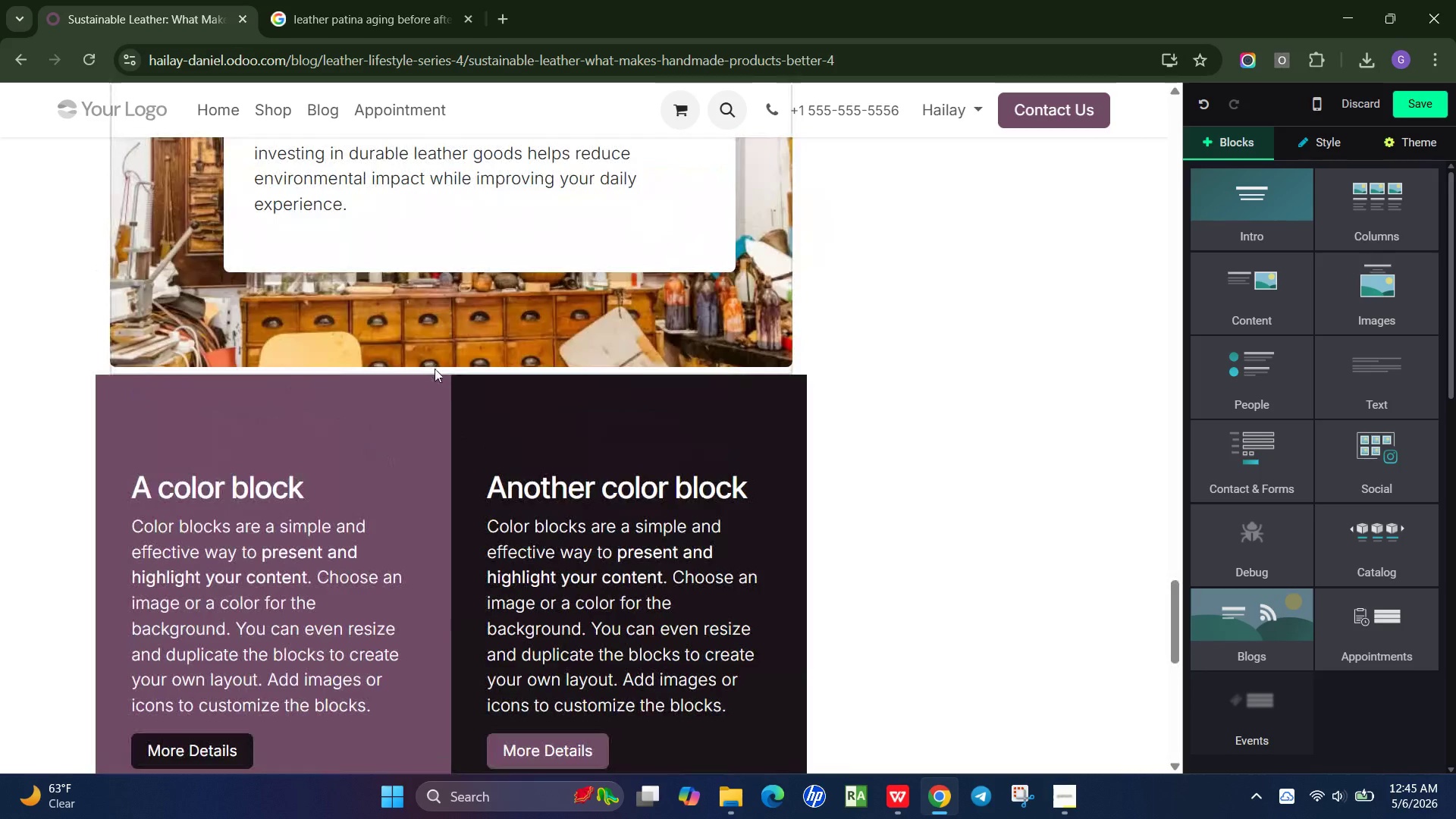 
left_click([435, 369])
 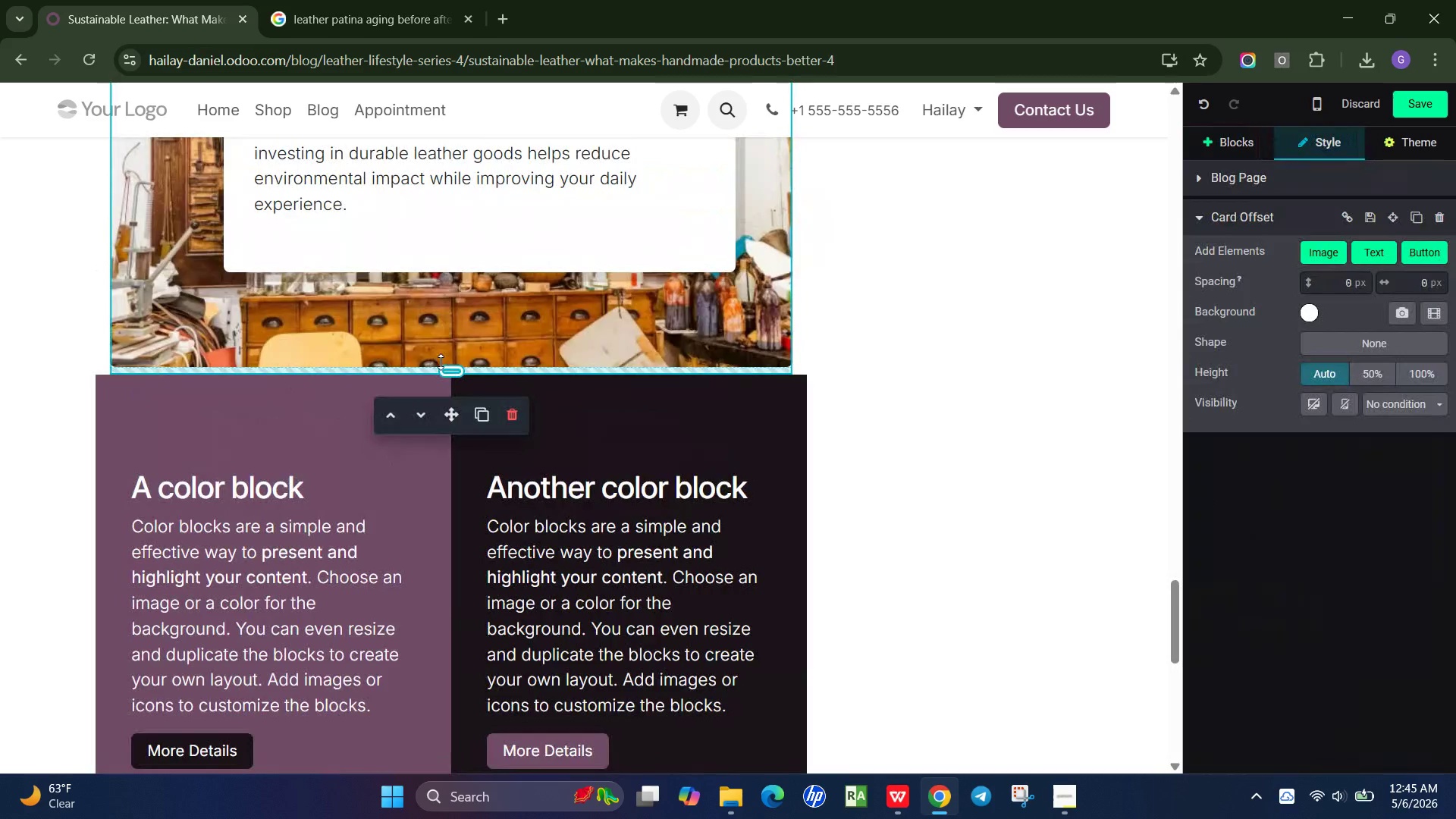 
left_click_drag(start_coordinate=[441, 362], to_coordinate=[441, 370])
 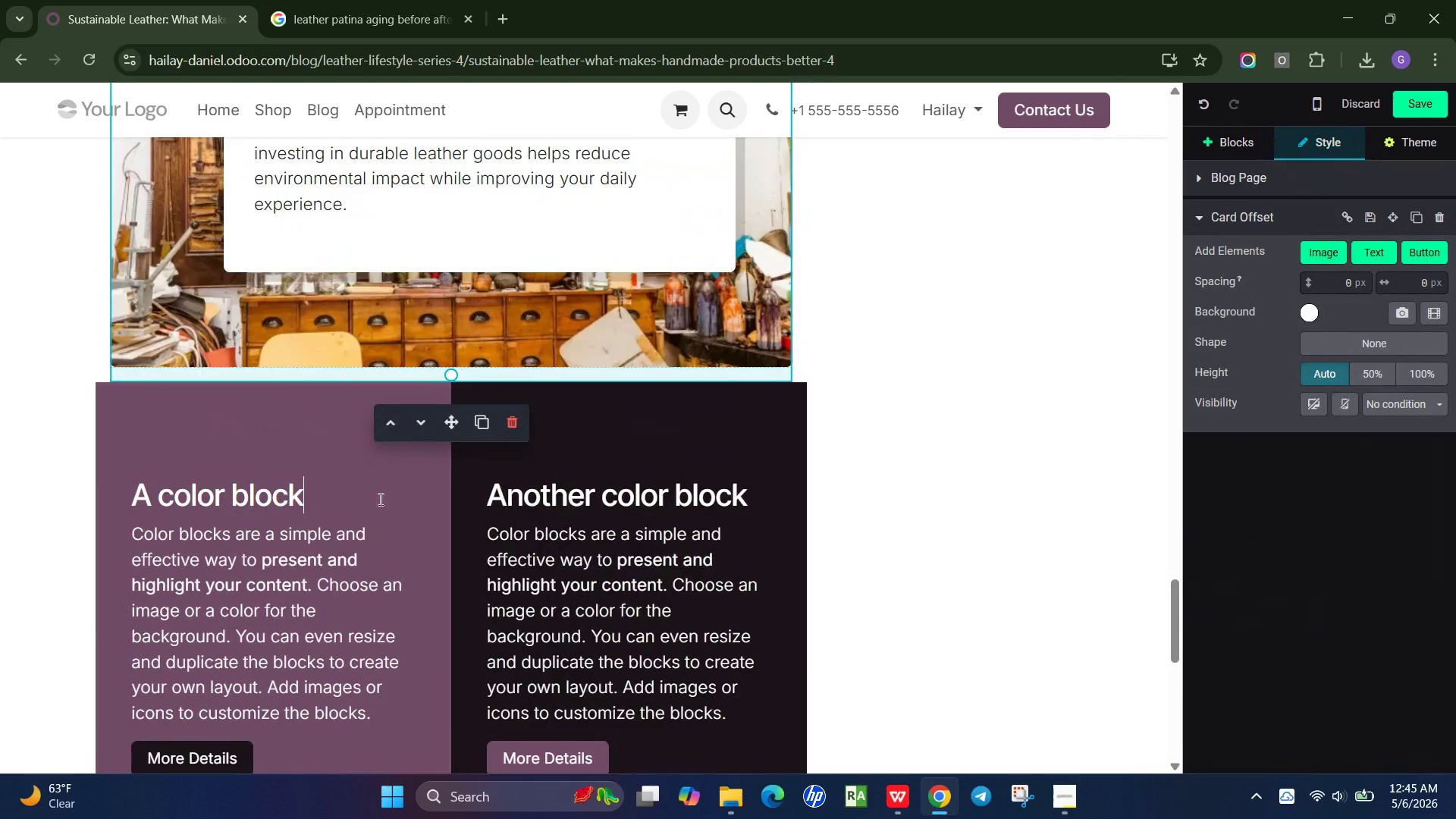 
left_click([381, 487])
 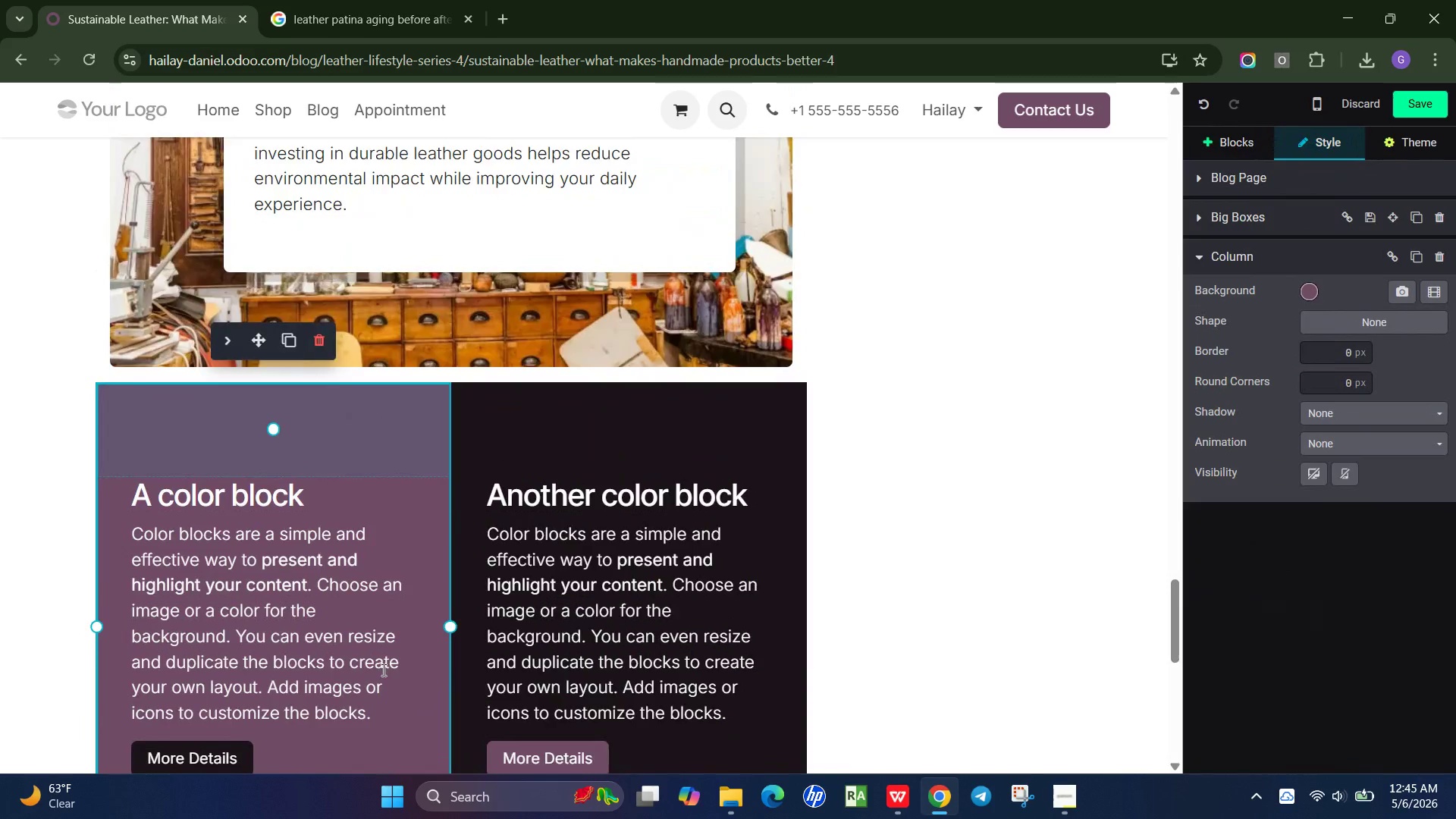 
scroll: coordinate [382, 670], scroll_direction: down, amount: 2.0
 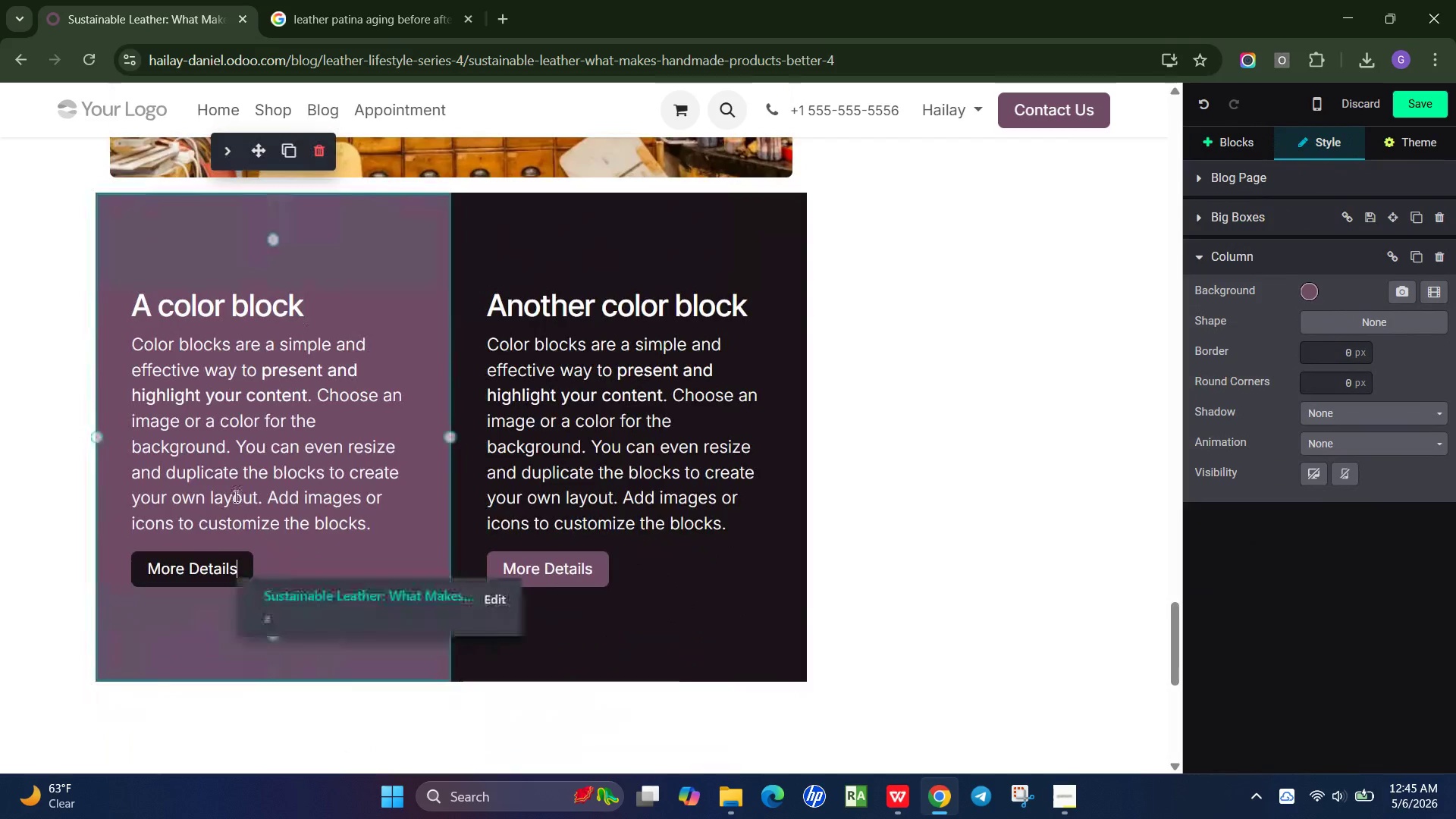 
left_click_drag(start_coordinate=[281, 562], to_coordinate=[121, 306])
 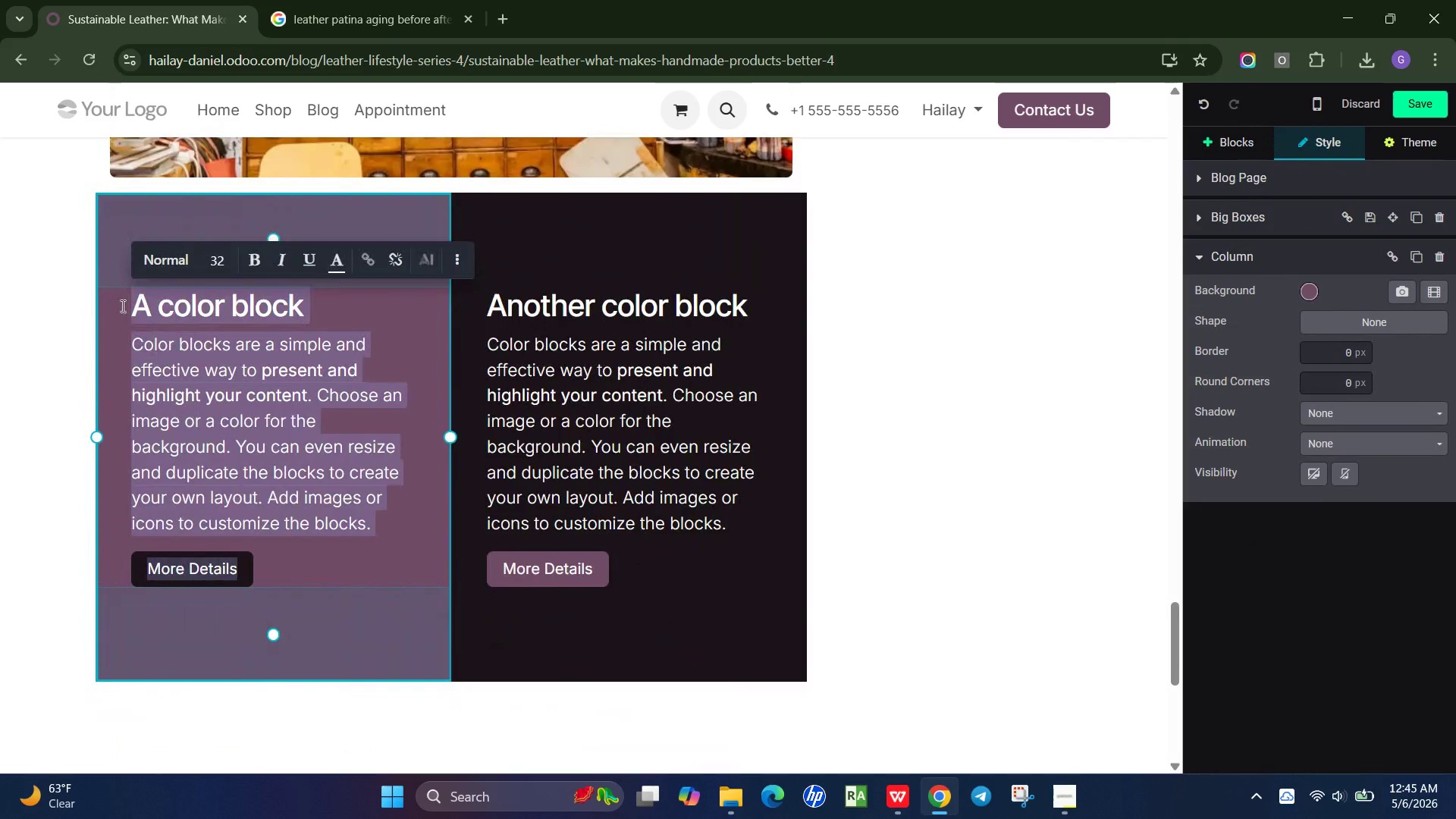 
key(Shift+D)
 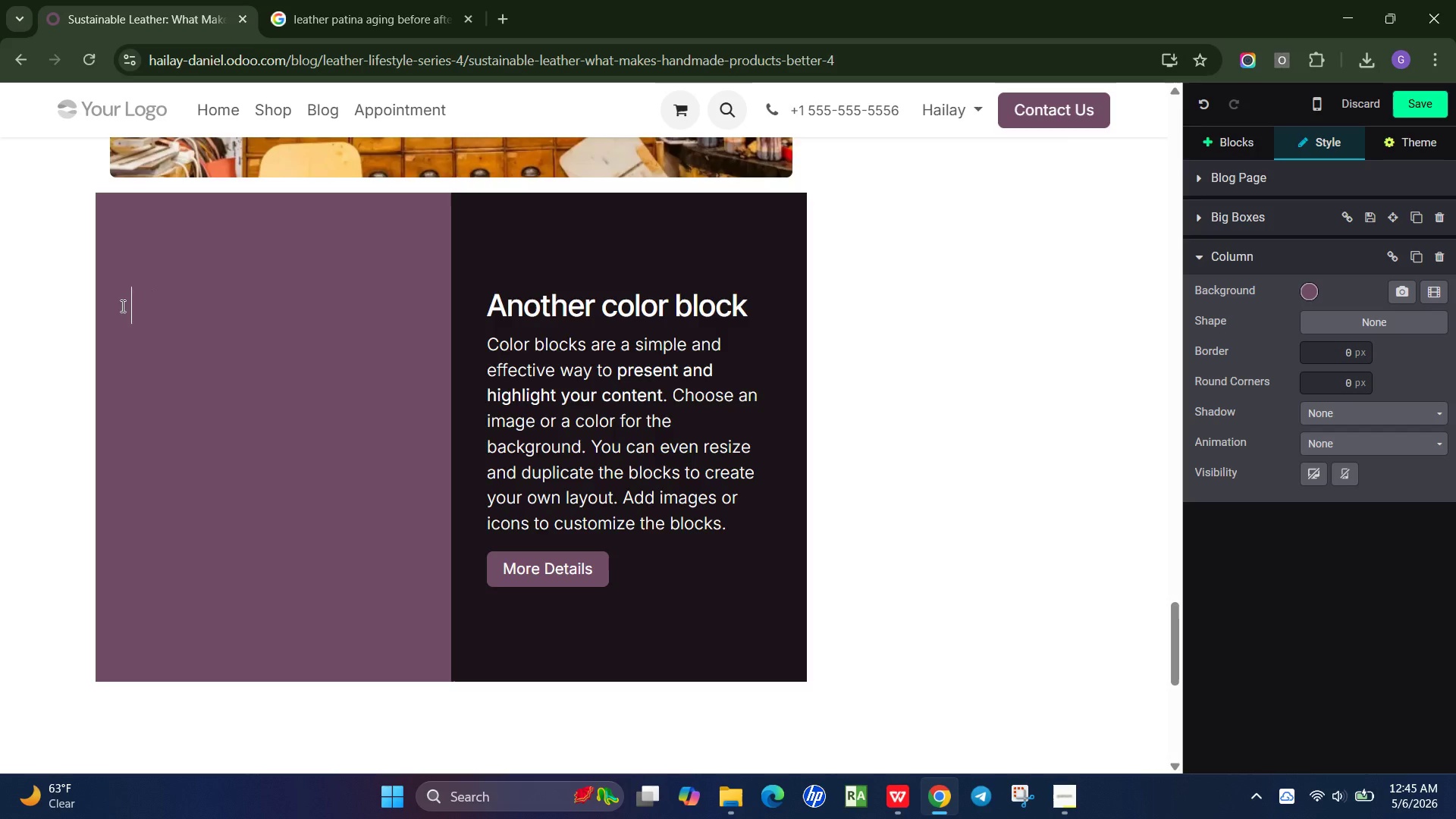 
key(Backspace)
 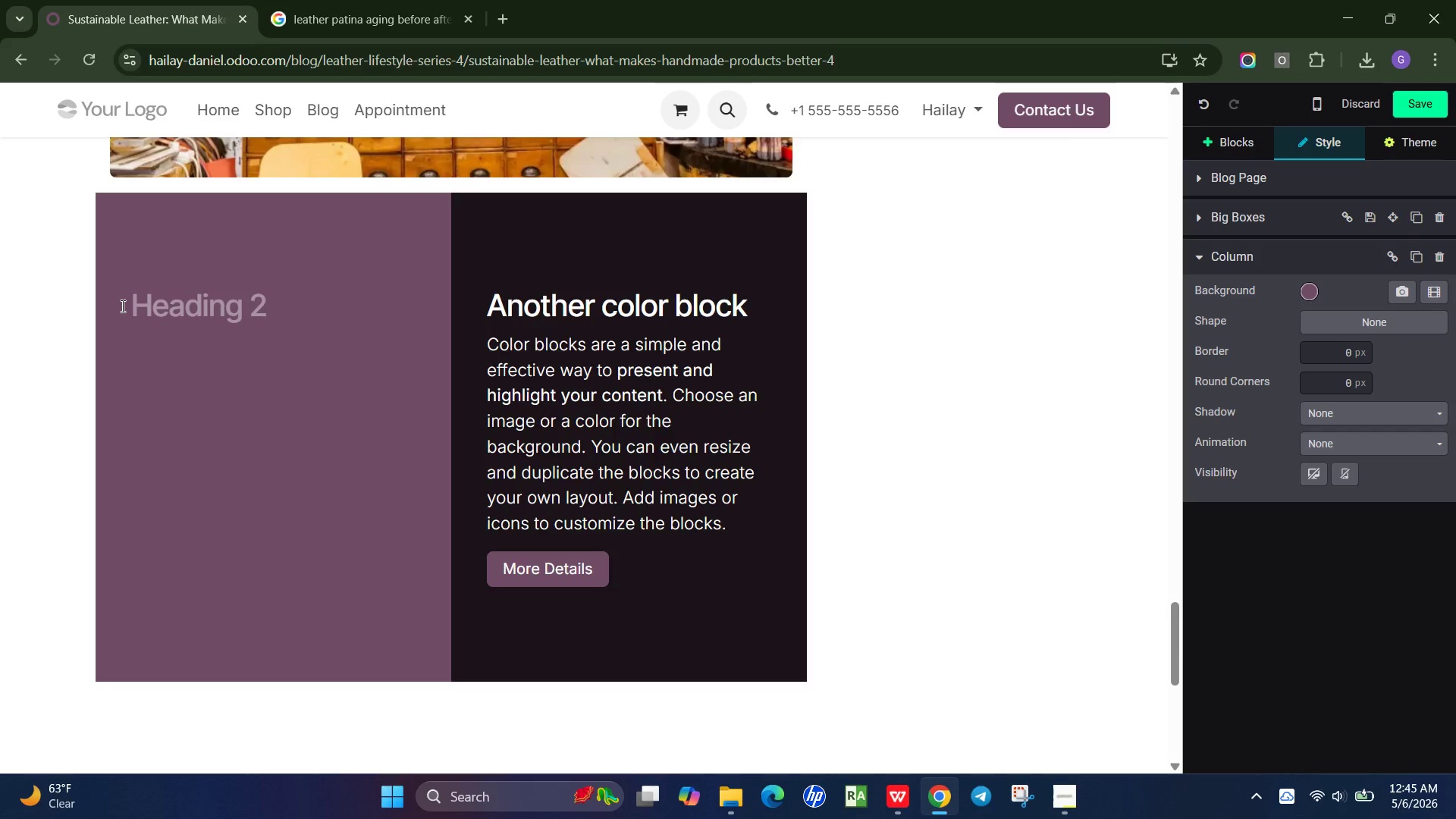 
type(Sustainable thea)
key(Backspace)
key(Backspace)
key(Backspace)
key(Backspace)
type(leather is about more than eco-friendly materials - it's about craft)
key(Backspace)
type(s)
 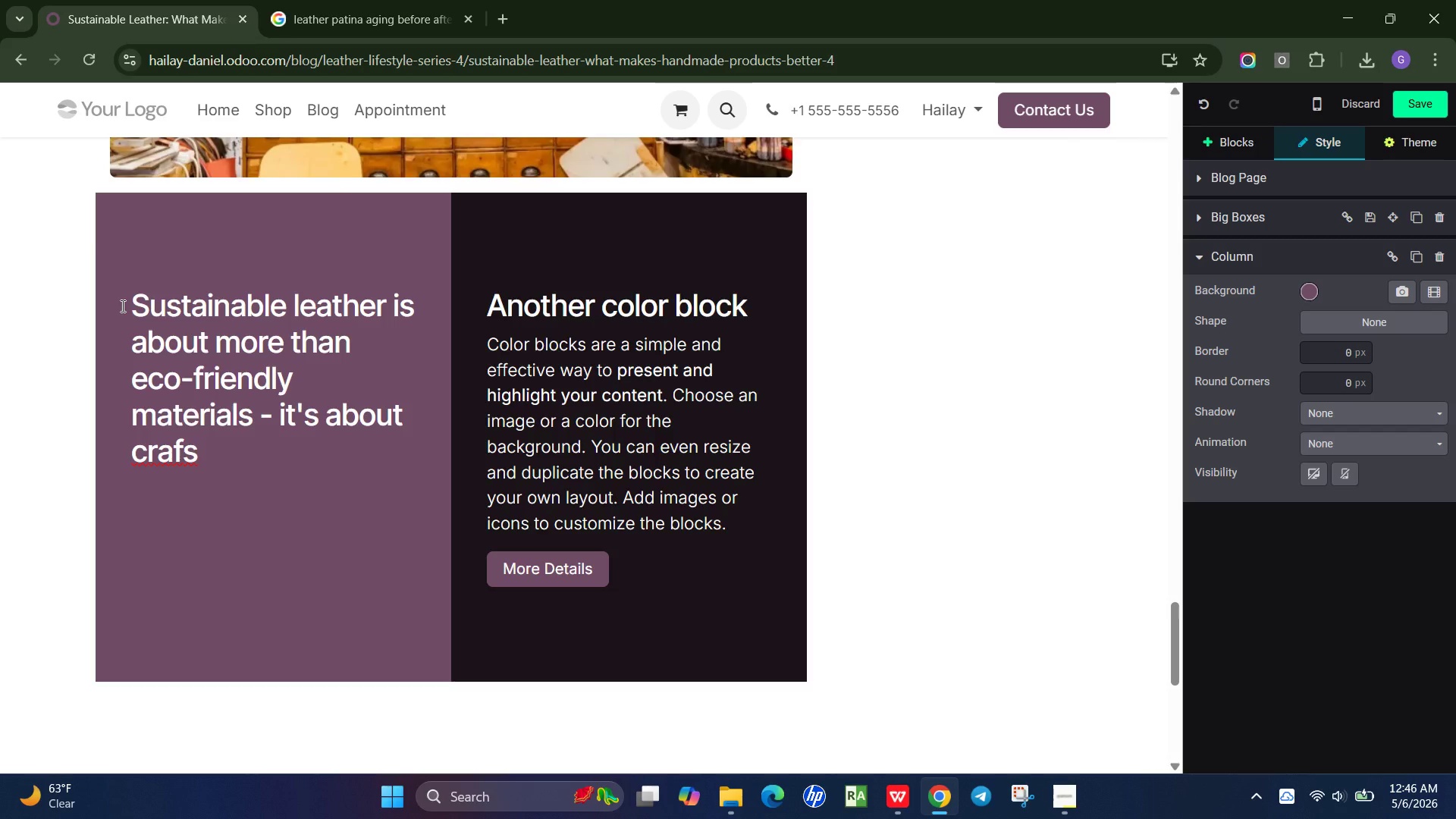 
key(Backspace)
type(tsmanship, durability, and intentional living. Whil)
key(Backspace)
key(Backspace)
type(en you choose handmade leather goods, you'v)
key(Backspace)
type(re investing in products that t)
key(Backspace)
type(respect both tradition and the future.)
 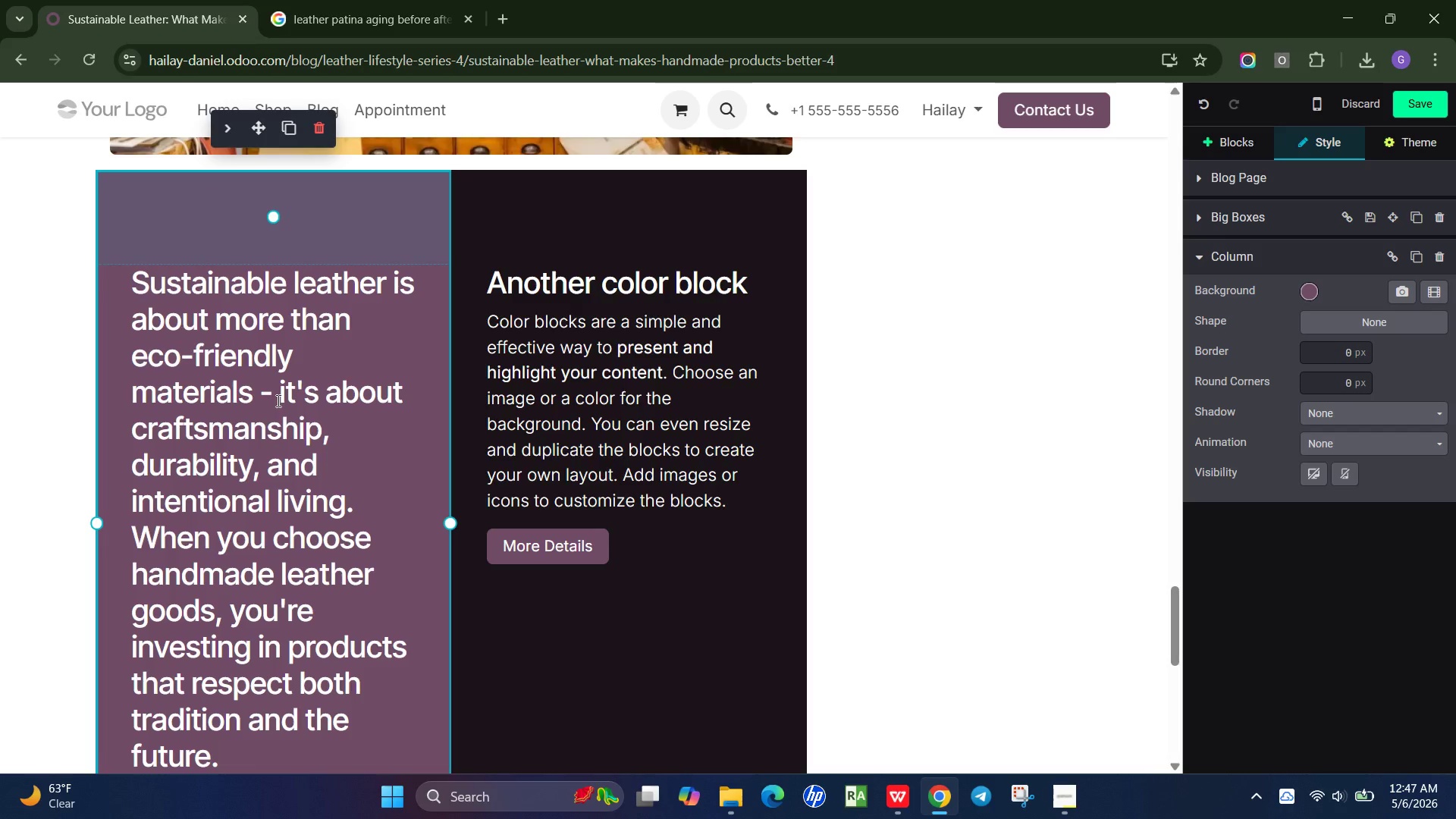 
scroll: coordinate [267, 406], scroll_direction: down, amount: 1.0
 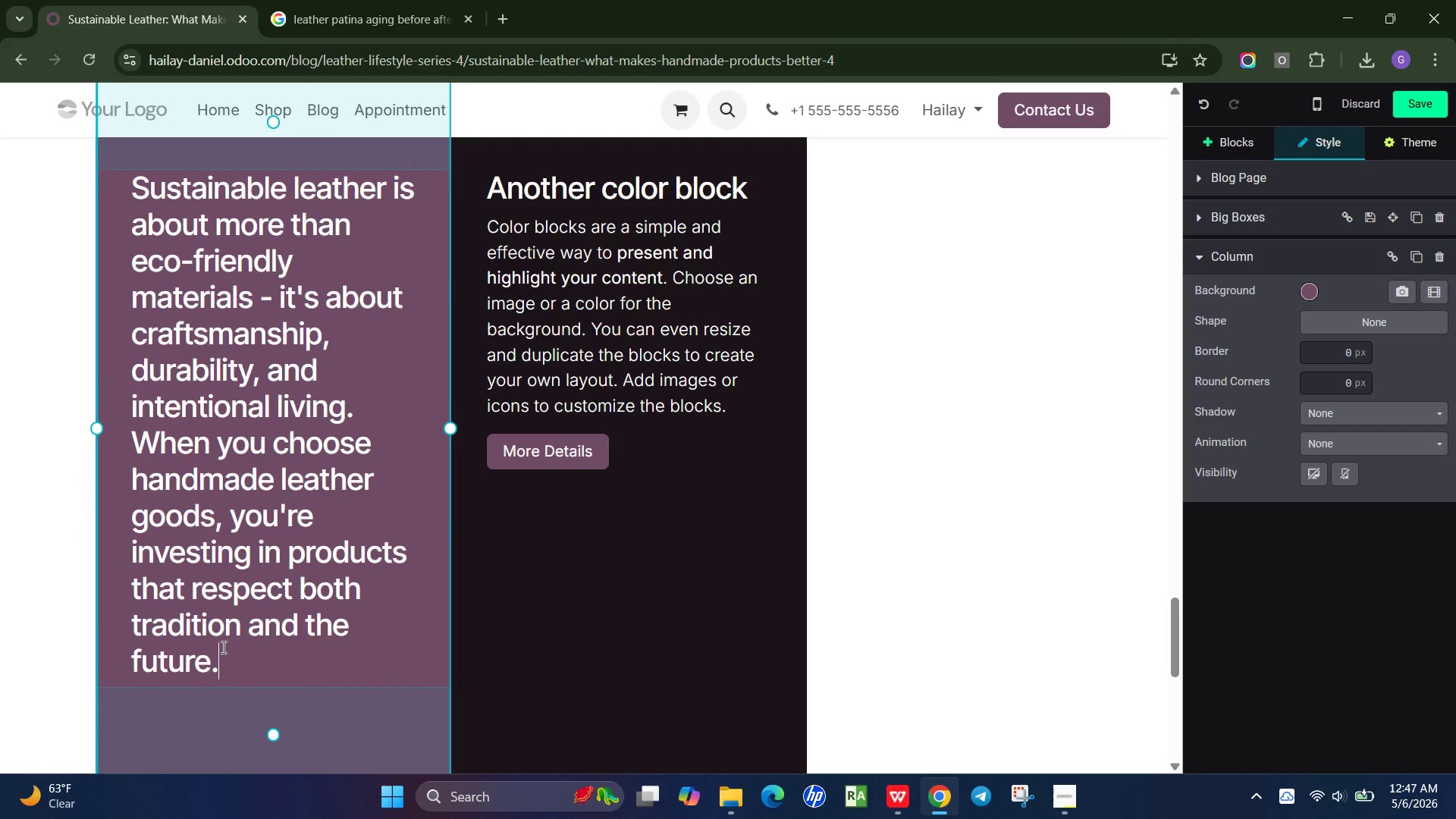 
left_click_drag(start_coordinate=[222, 647], to_coordinate=[131, 189])
 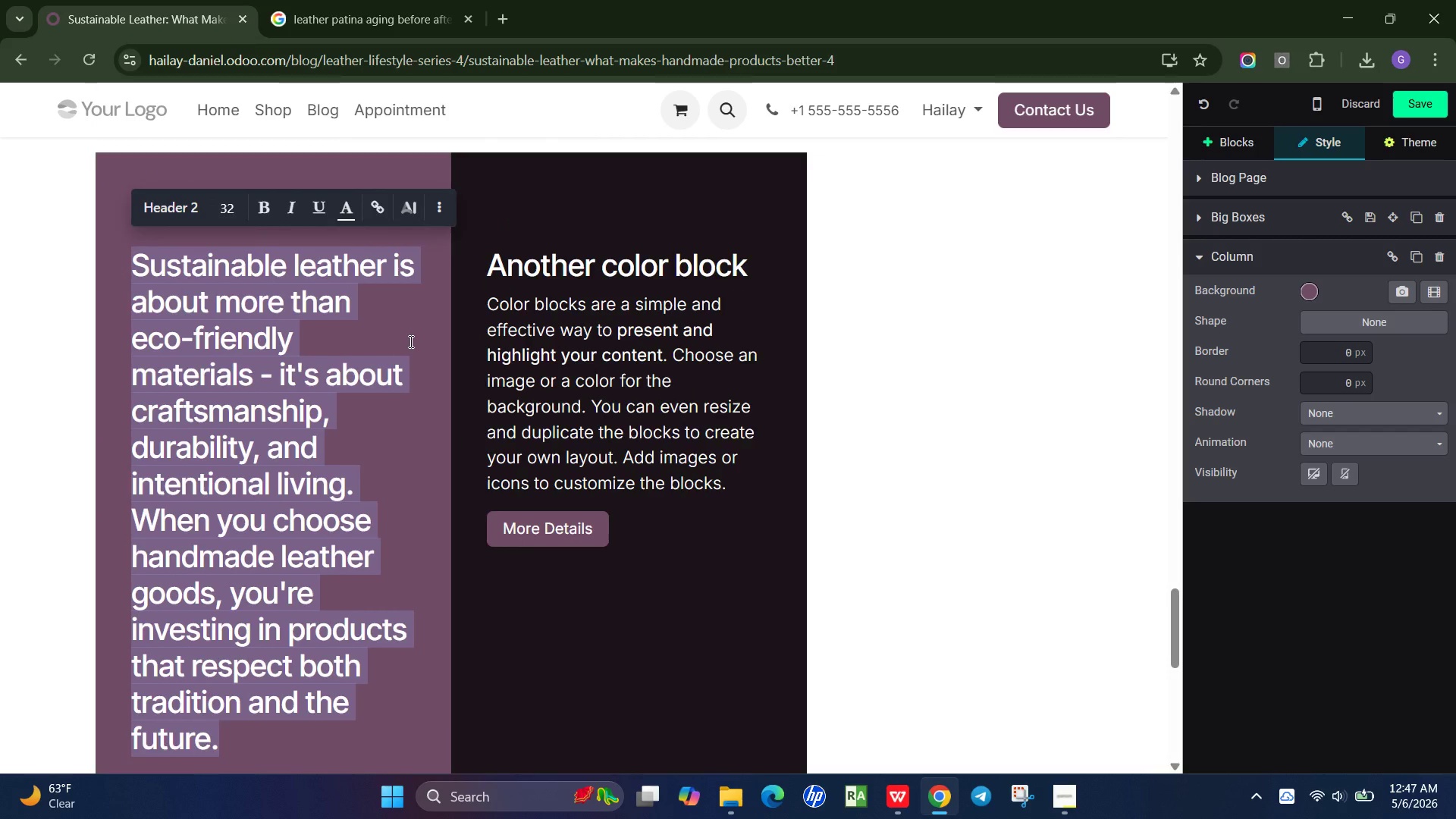 
scroll: coordinate [410, 341], scroll_direction: up, amount: 1.0
 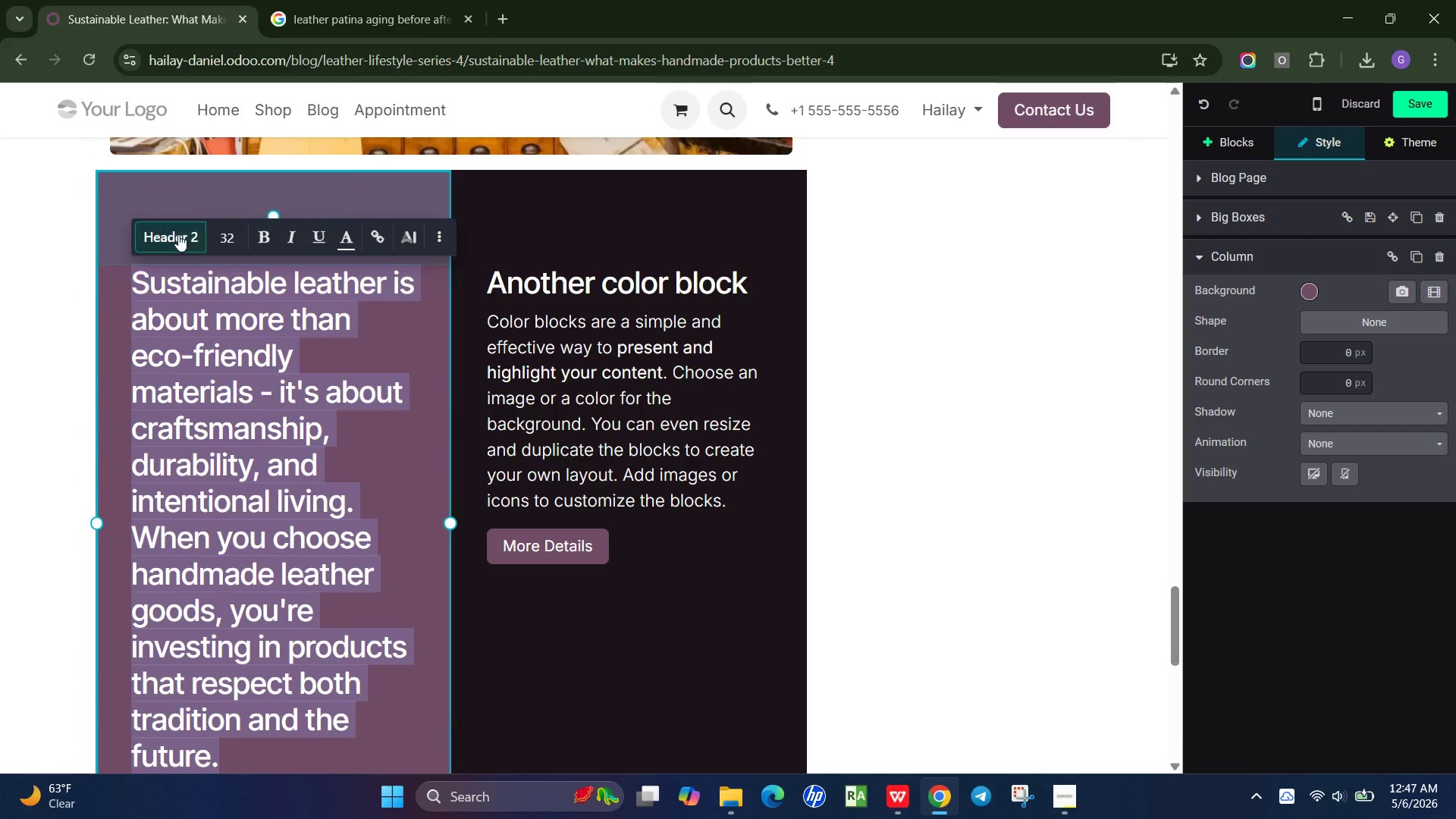 
left_click([178, 234])
 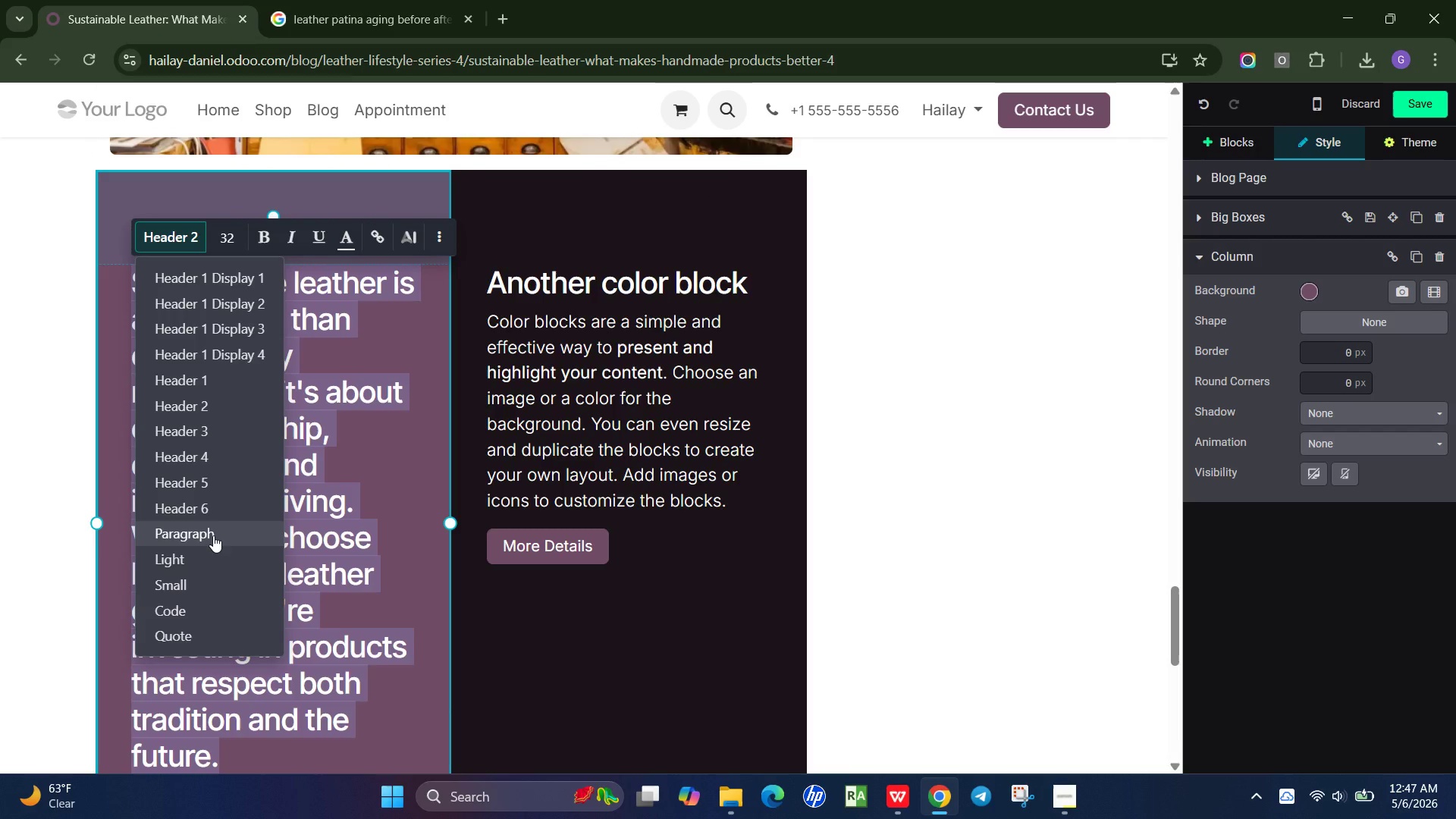 
left_click([213, 535])
 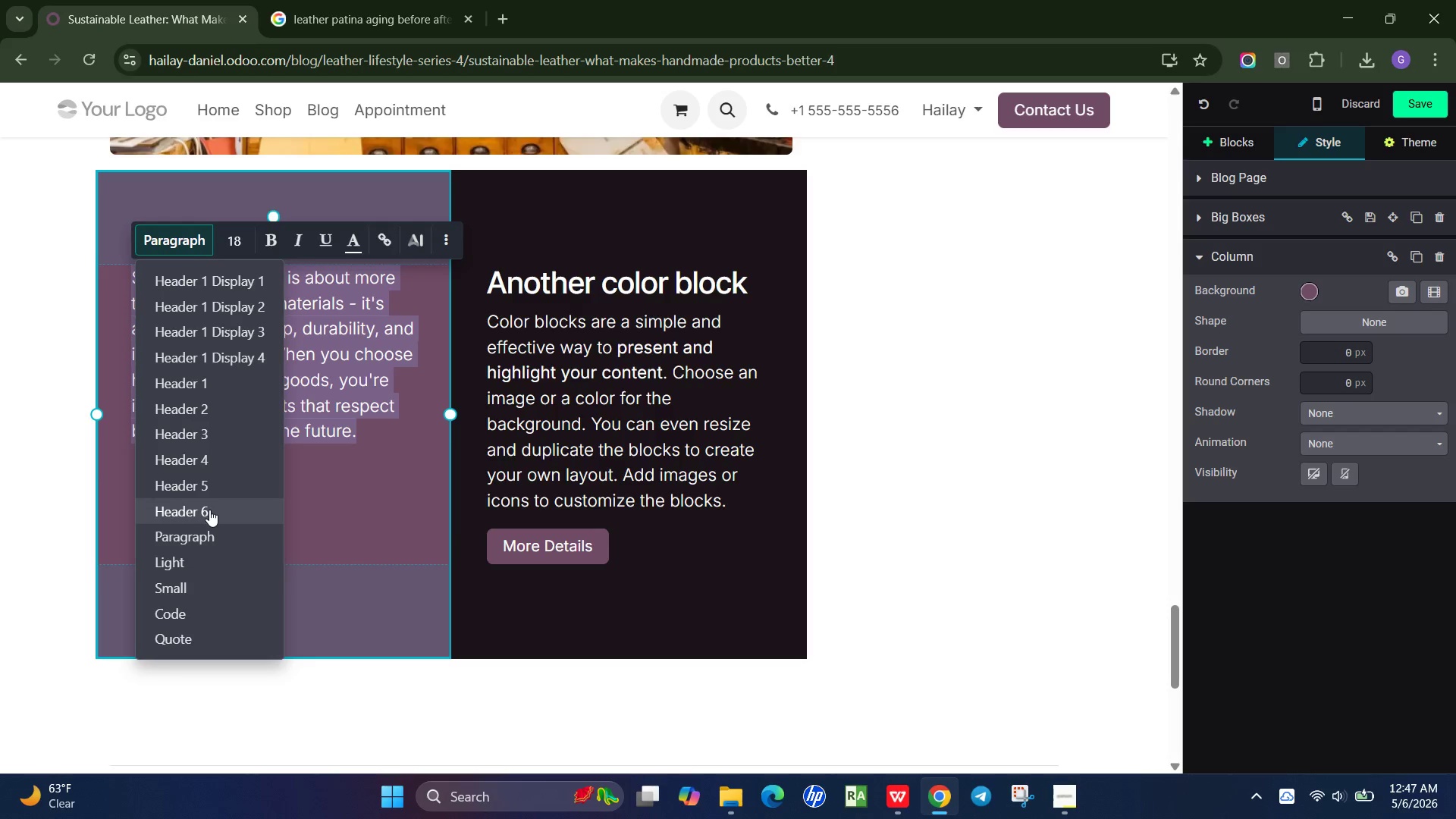 
wait(5.22)
 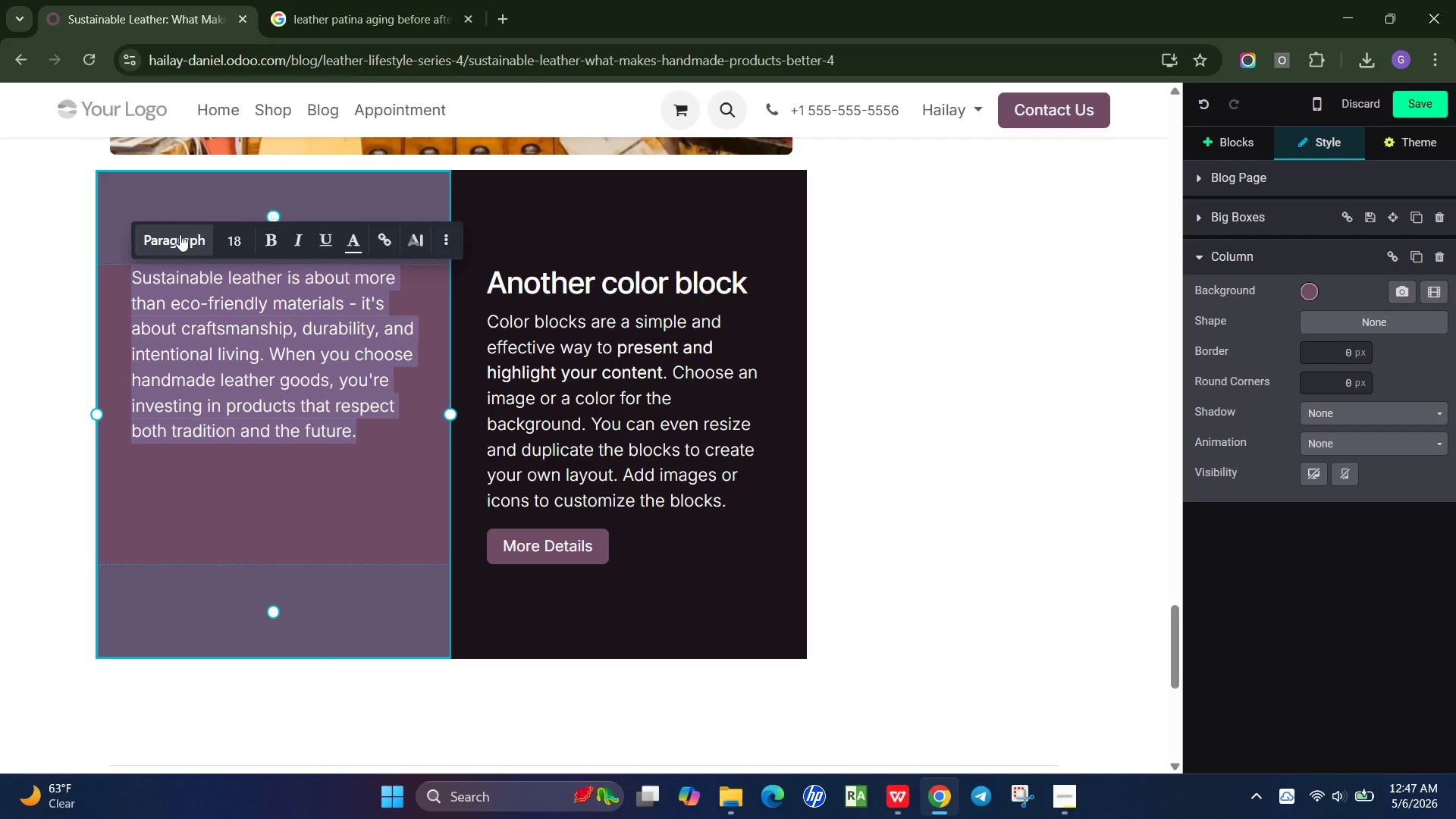 
left_click([209, 443])
 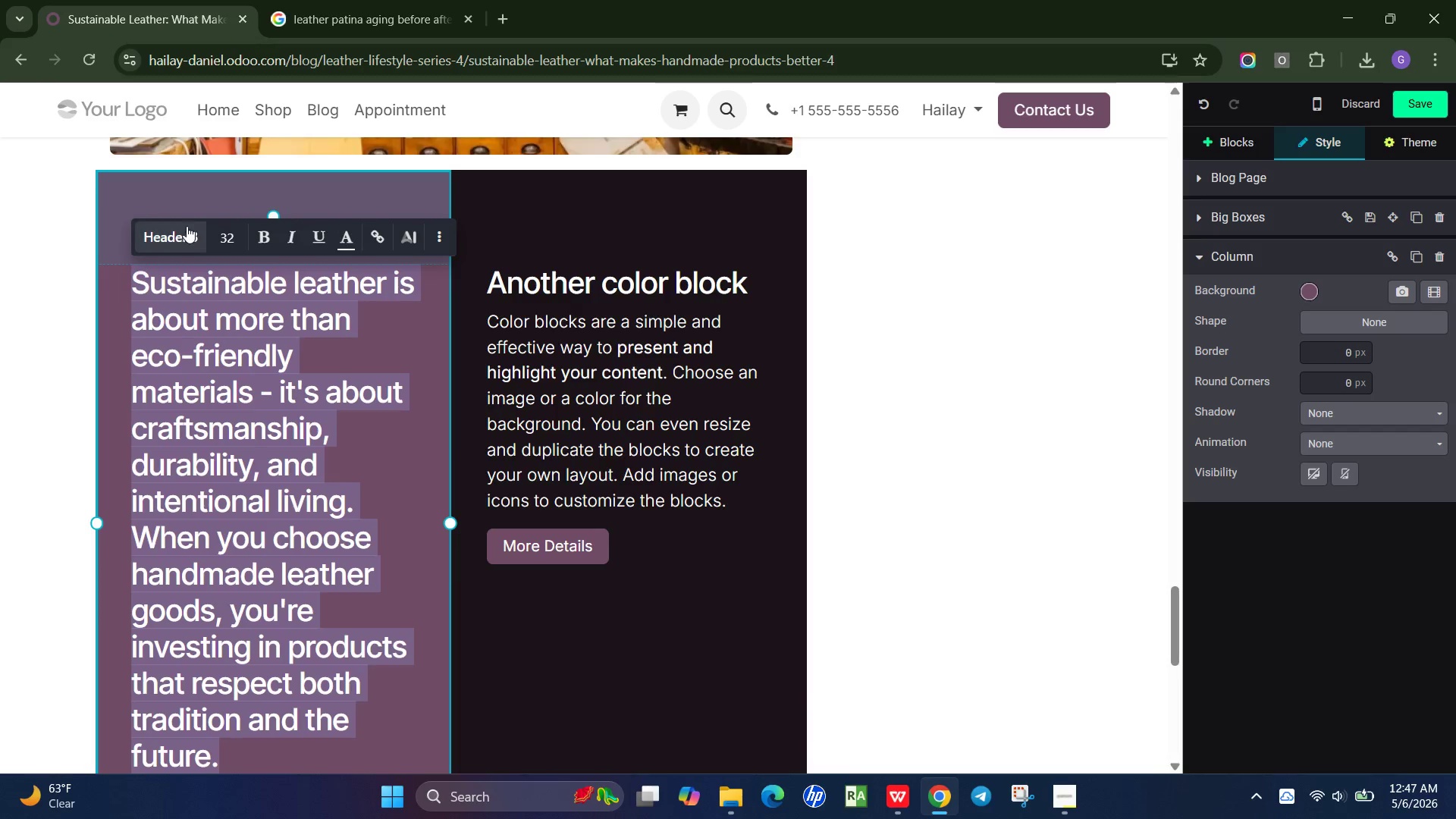 
left_click([180, 228])
 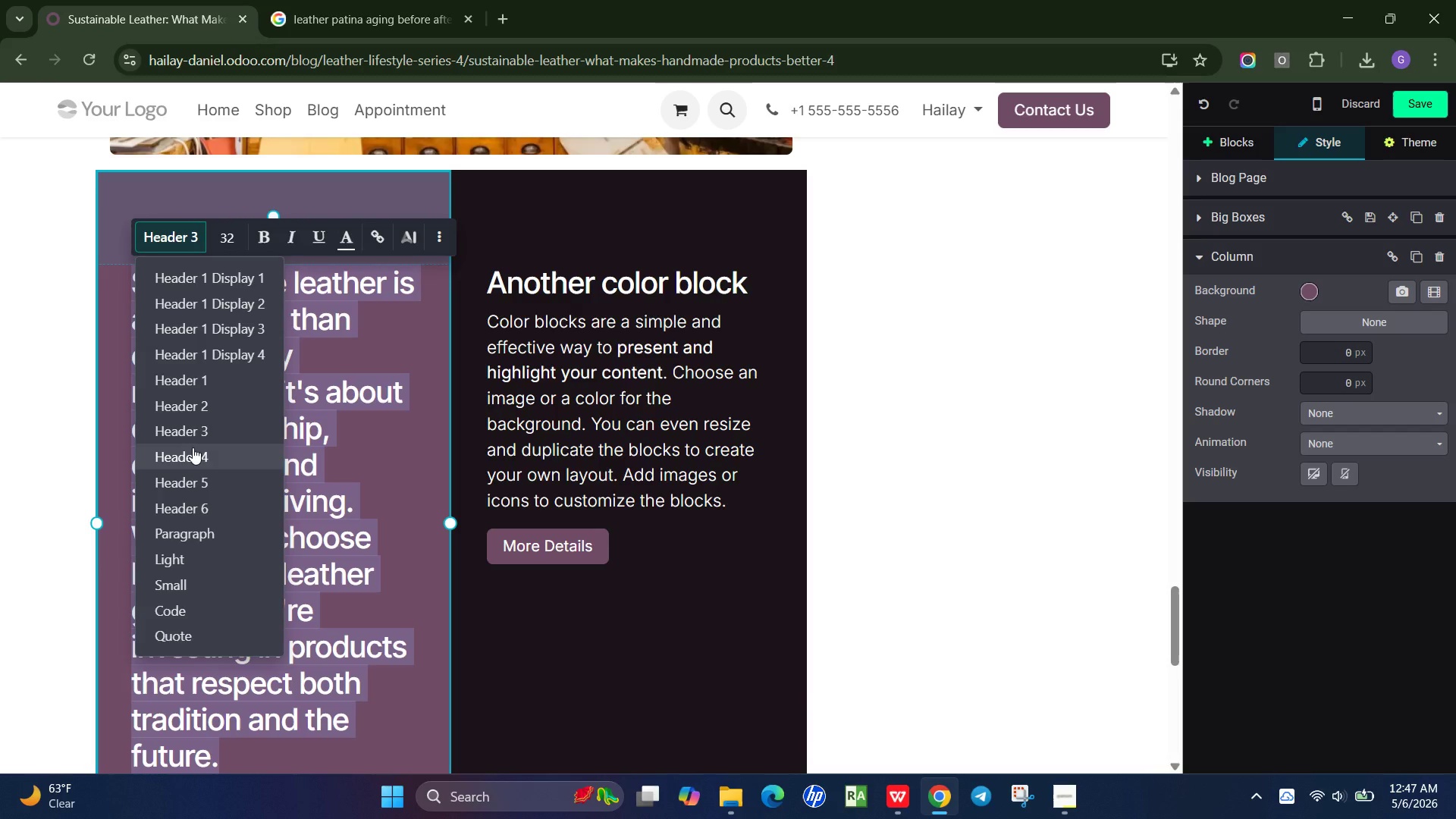 
left_click([193, 447])
 